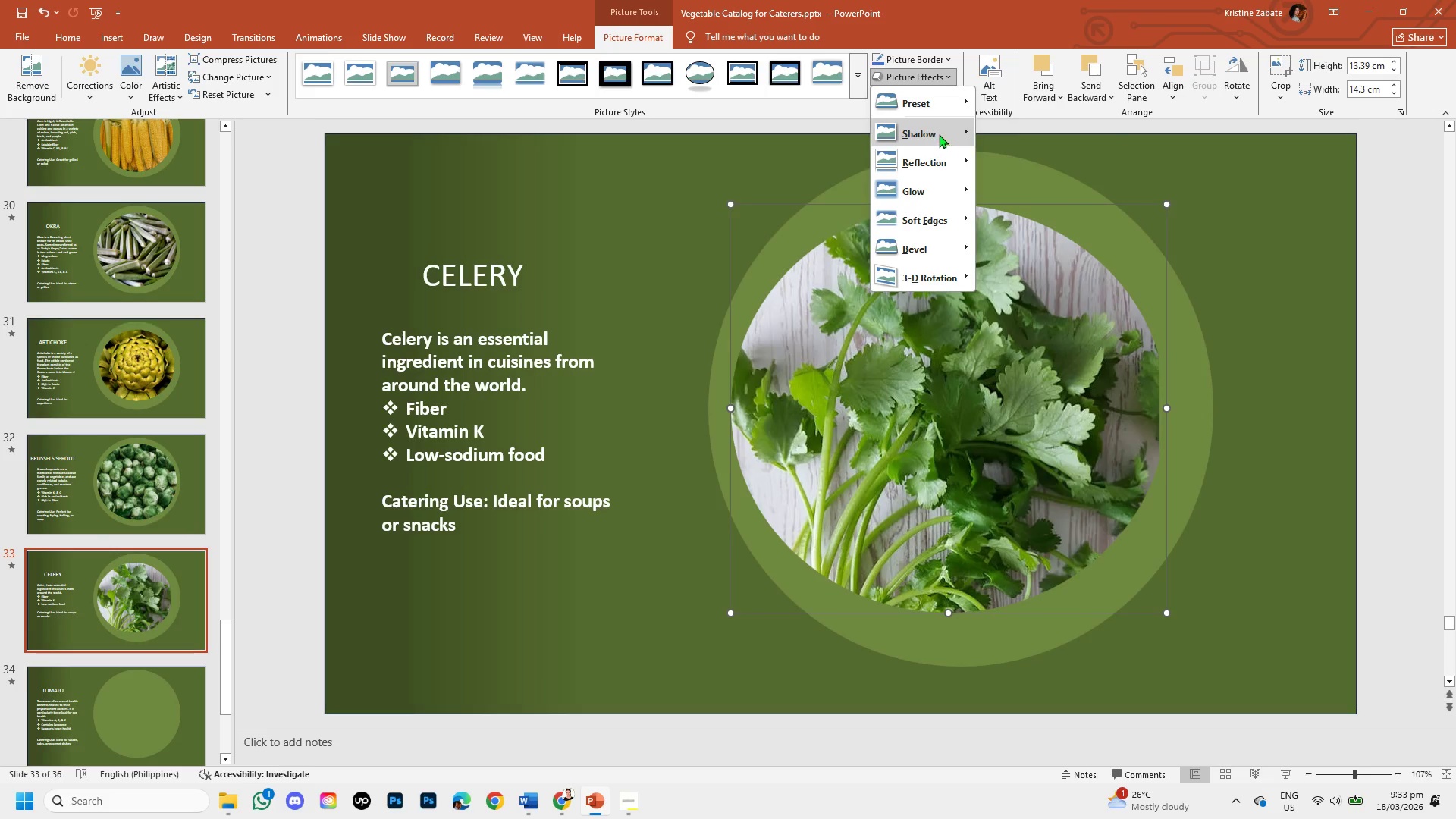 
left_click([938, 131])
 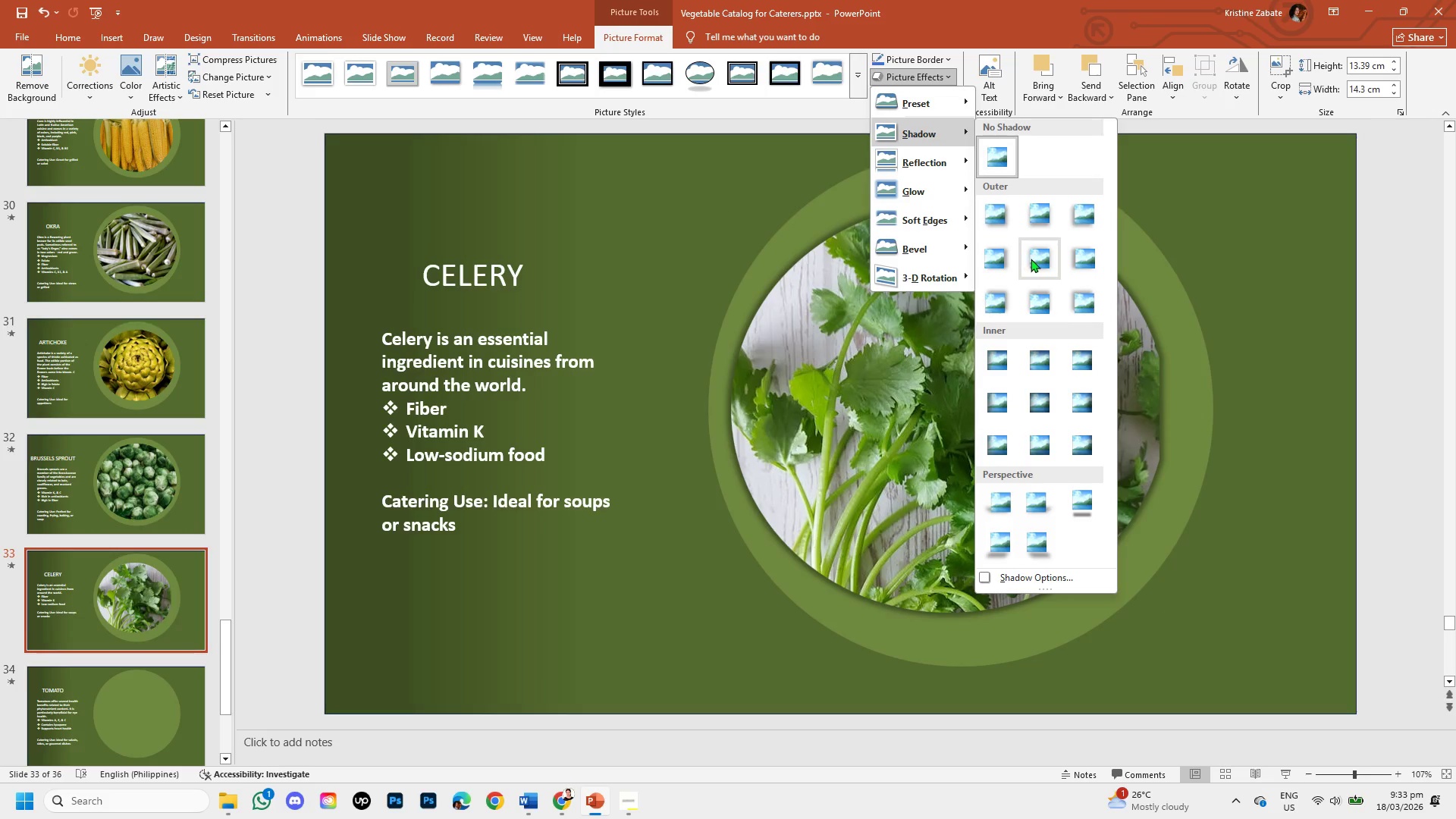 
left_click([1031, 259])
 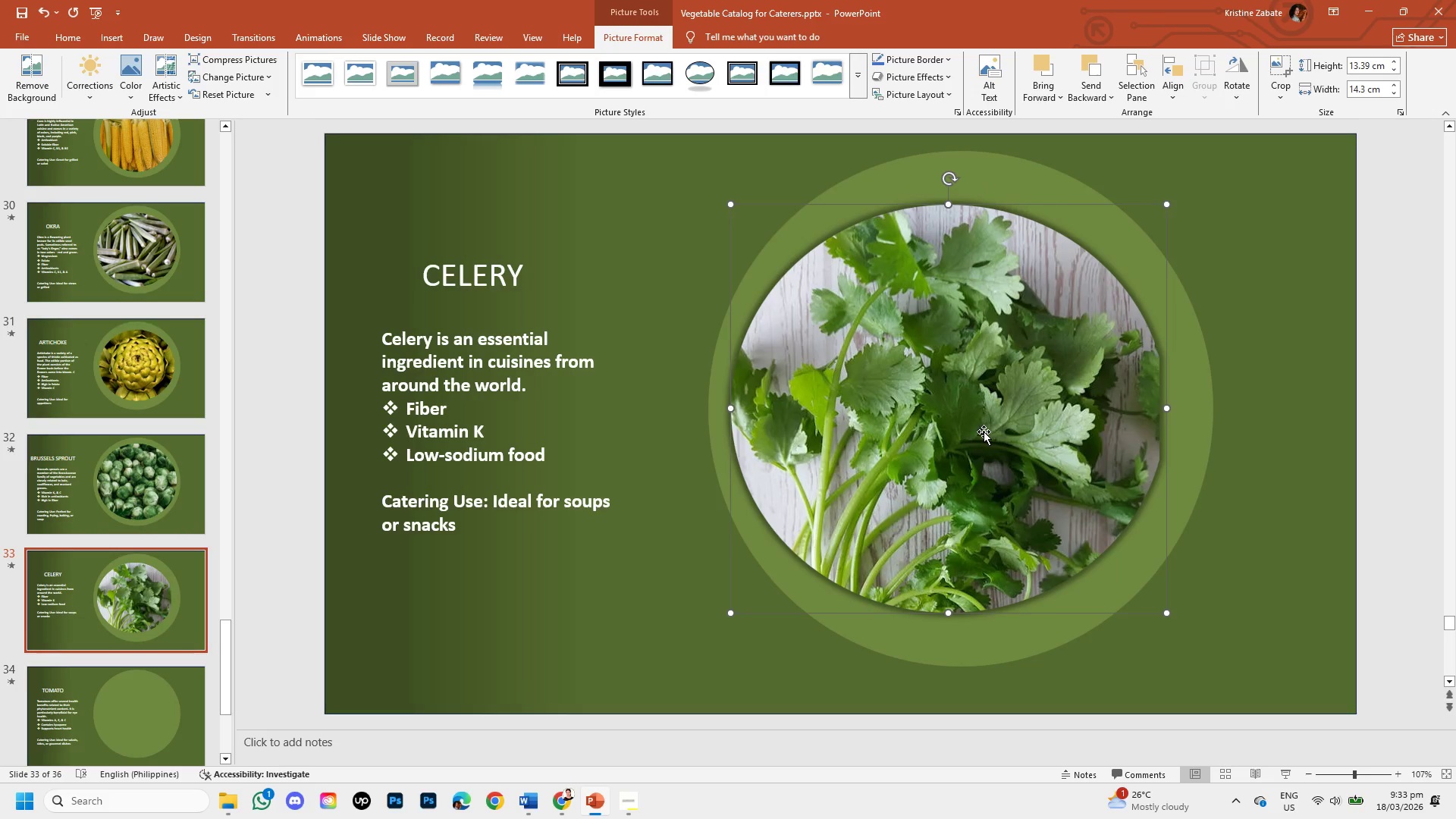 
left_click_drag(start_coordinate=[984, 431], to_coordinate=[994, 431])
 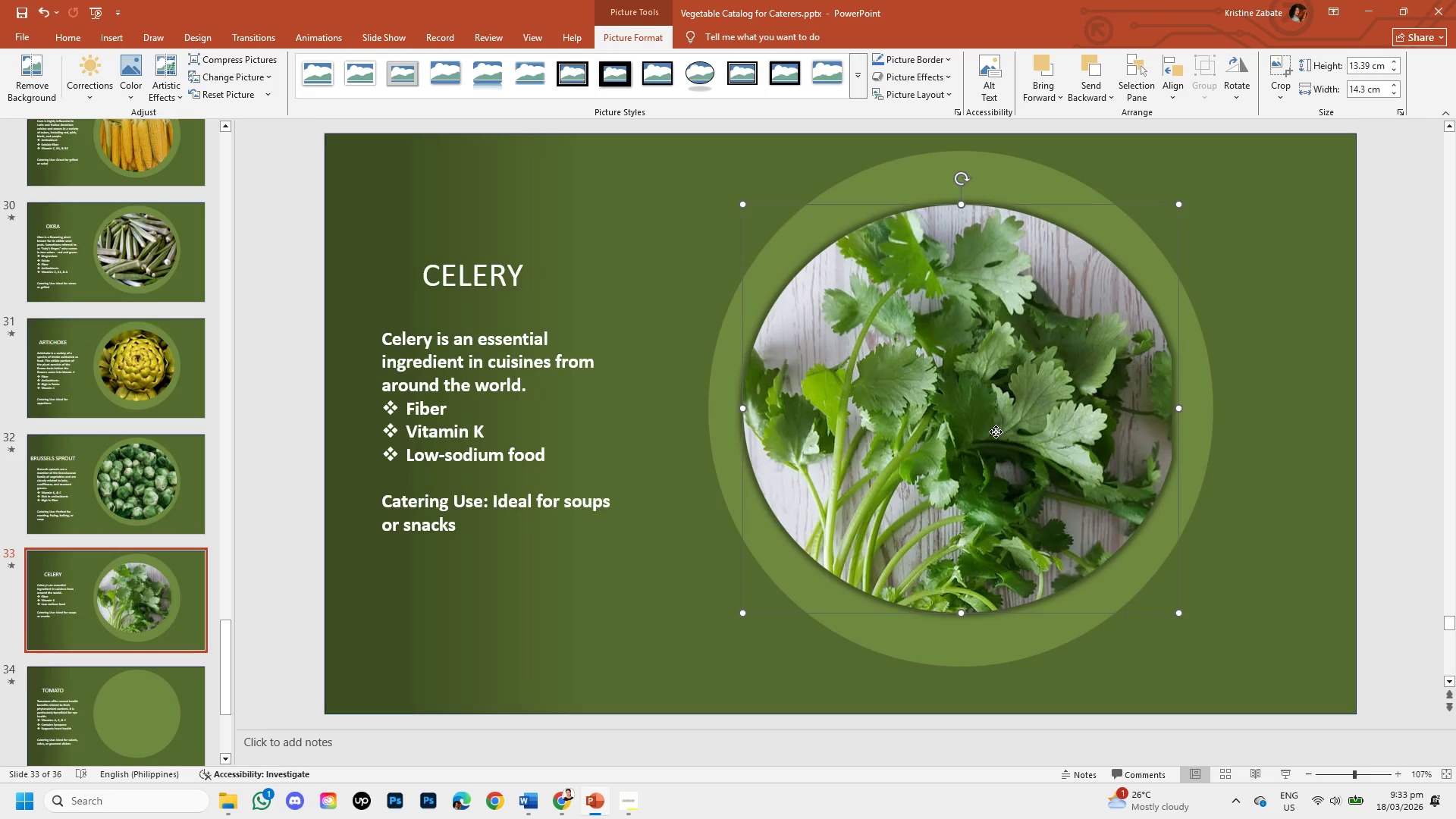 
double_click([996, 431])
 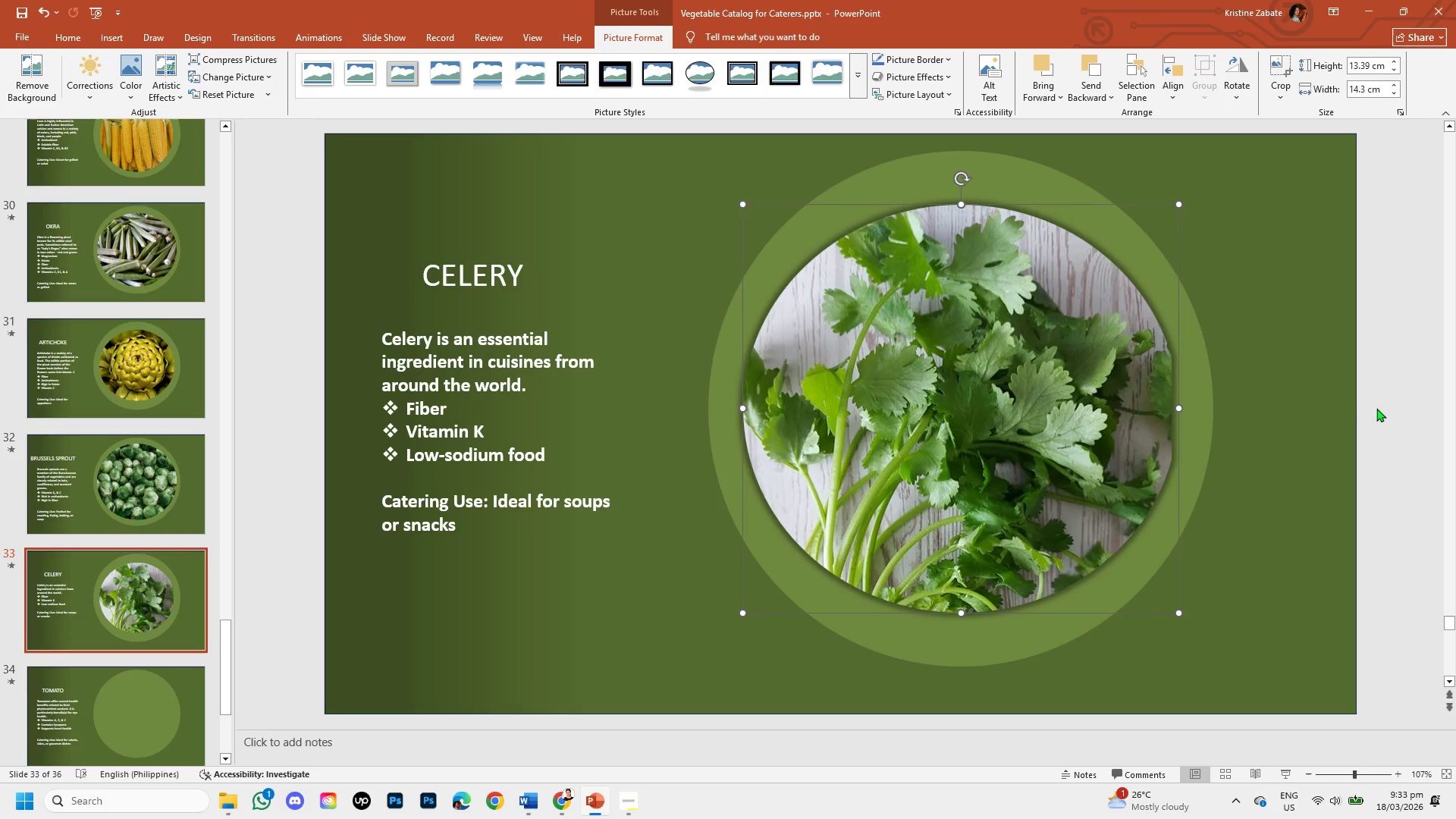 
left_click([1398, 423])
 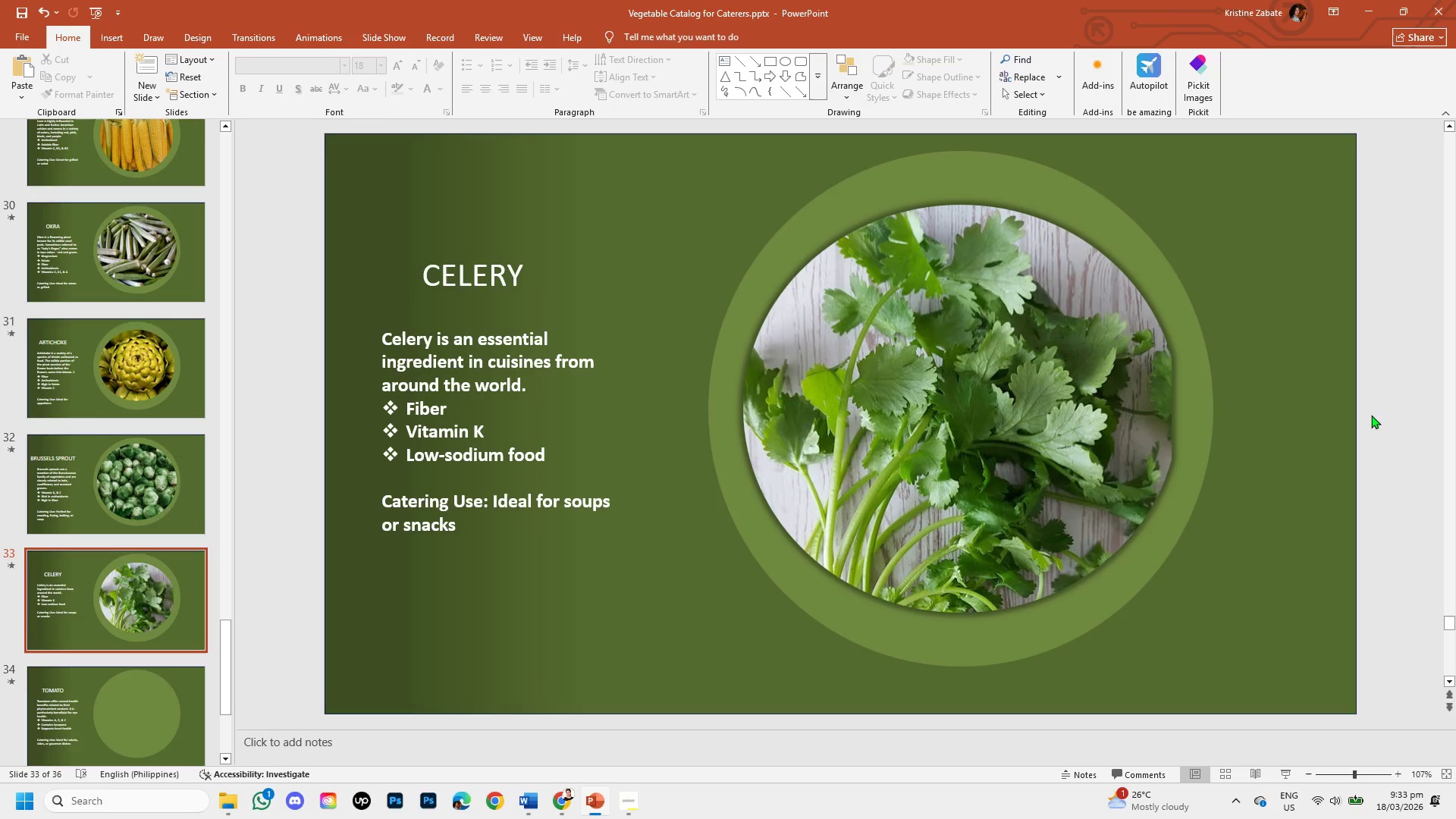 
left_click_drag(start_coordinate=[962, 404], to_coordinate=[966, 413])
 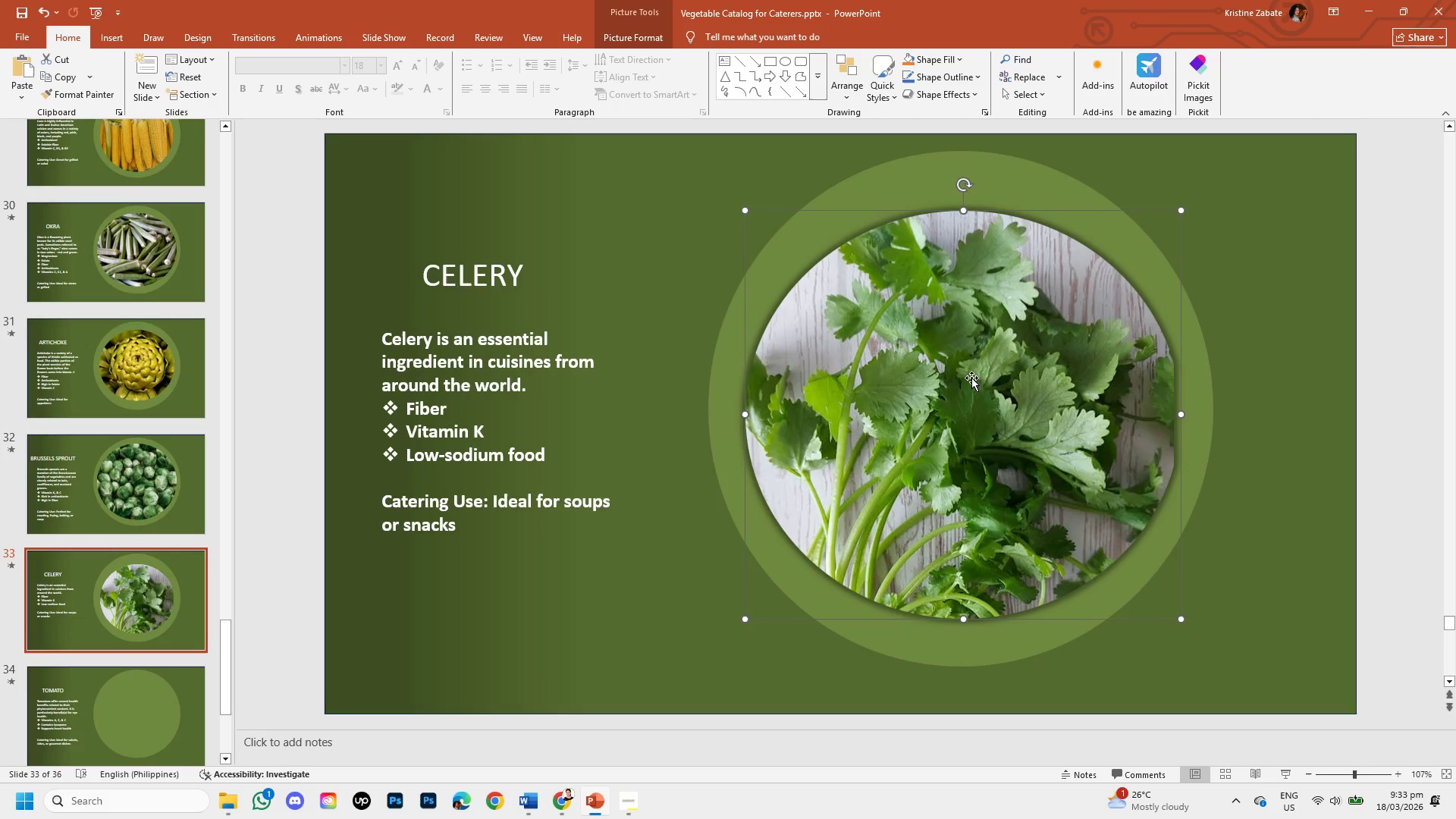 
hold_key(key=ShiftLeft, duration=1.52)
left_click_drag(start_coordinate=[962, 211], to_coordinate=[972, 180])
 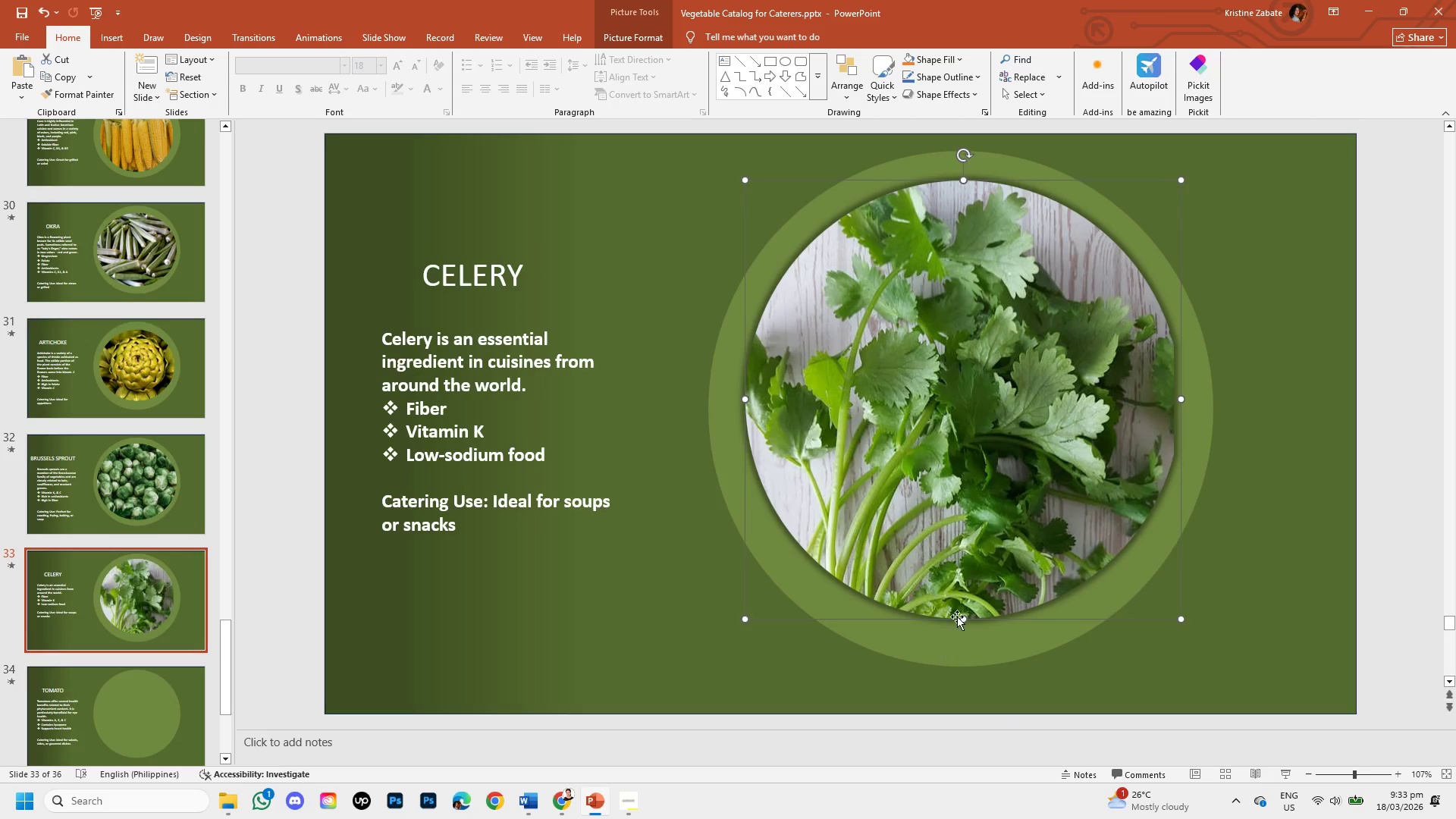 
hold_key(key=ShiftLeft, duration=1.53)
 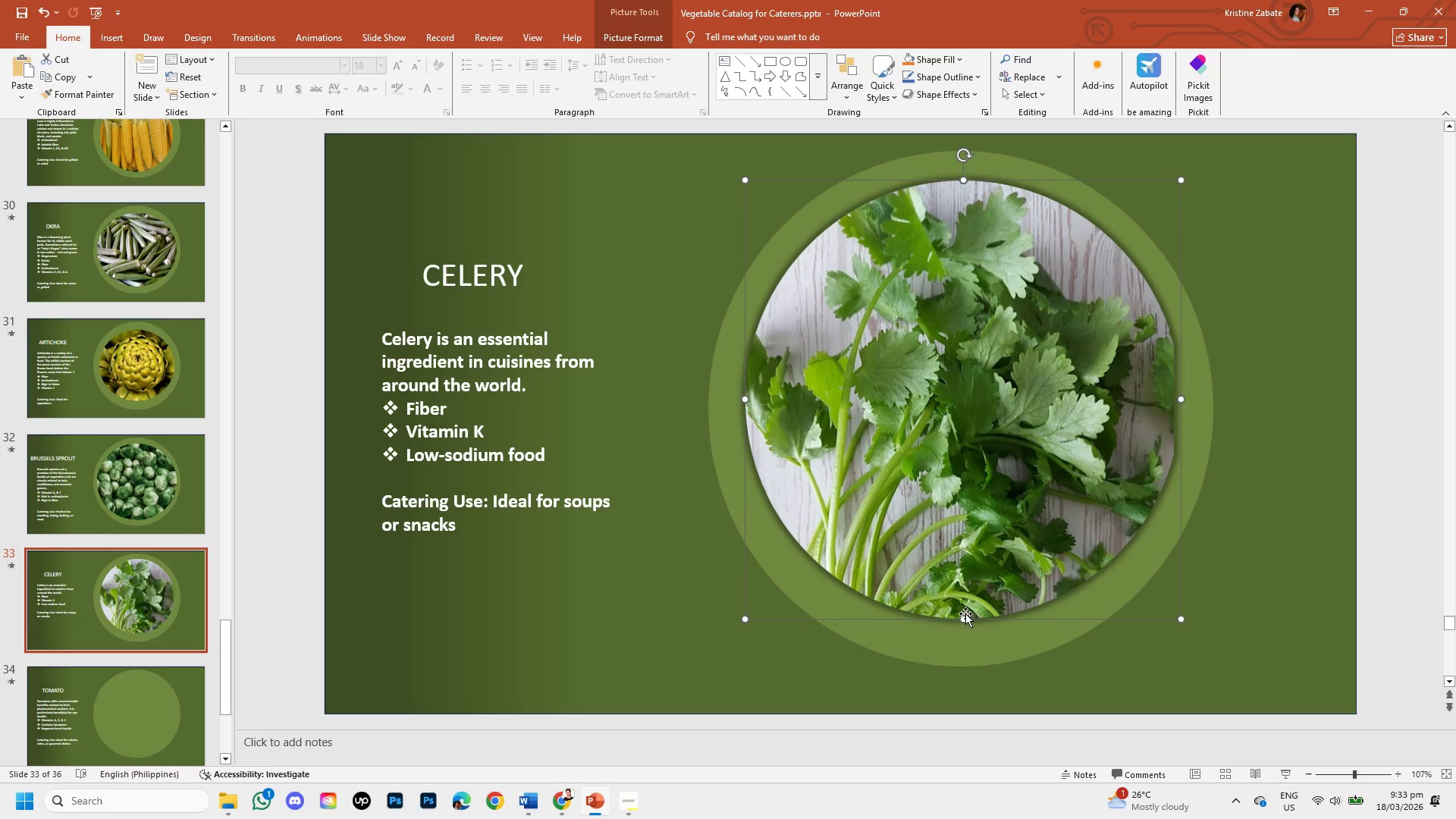 
hold_key(key=ShiftLeft, duration=1.52)
left_click_drag(start_coordinate=[965, 621], to_coordinate=[965, 634])
 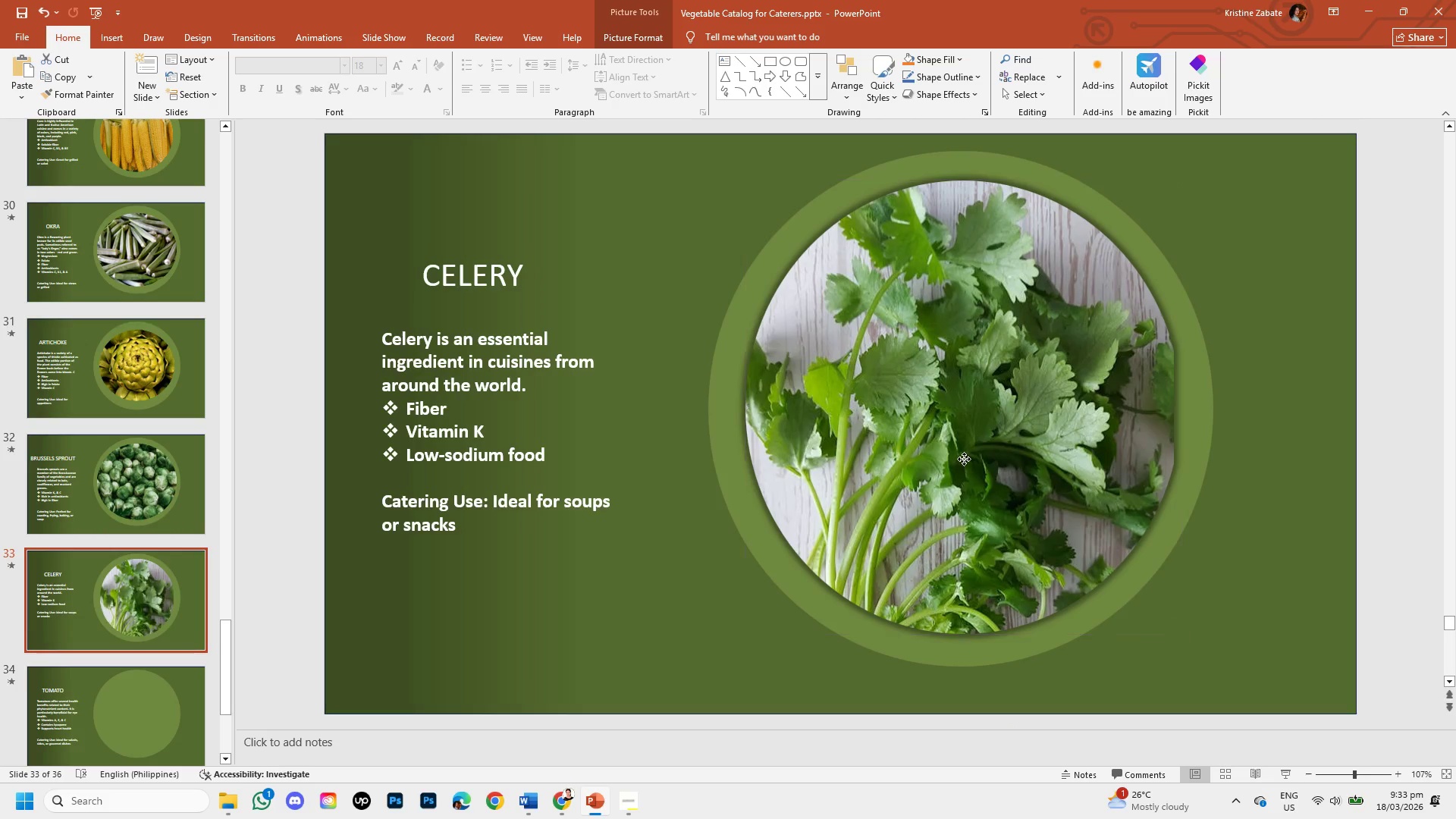 
hold_key(key=ShiftLeft, duration=1.0)
 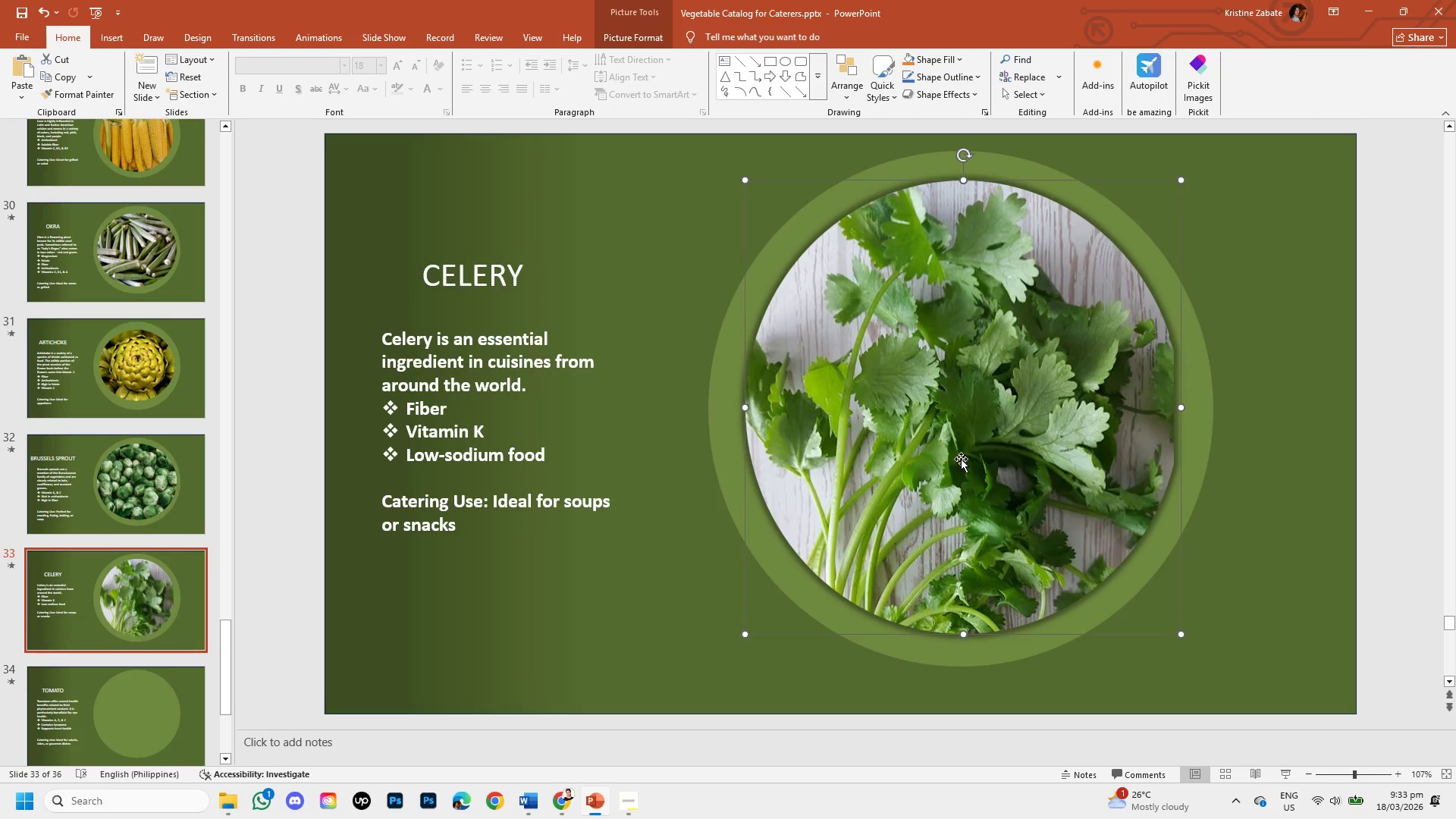 
left_click_drag(start_coordinate=[961, 459], to_coordinate=[959, 463])
 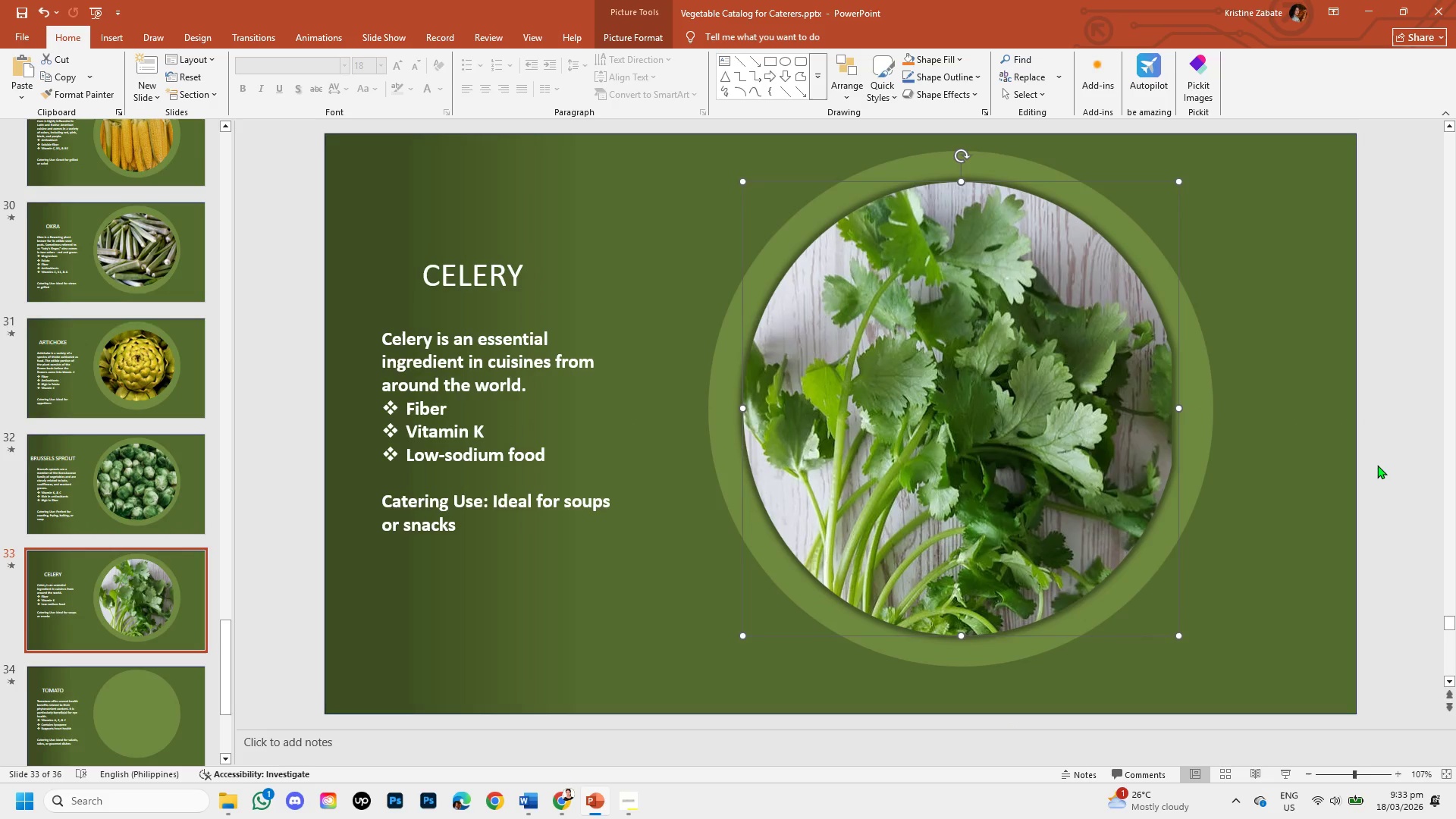 
left_click([1377, 465])
 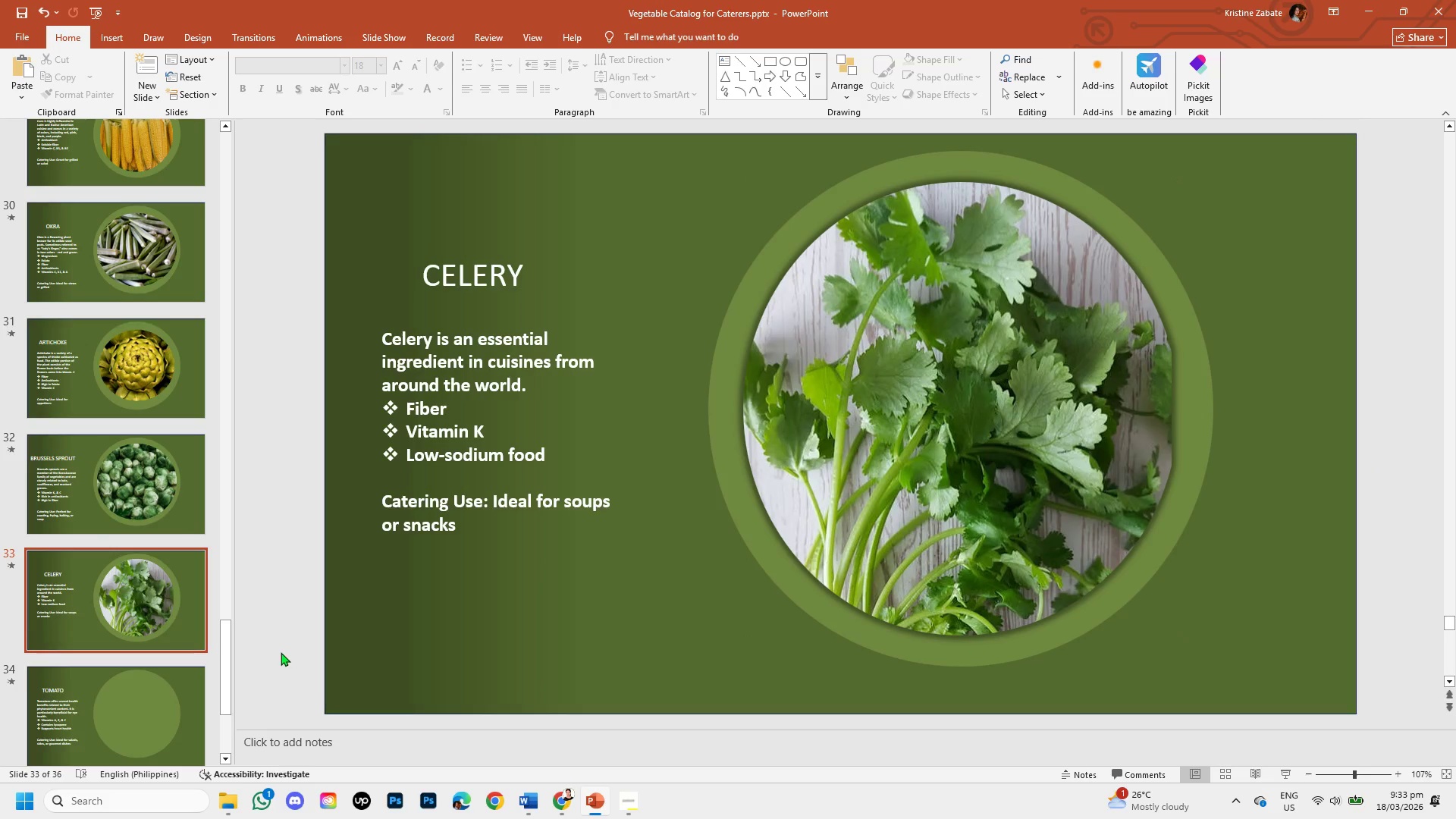 
left_click_drag(start_coordinate=[224, 634], to_coordinate=[228, 680])
 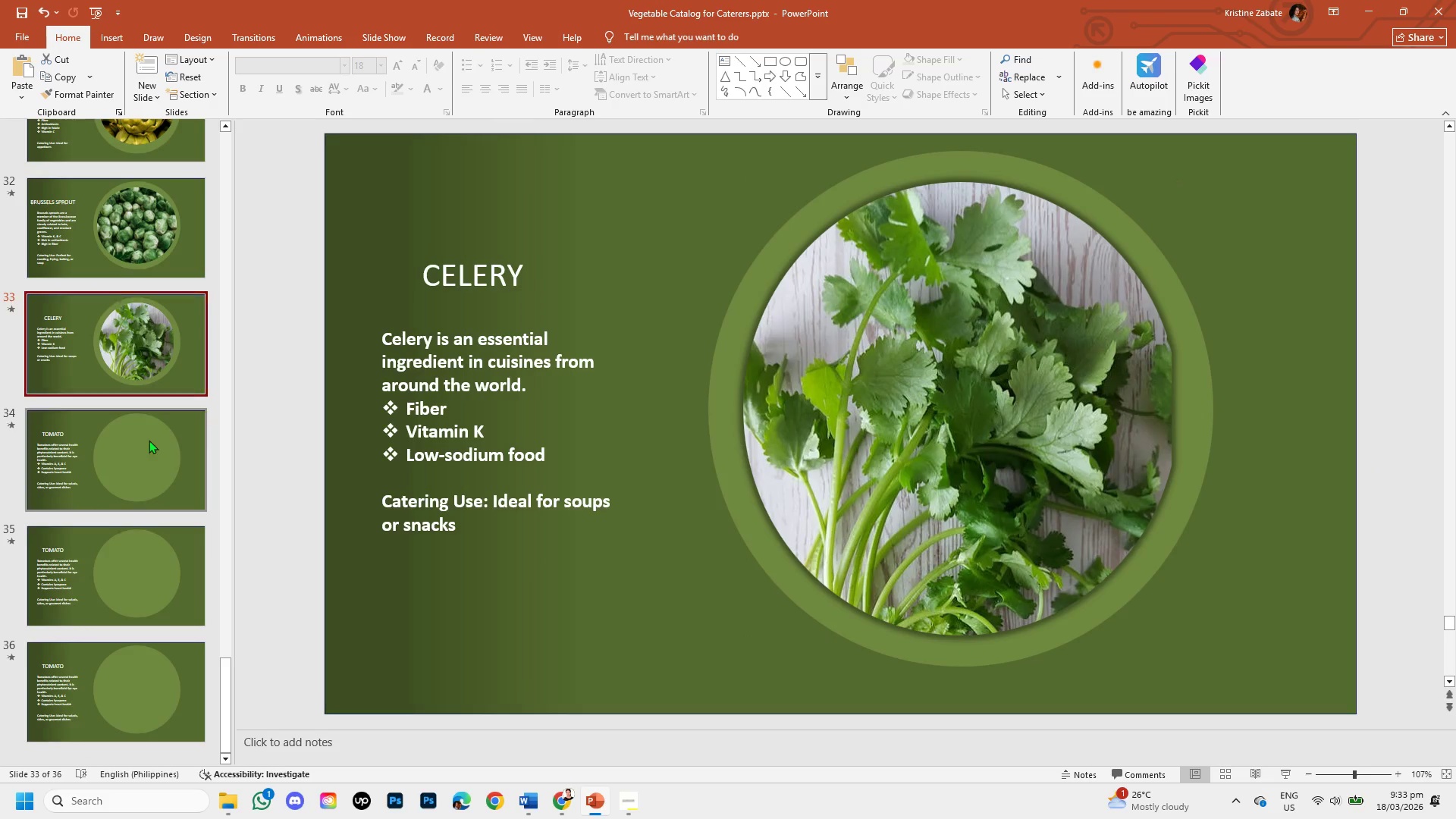 
left_click([149, 458])
 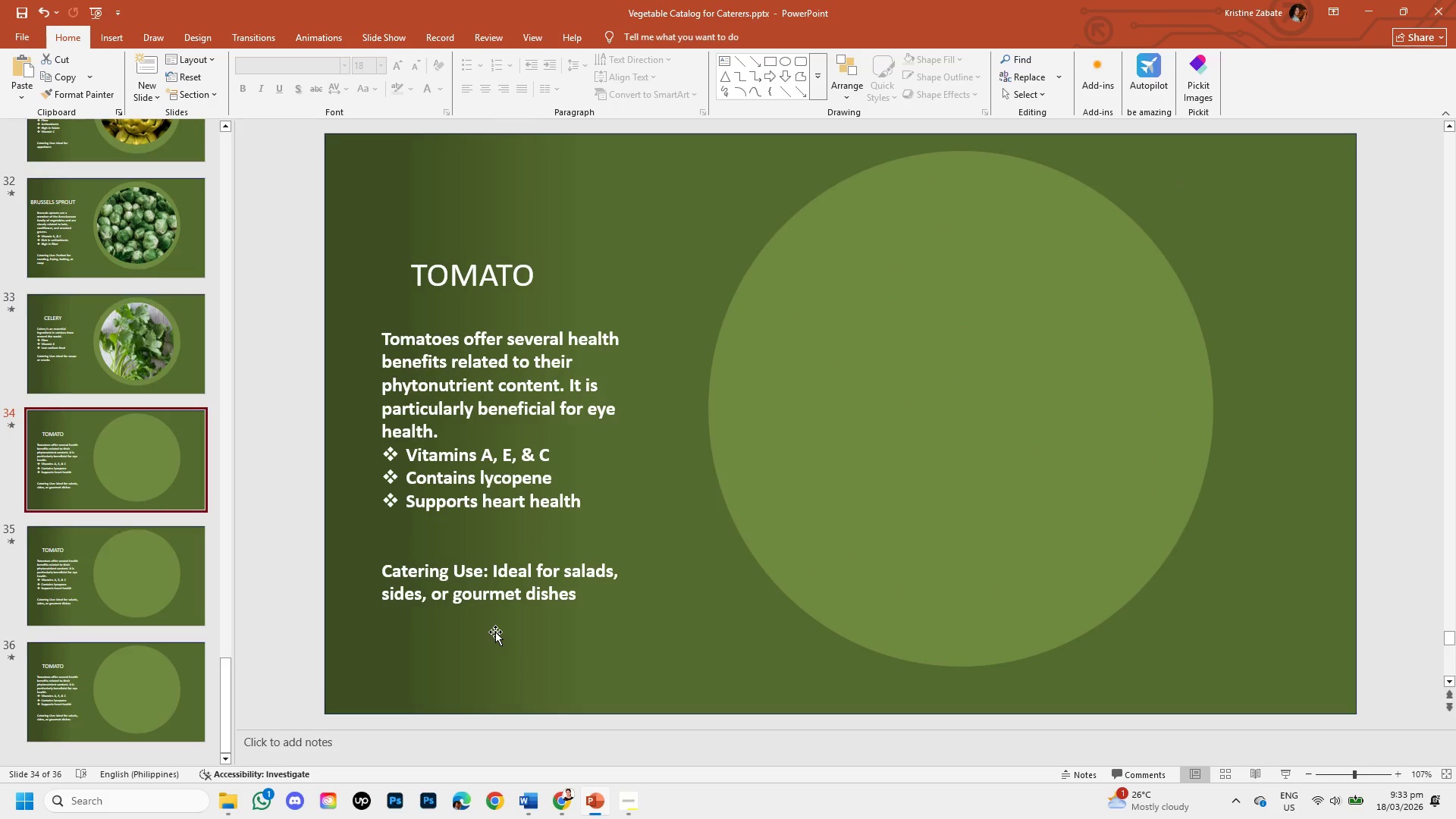 
wait(12.08)
 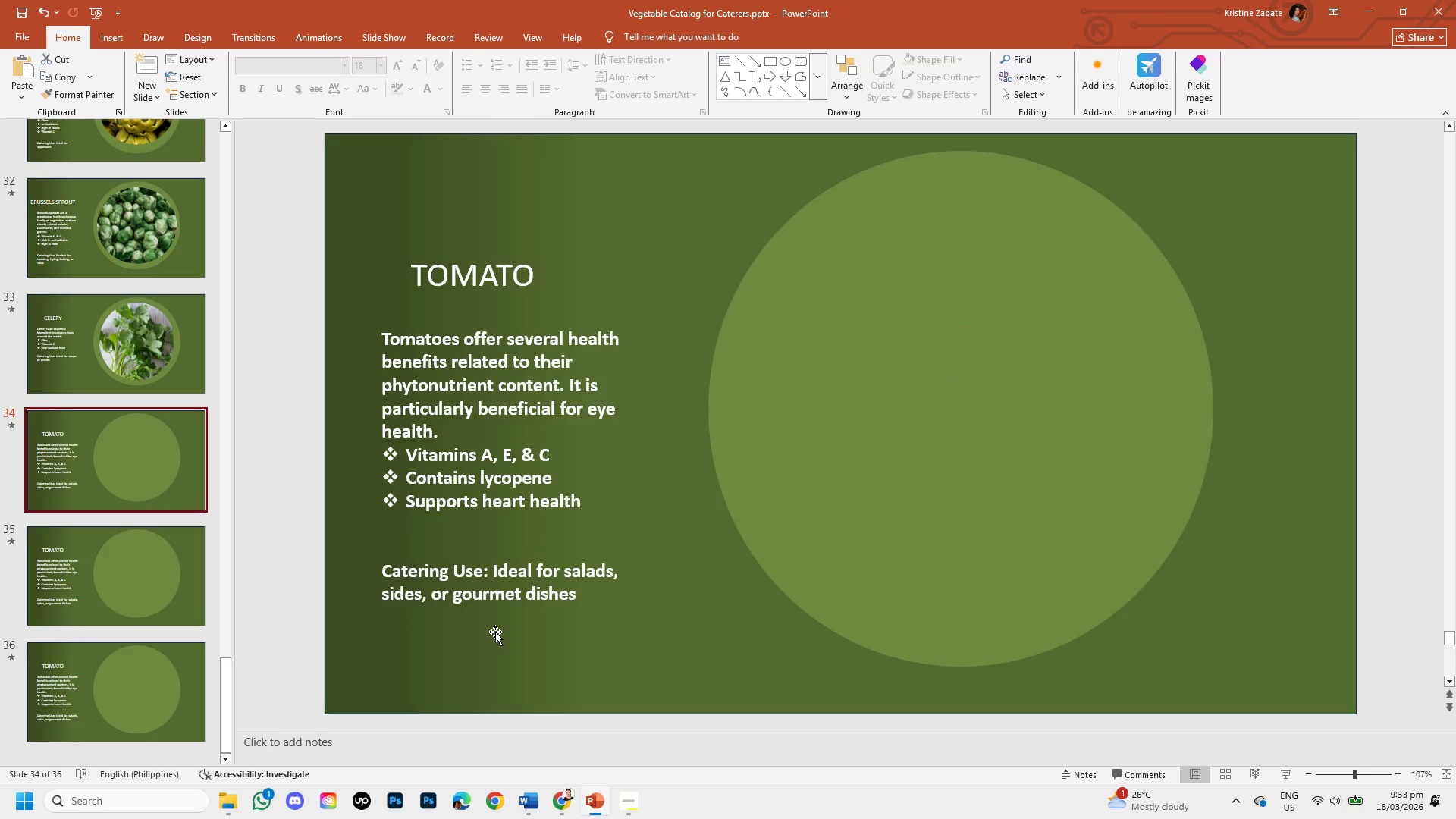 
left_click([554, 803])
 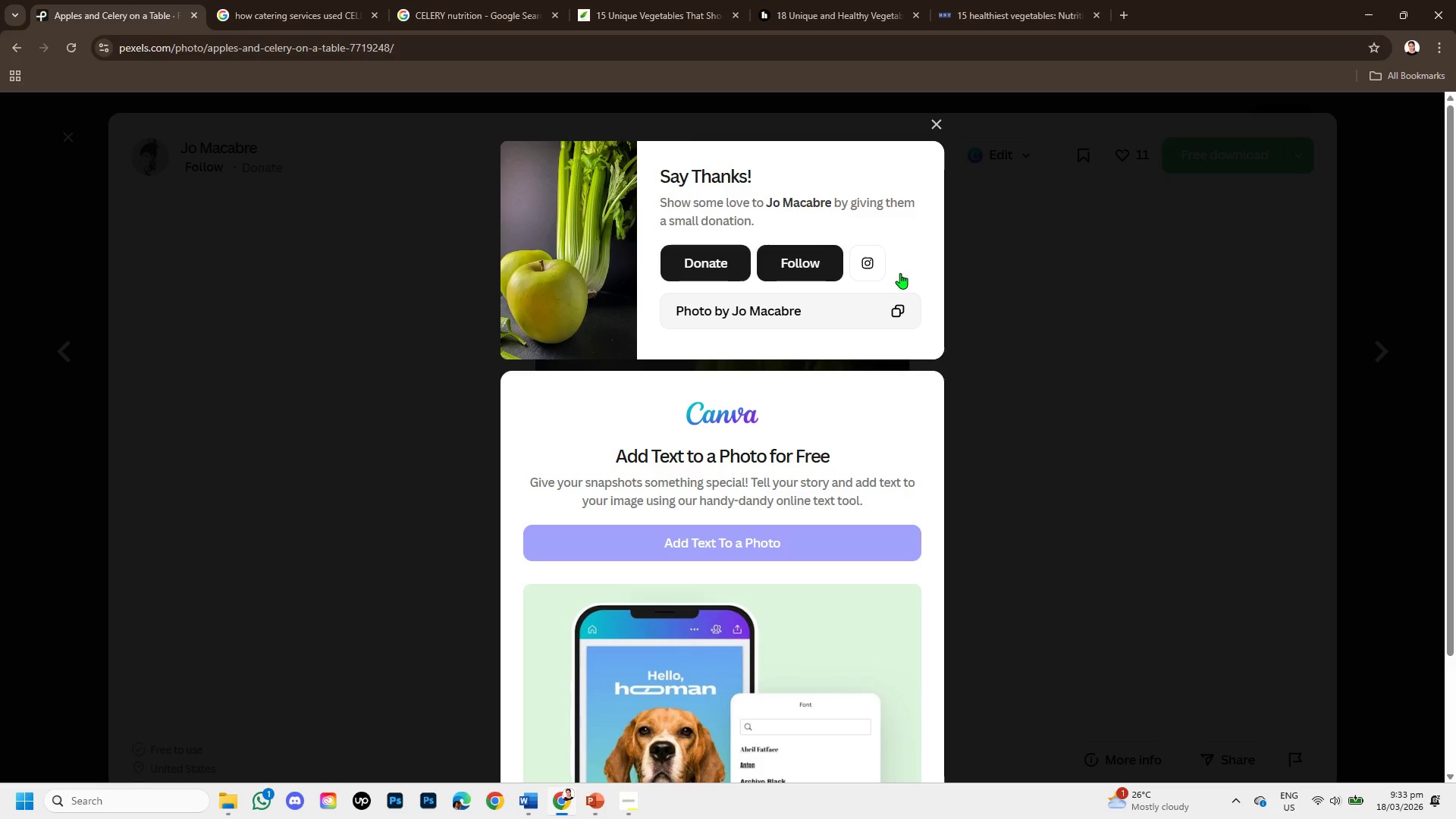 
mouse_move([902, 105])
 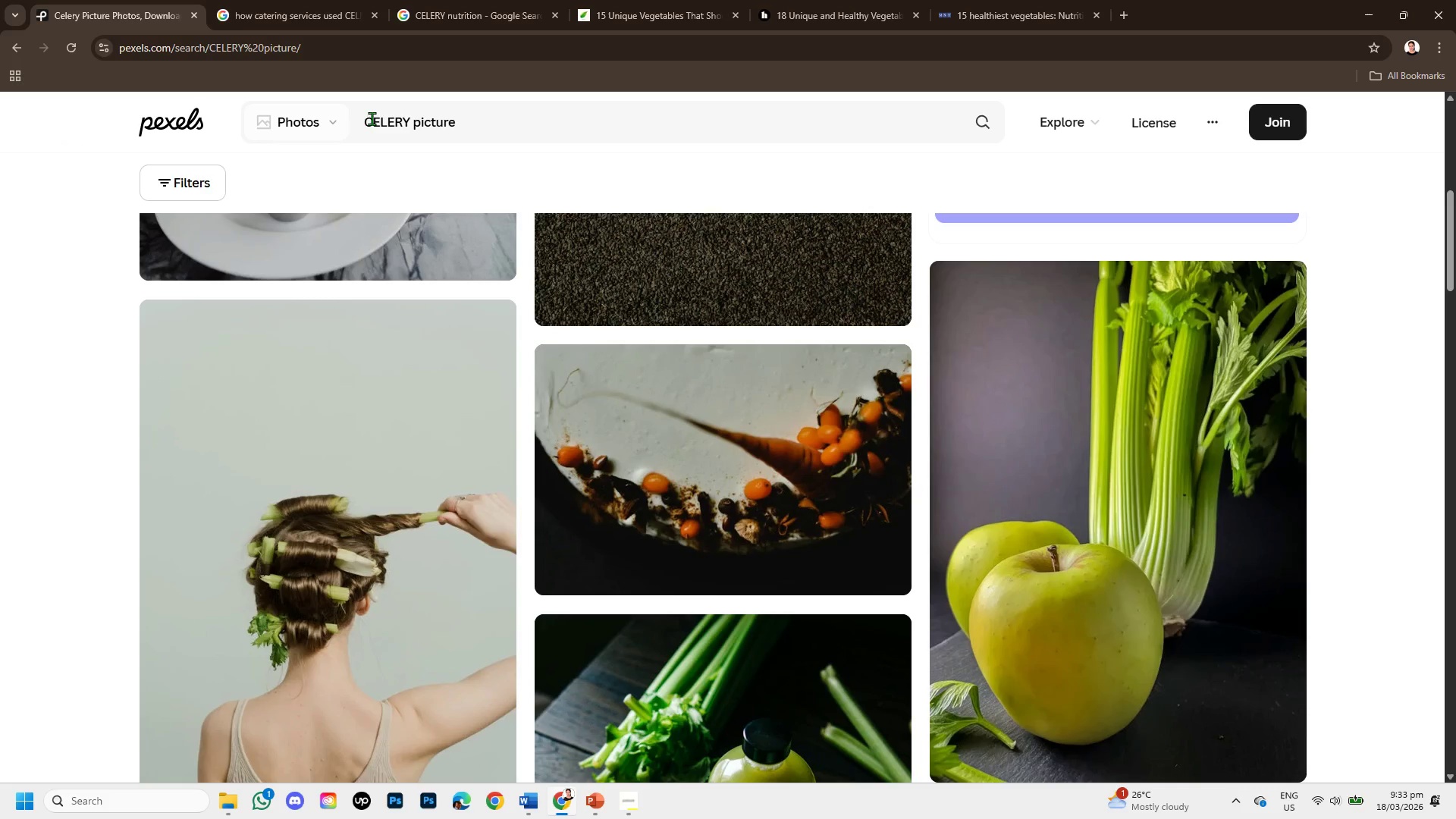 
left_click_drag(start_coordinate=[409, 119], to_coordinate=[351, 102])
 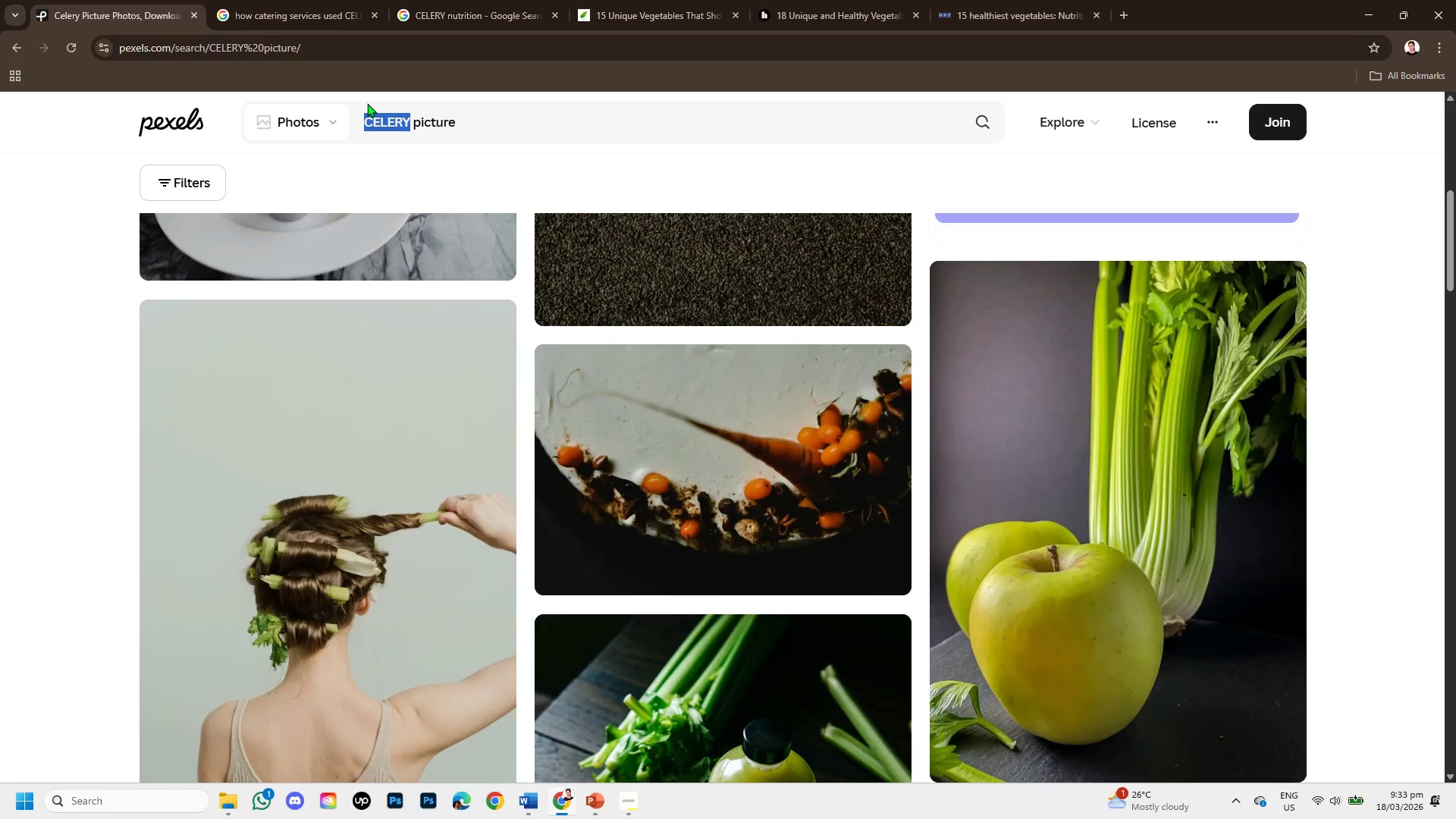 
key(Backspace)
type(fe3)
key(Backspace)
key(Backspace)
type(ennel)
 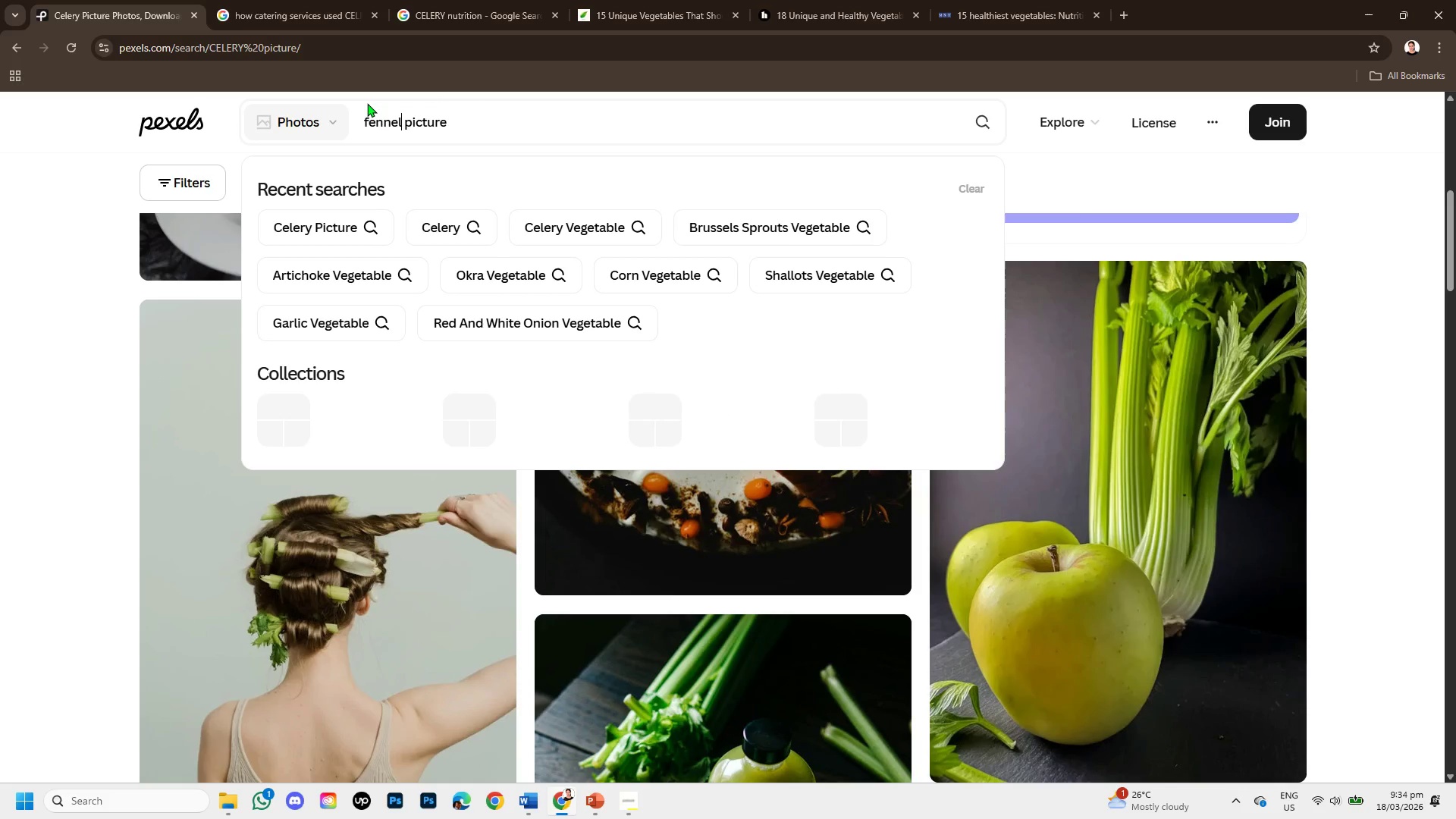 
key(Enter)
 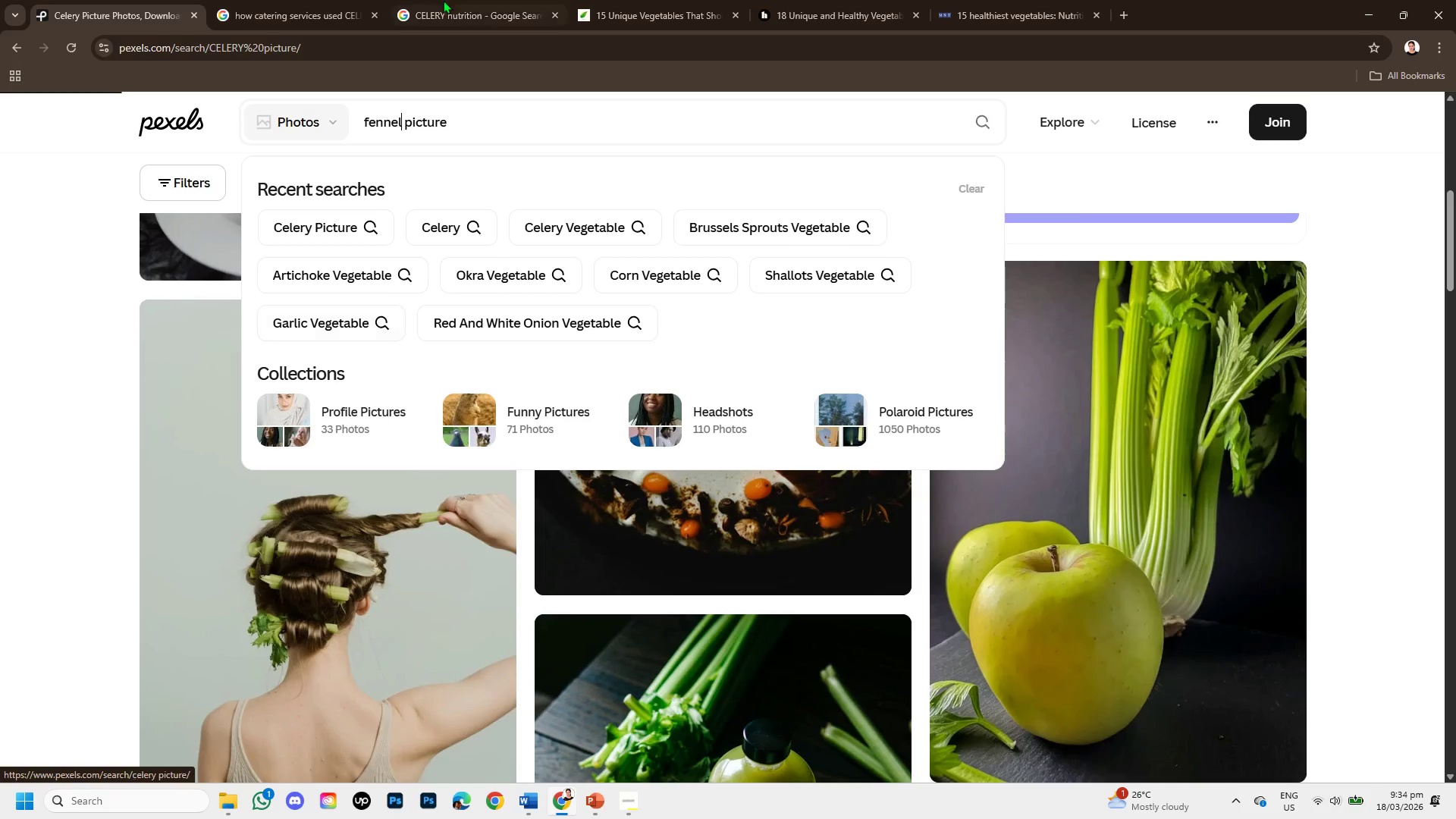 
left_click([337, 0])
 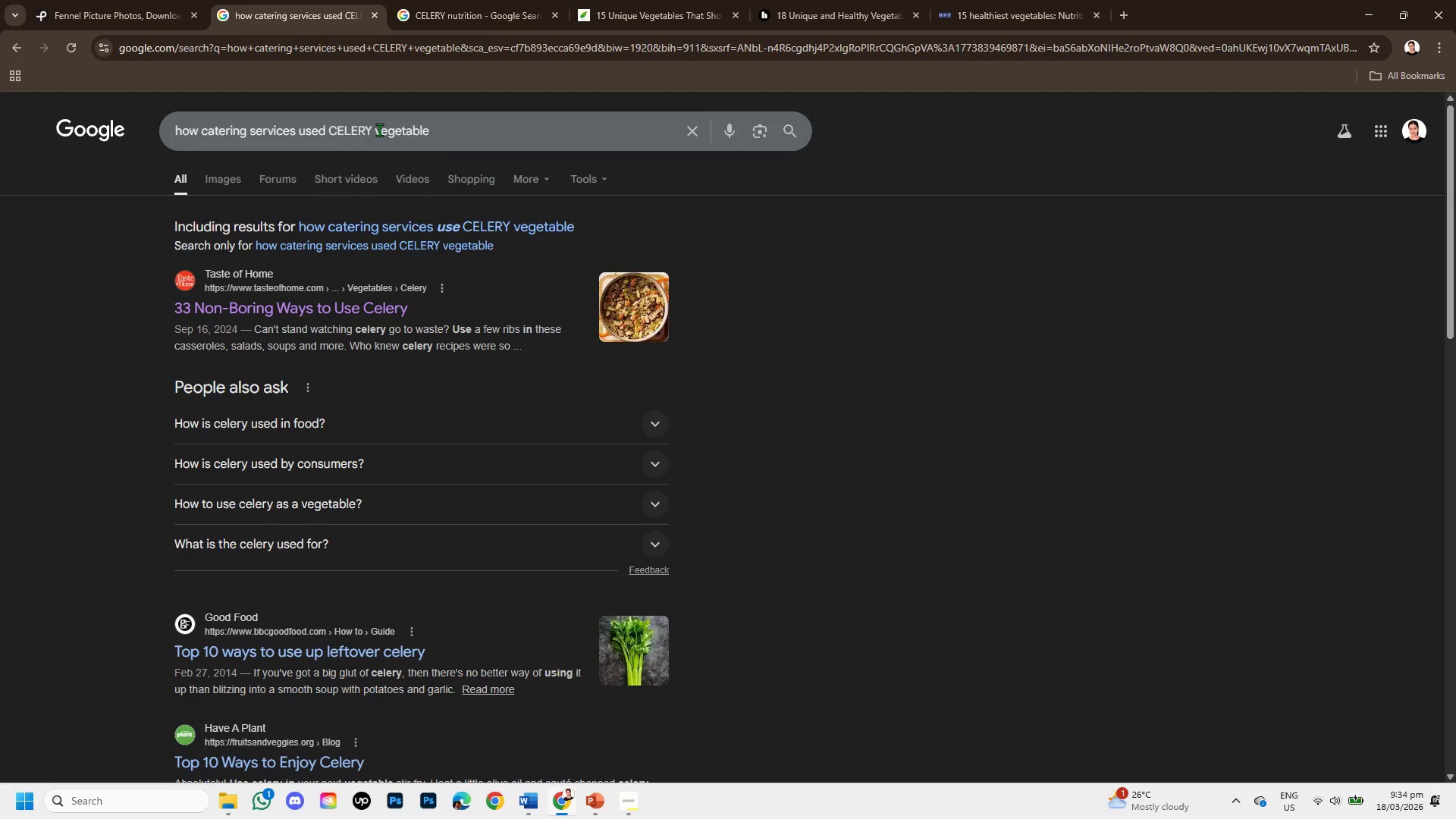 
left_click_drag(start_coordinate=[373, 131], to_coordinate=[330, 130])
 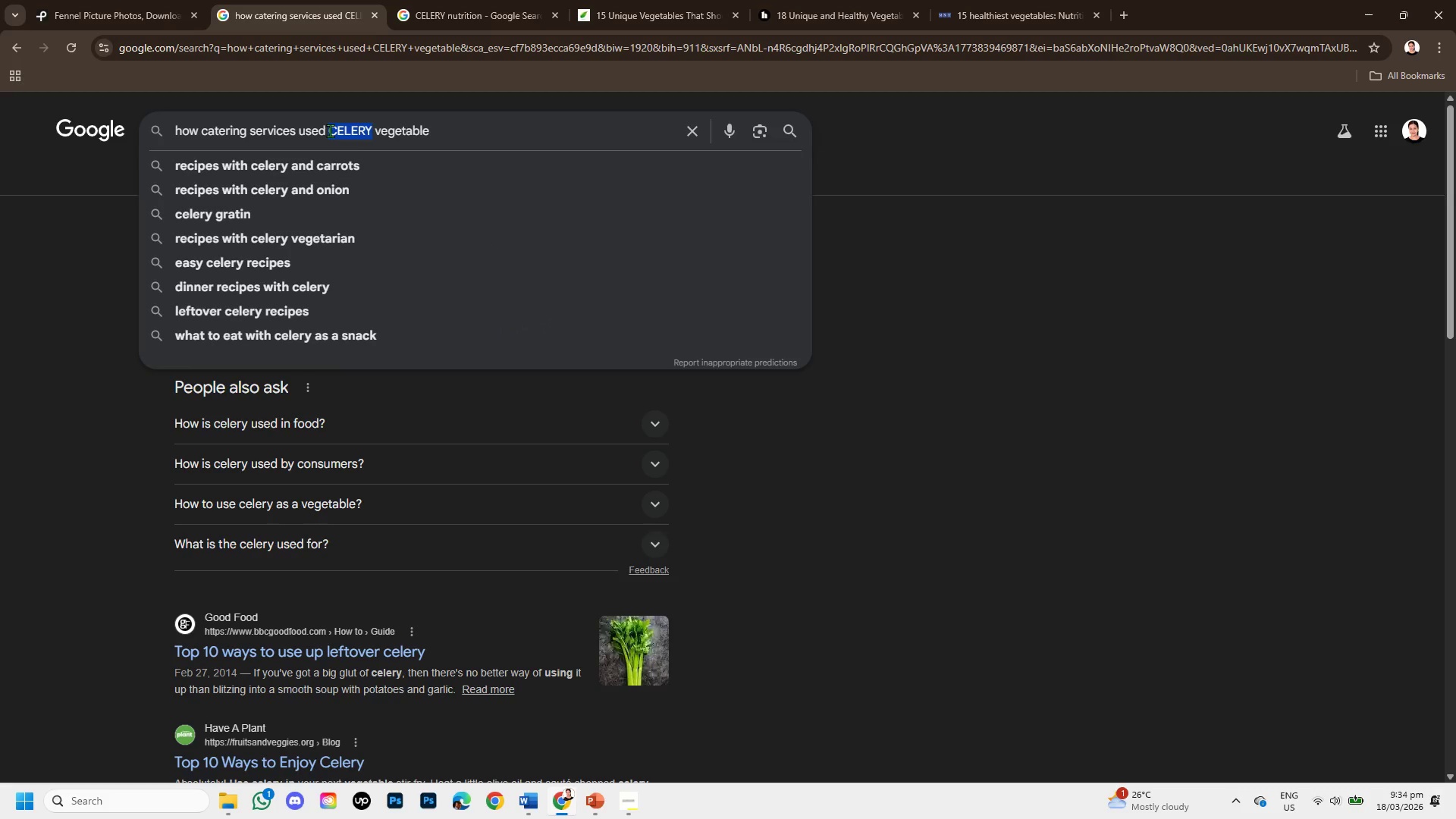 
key(Backspace)
type(fennel)
 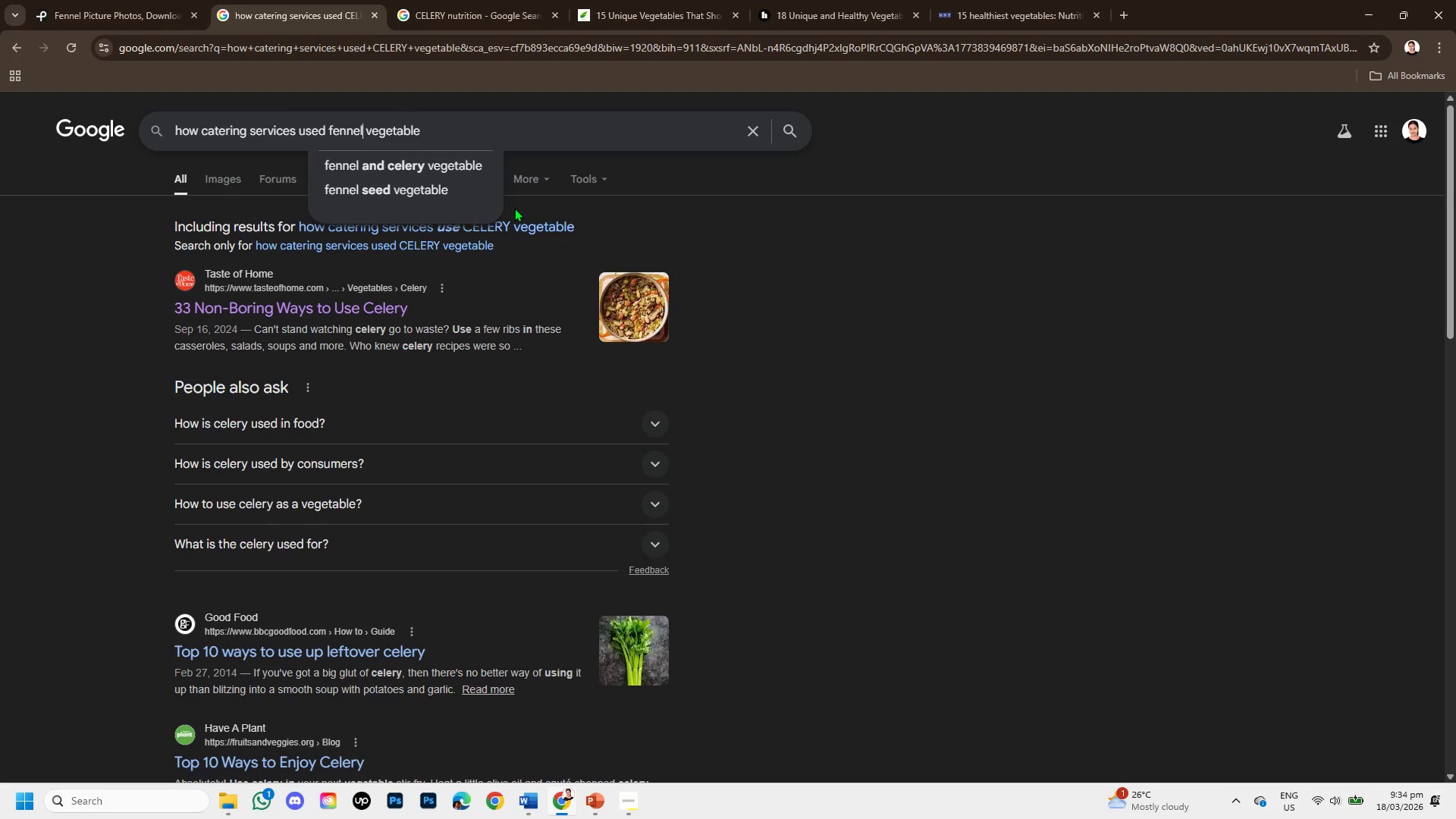 
key(Enter)
 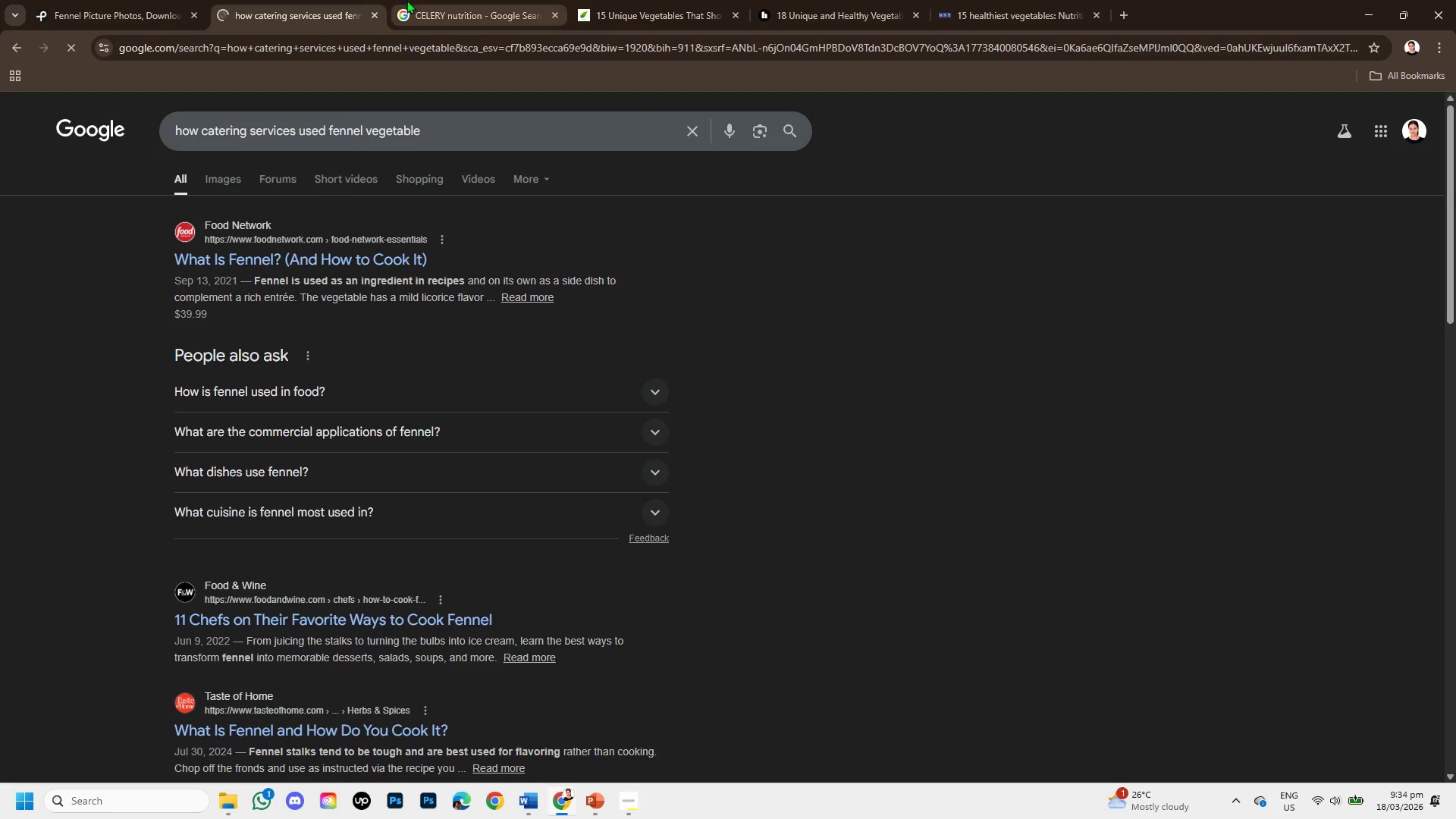 
left_click([406, 0])
 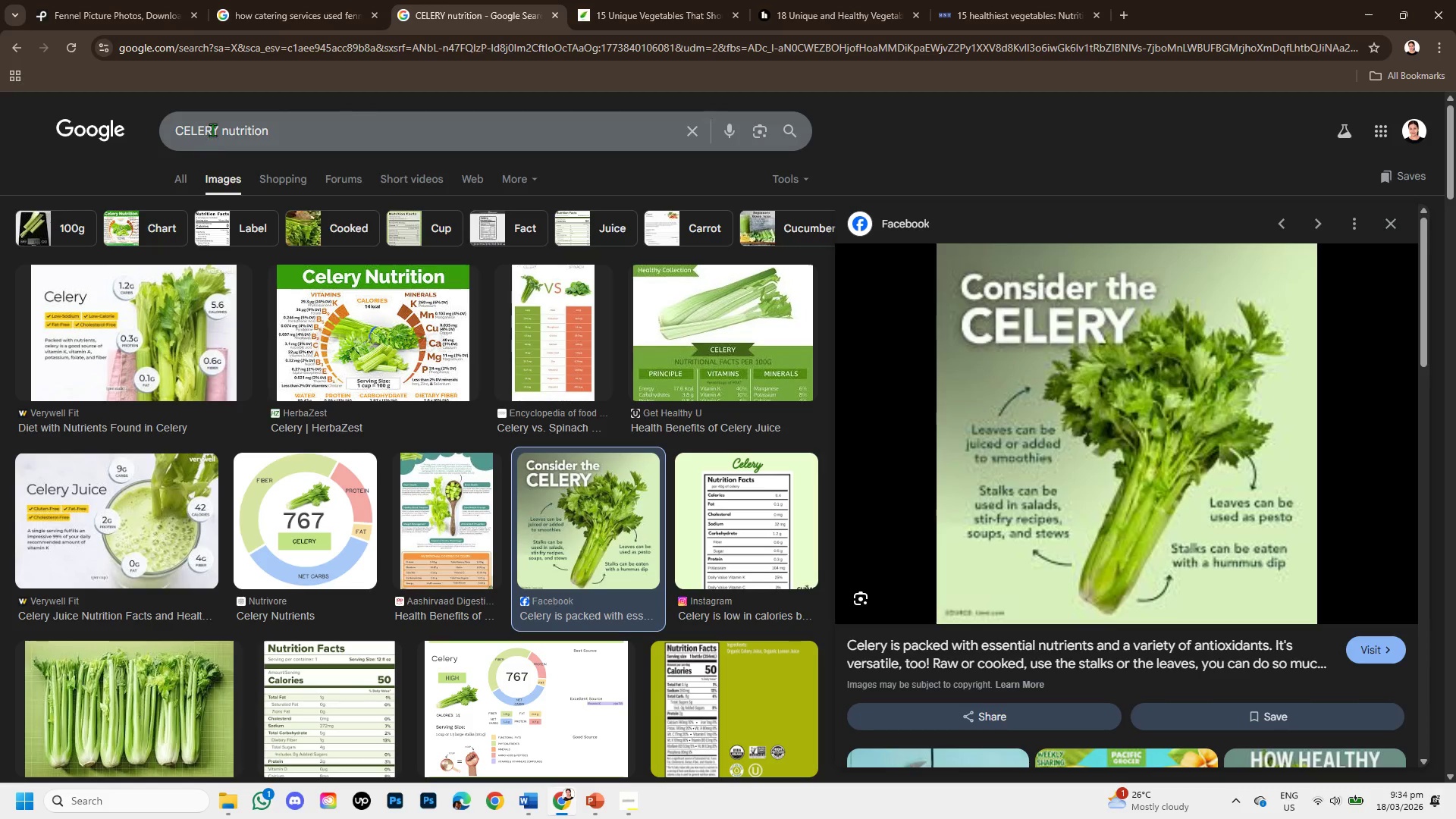 
left_click_drag(start_coordinate=[220, 128], to_coordinate=[148, 121])
 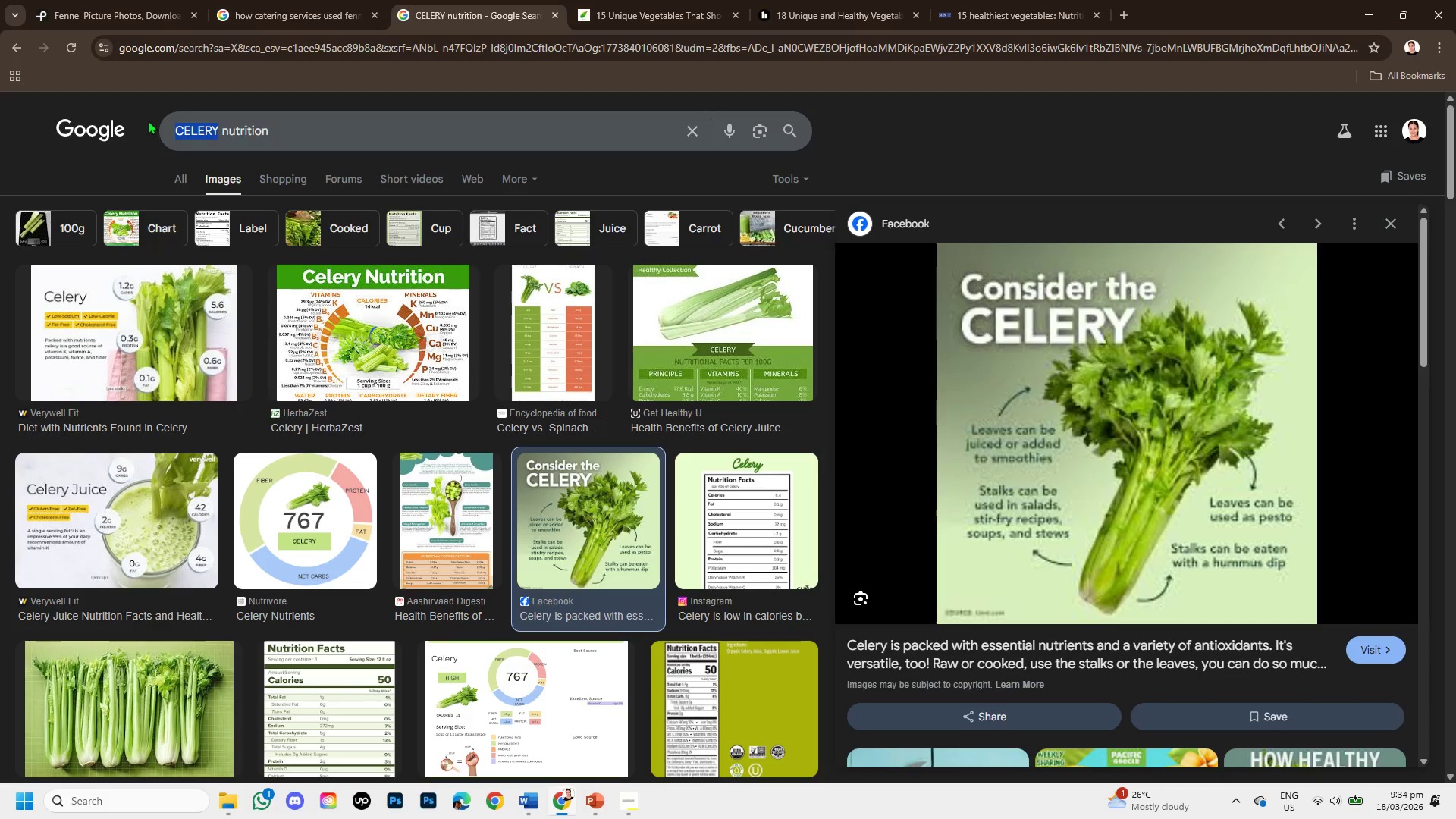 
key(Backspace)
type(fenel)
 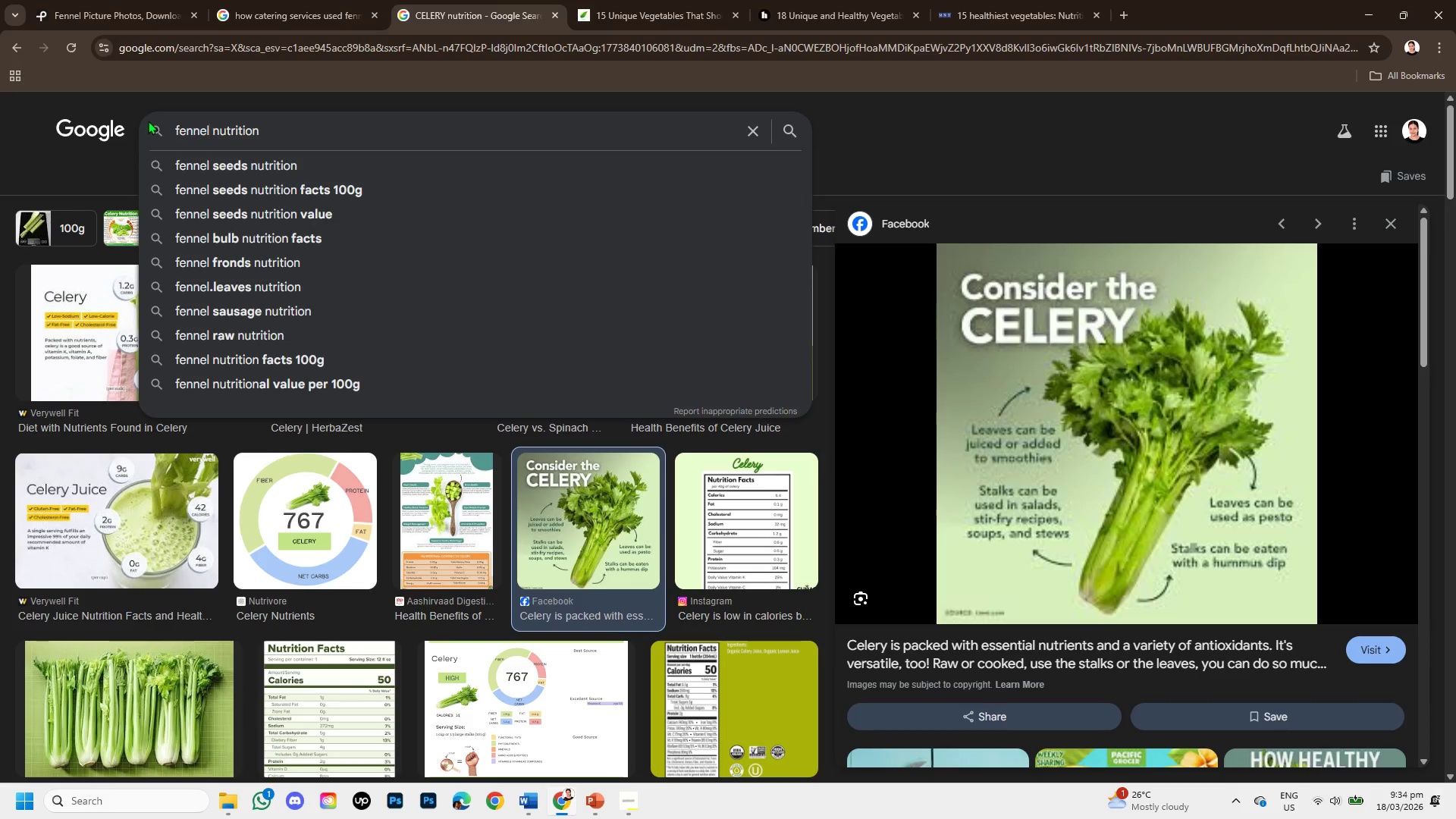 
key(Enter)
 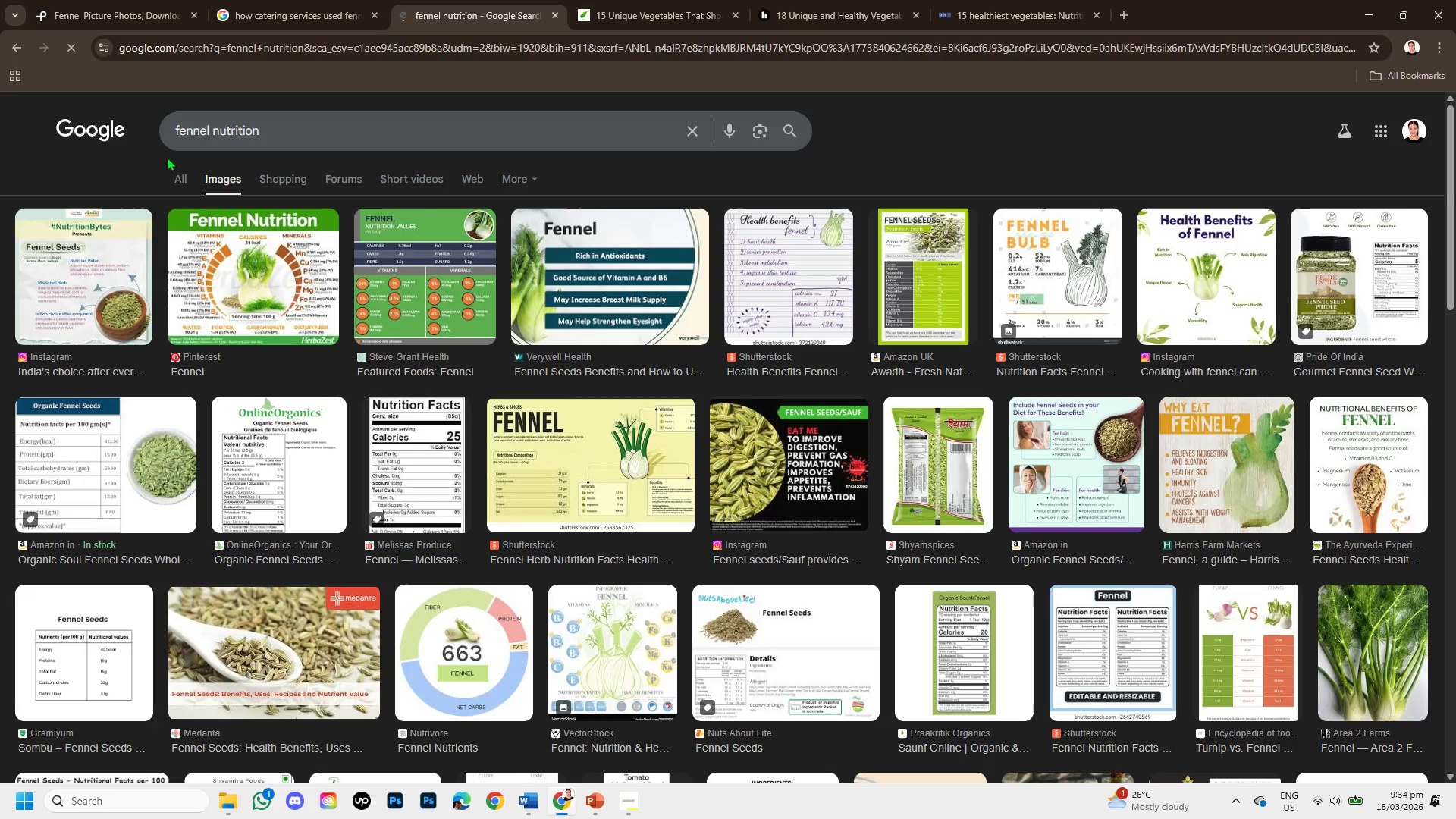 
left_click([184, 177])
 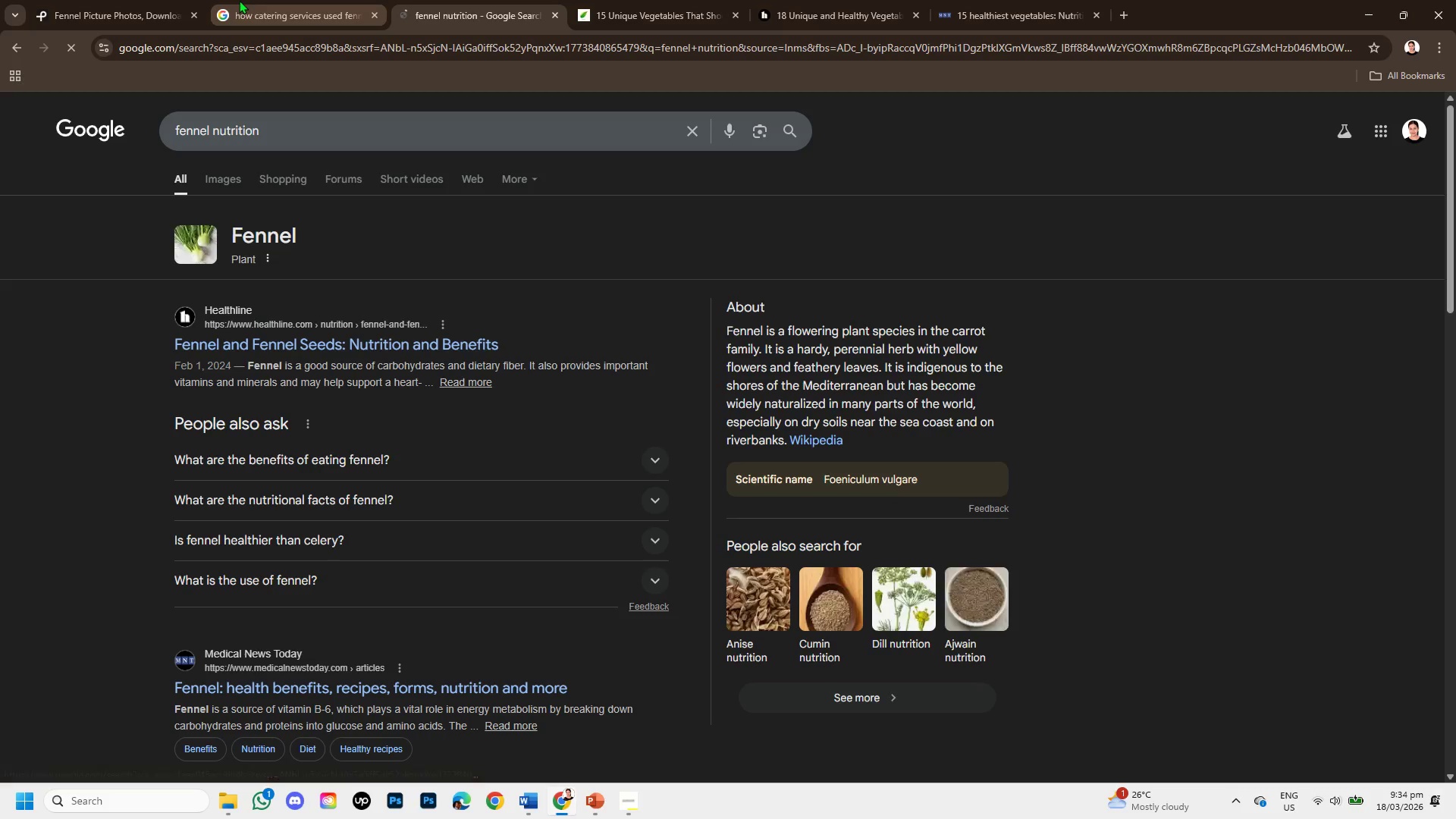 
left_click([249, 2])
 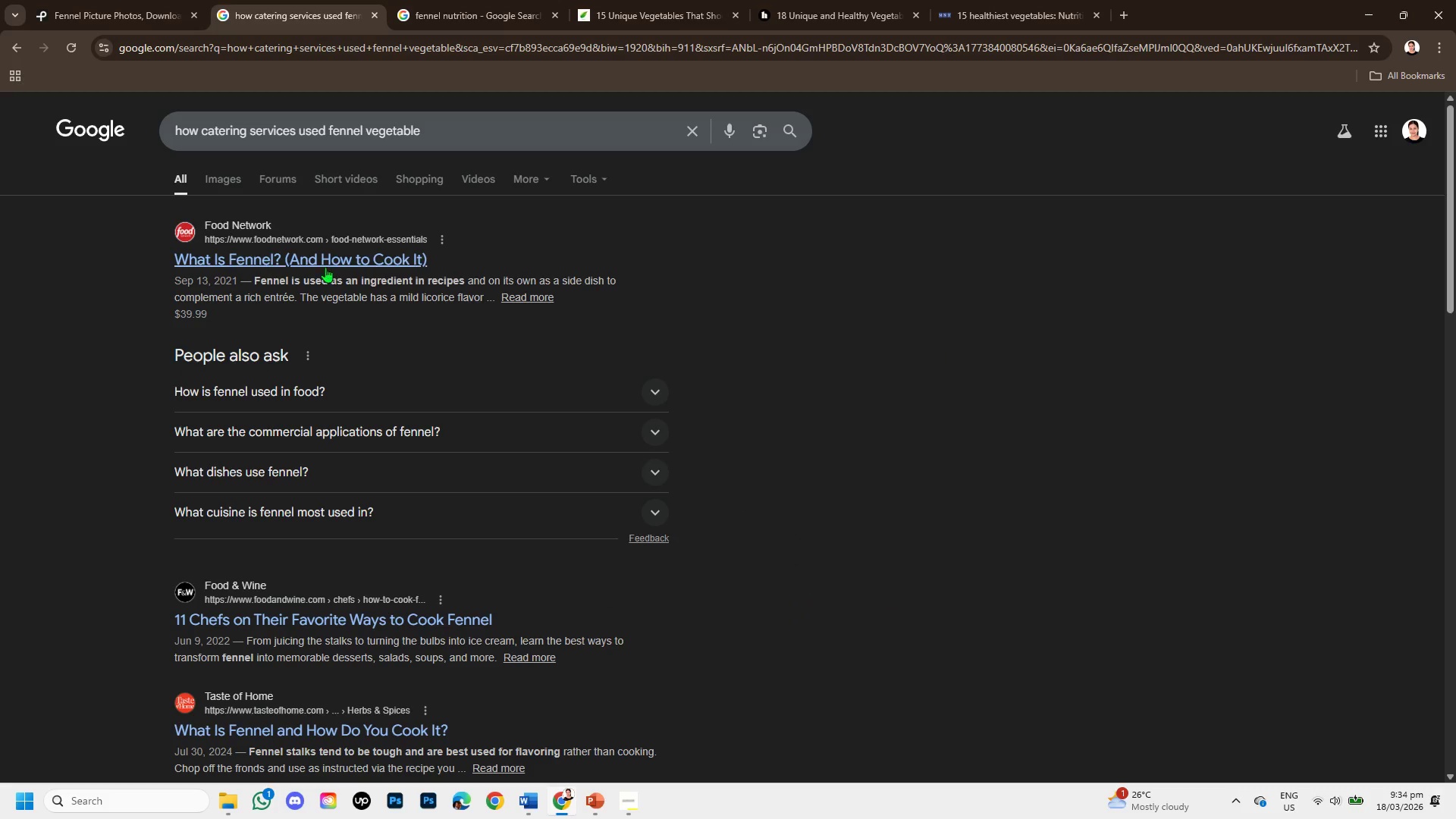 
right_click([319, 256])
 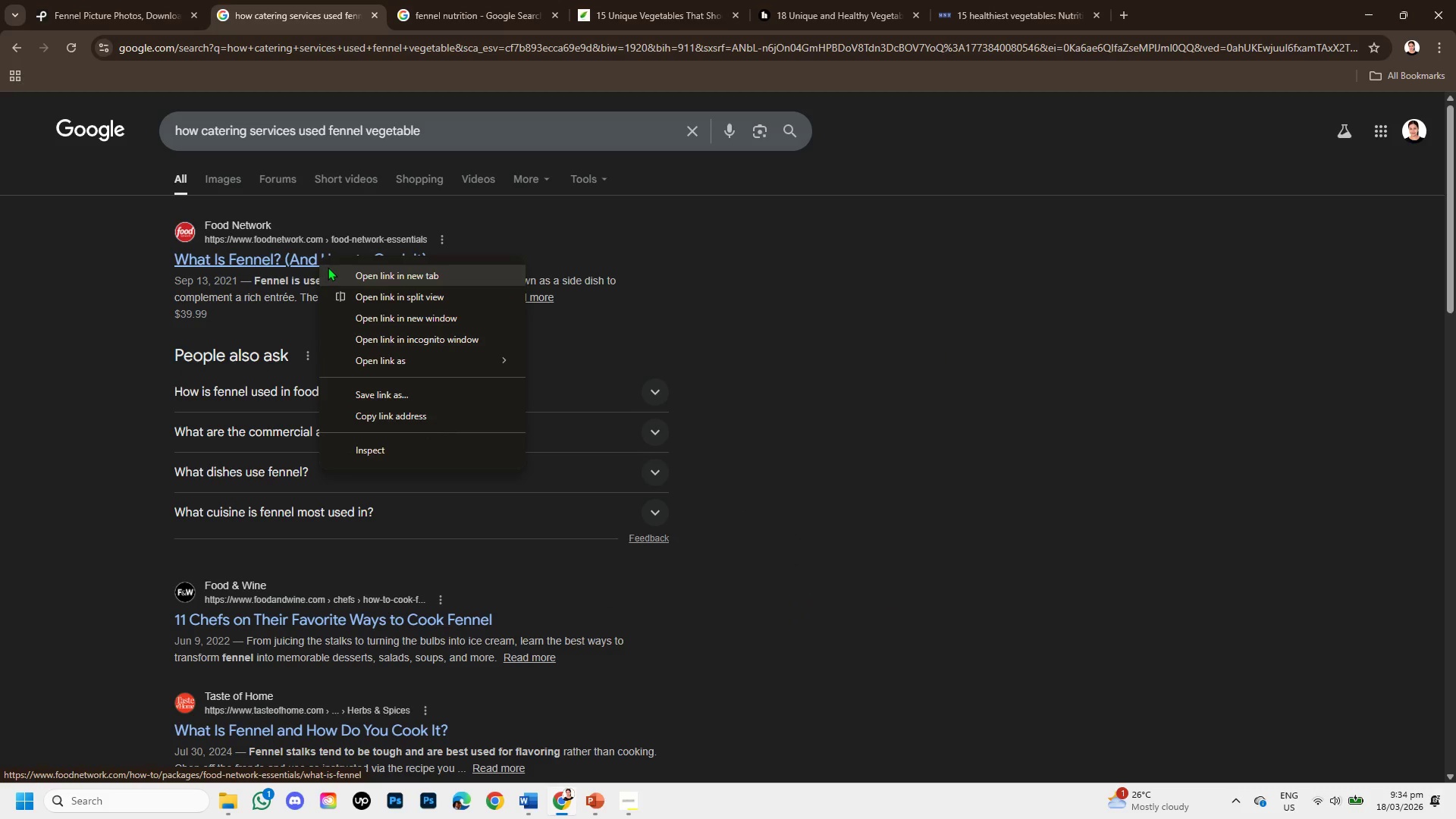 
left_click([328, 267])
 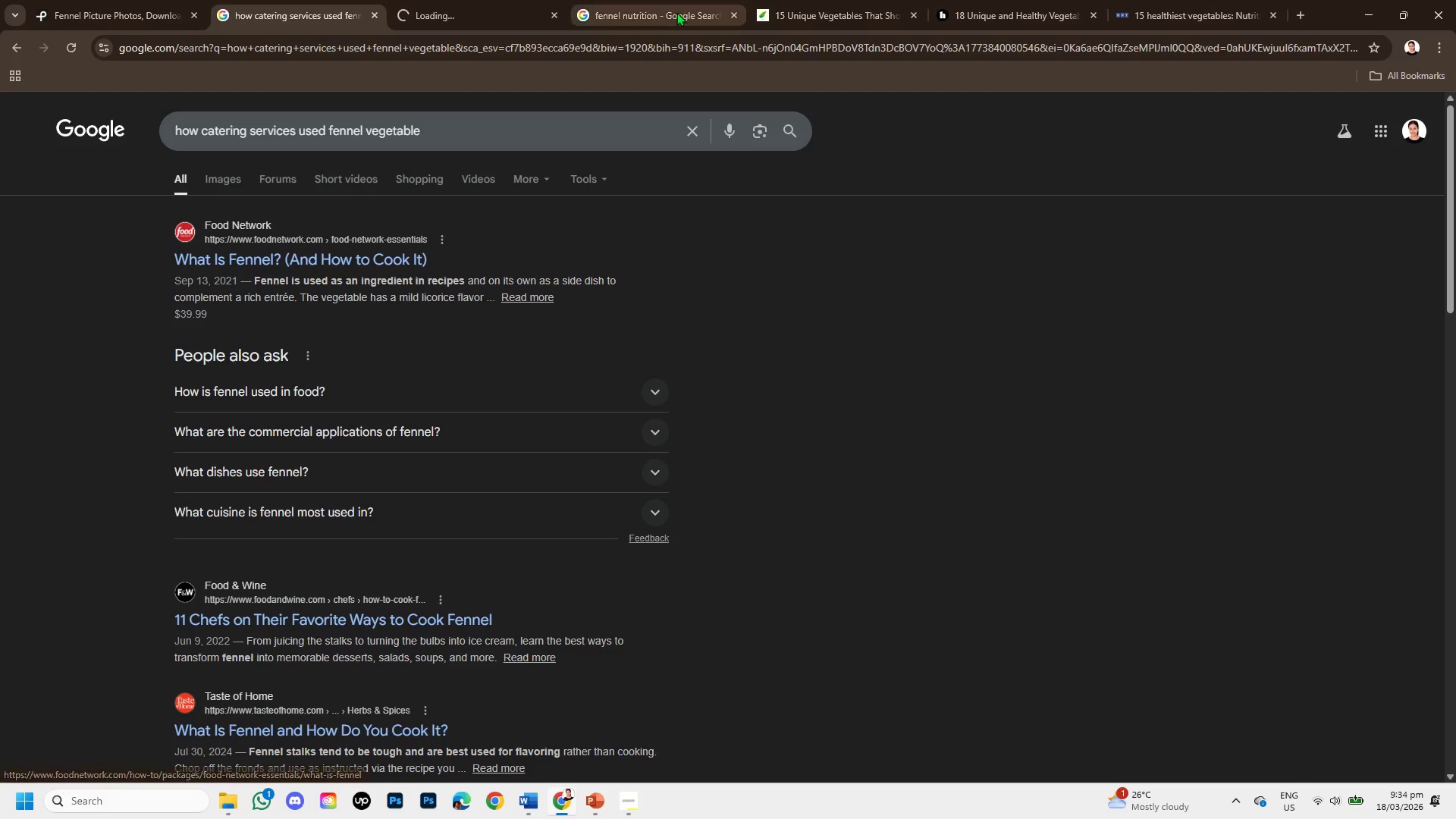 
left_click([676, 12])
 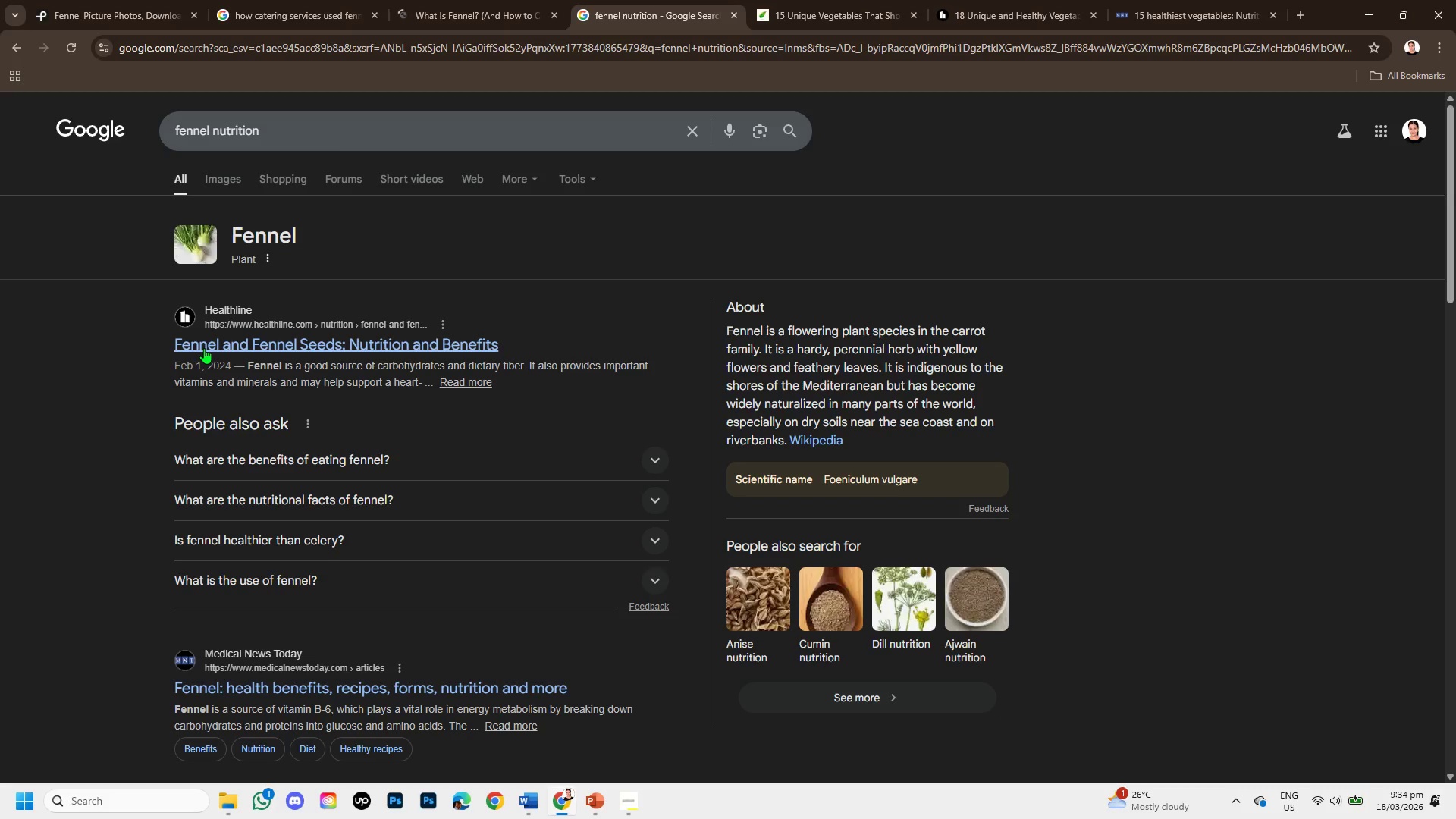 
right_click([206, 350])
 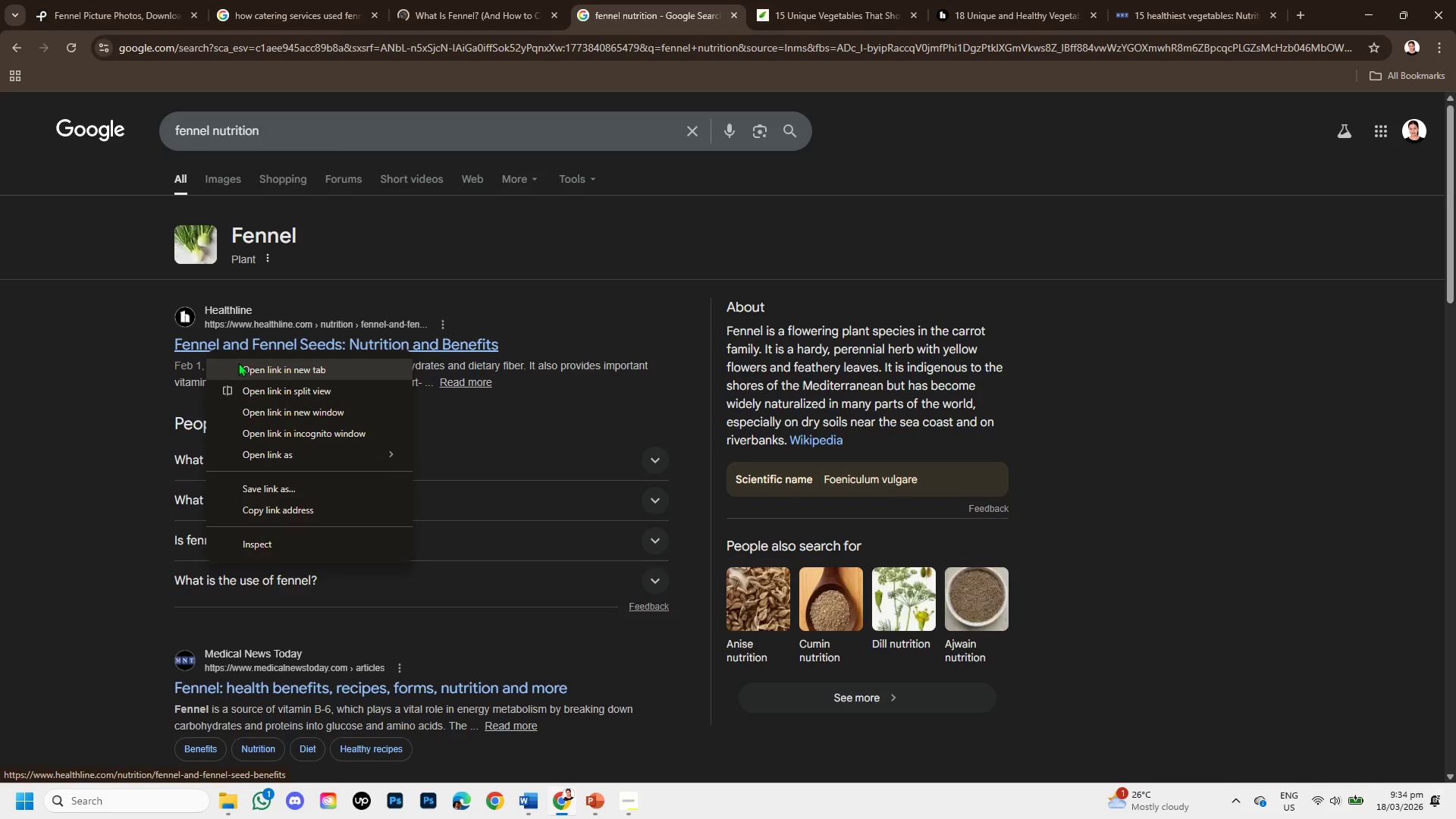 
left_click([238, 362])
 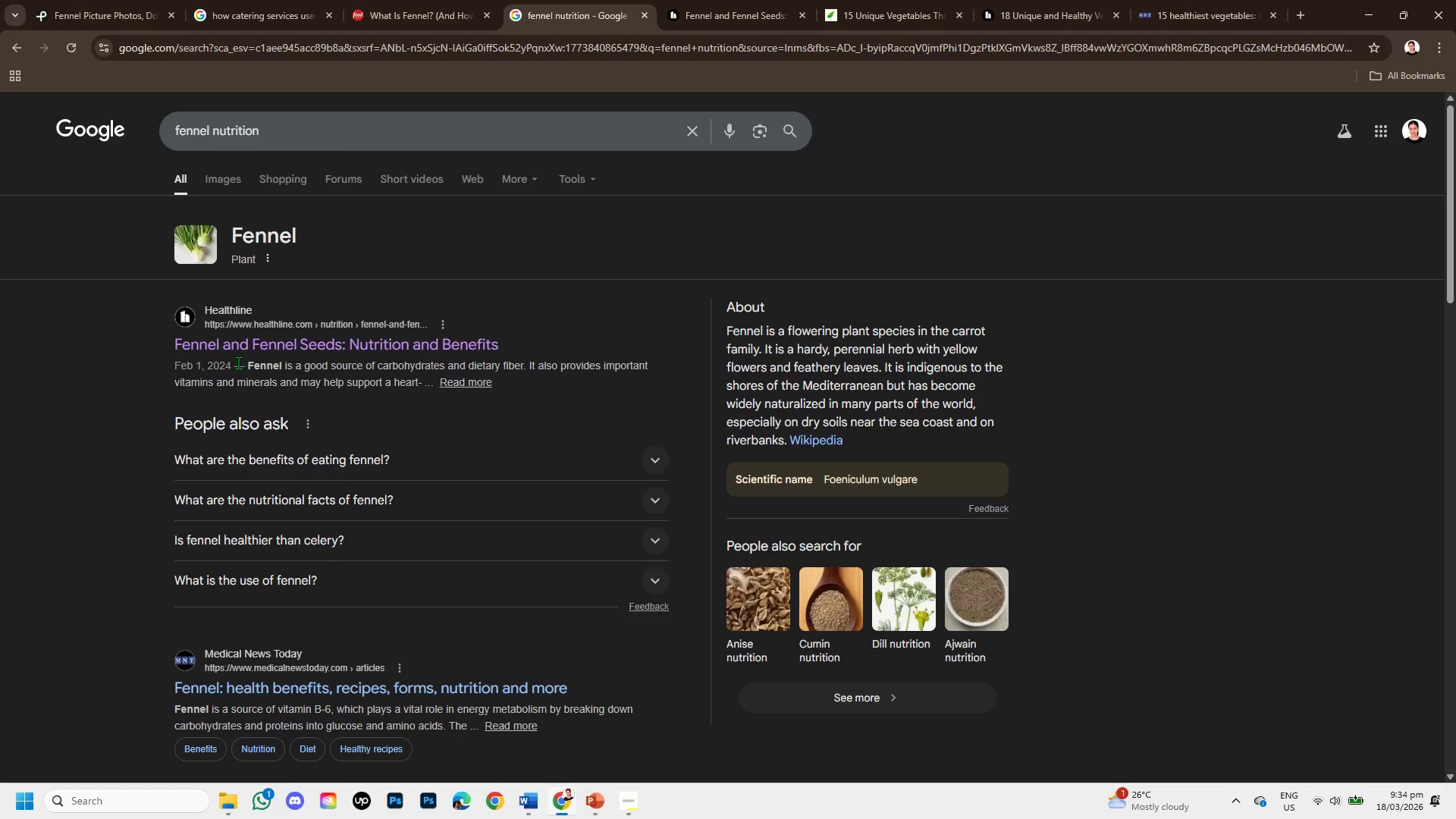 
wait(10.75)
 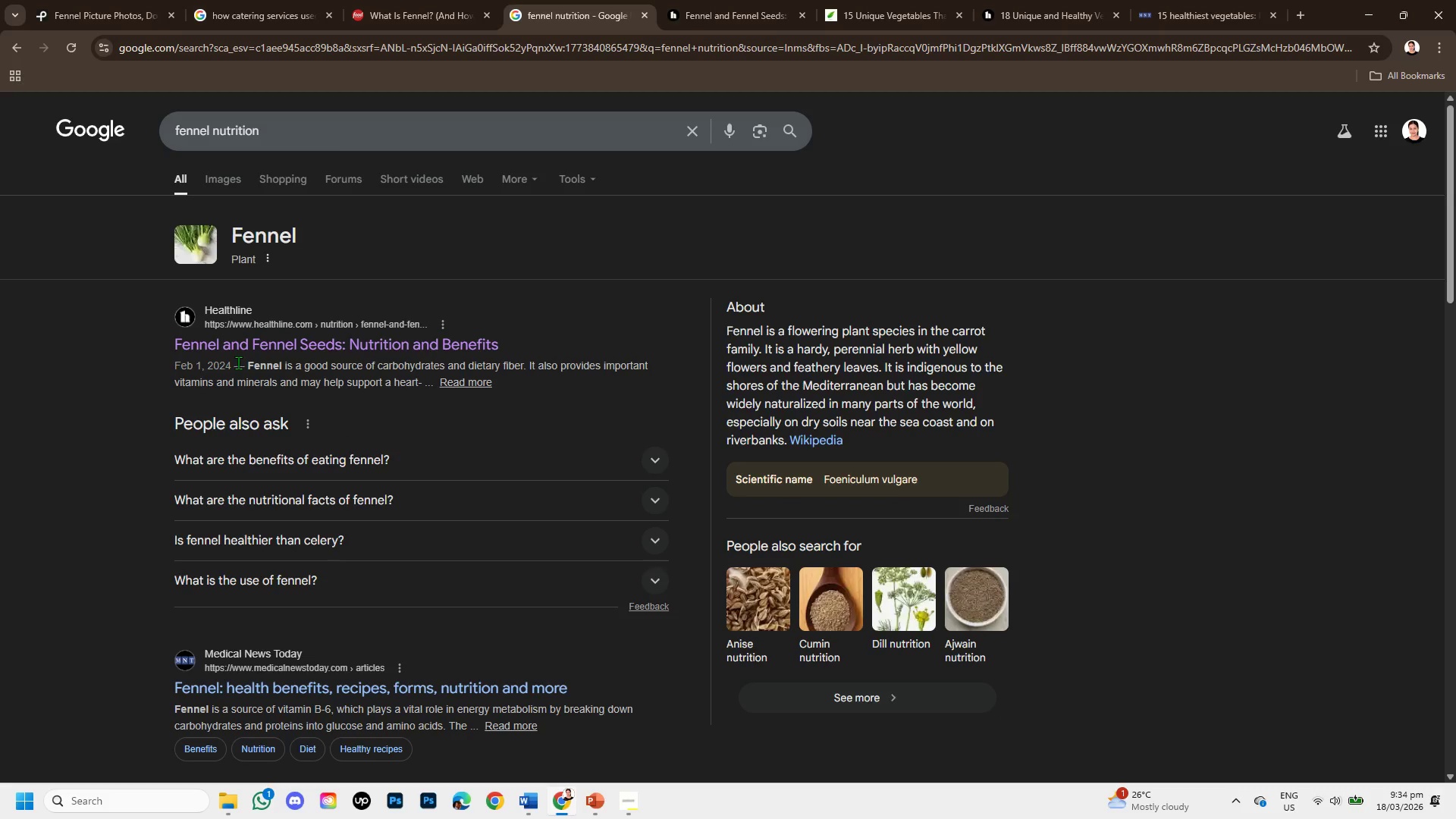 
left_click([678, 17])
 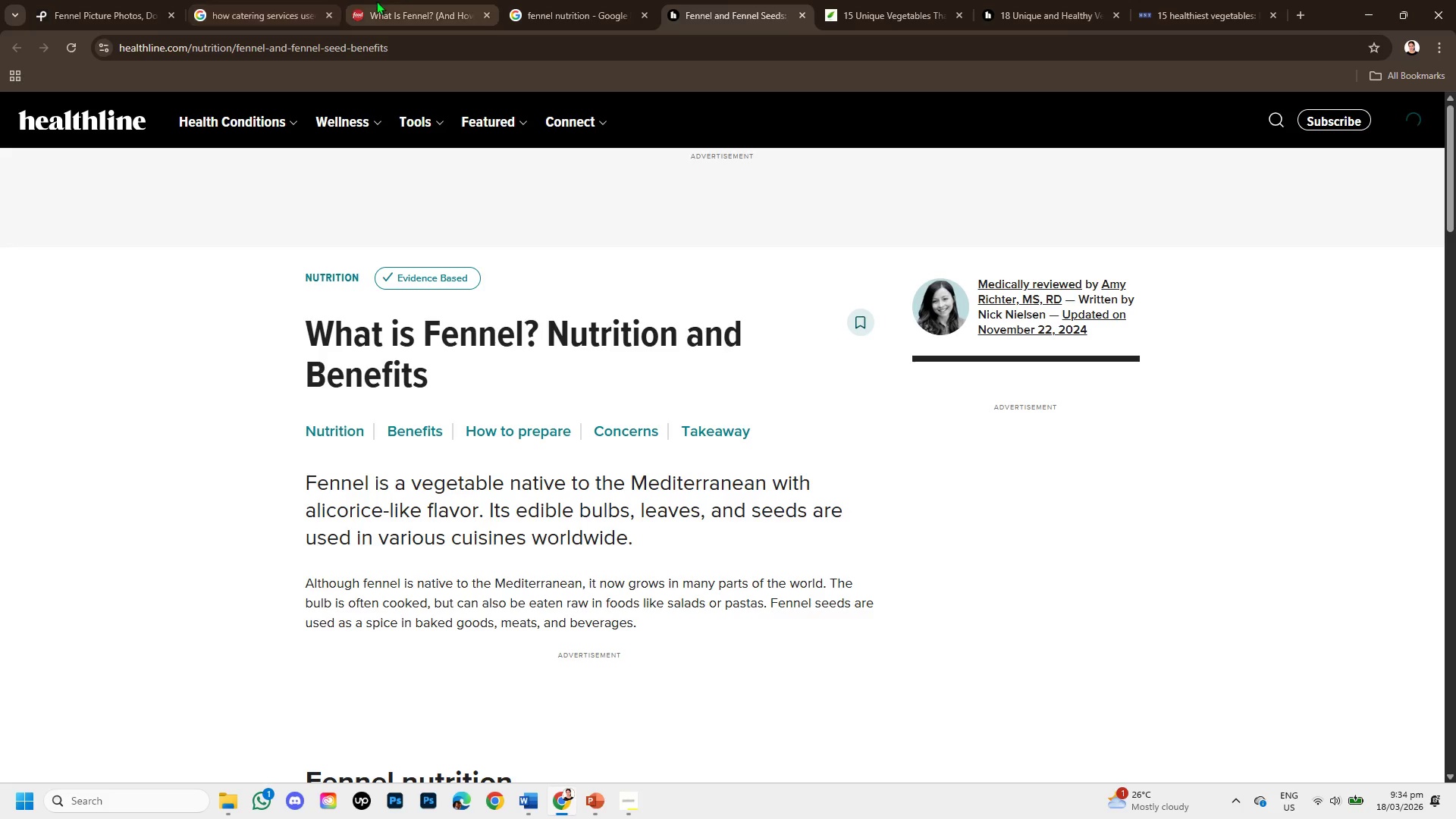 
left_click([391, 1])
 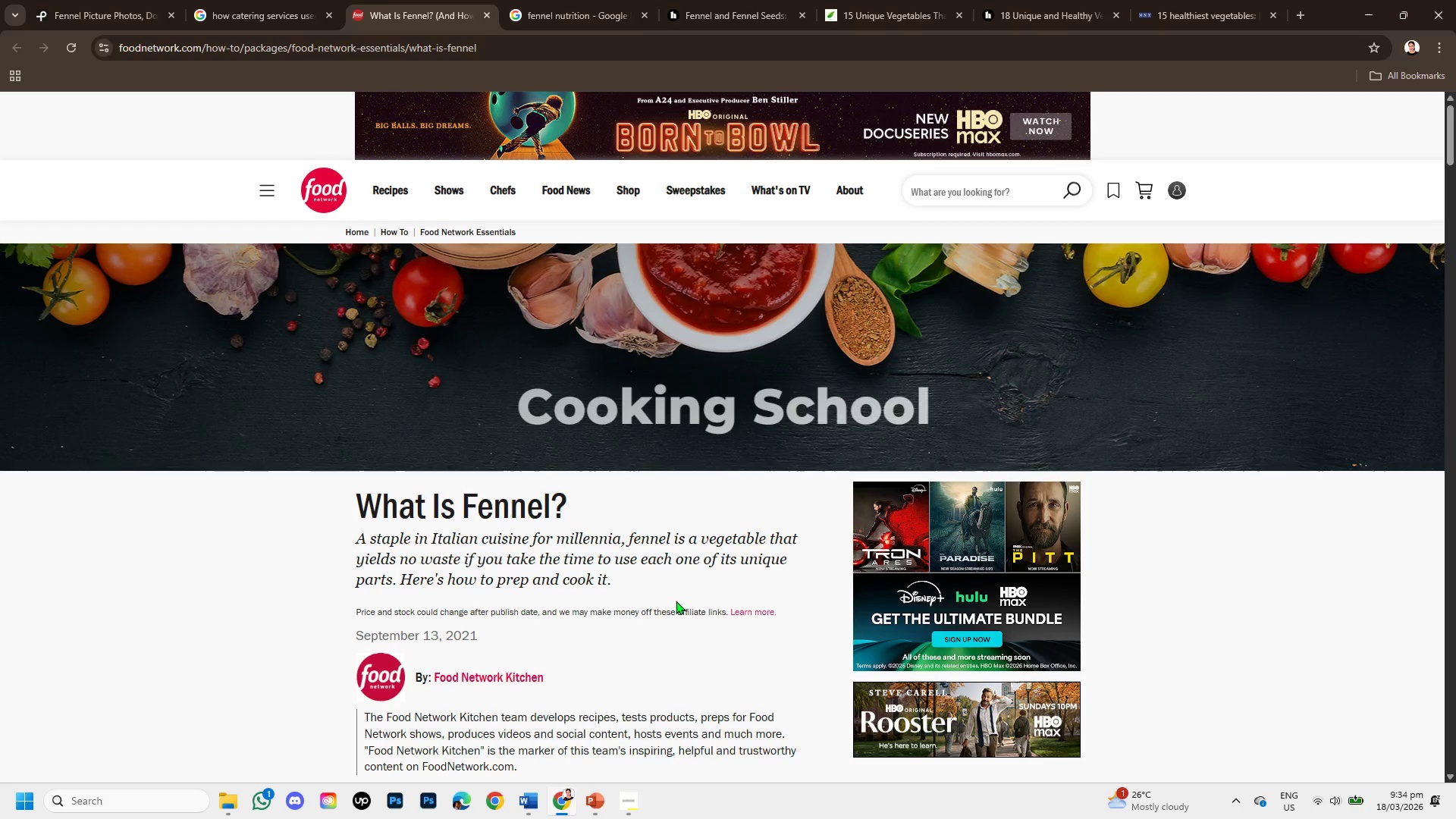 
wait(9.08)
 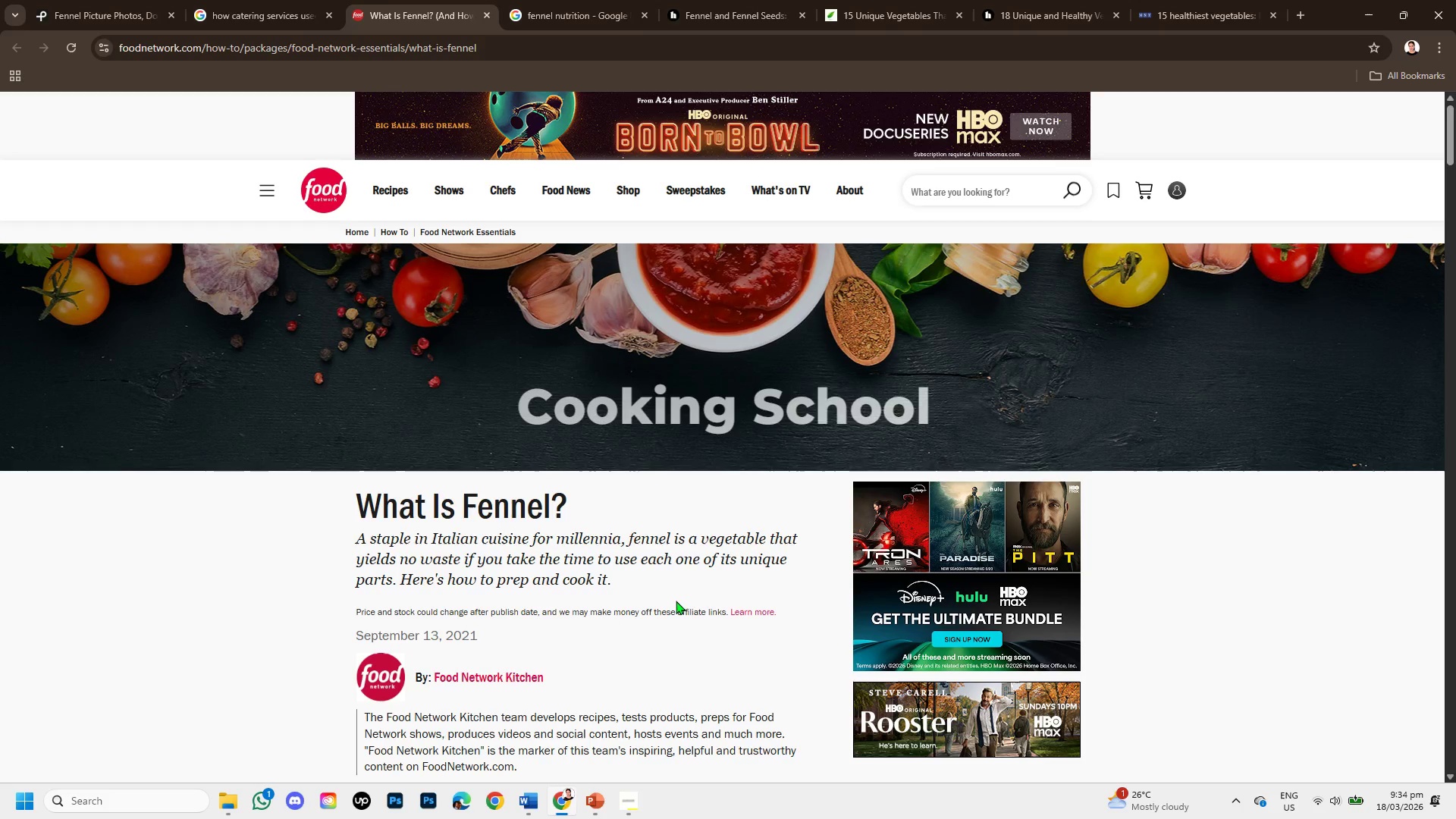 
scroll: coordinate [685, 582], scroll_direction: down, amount: 2.0
 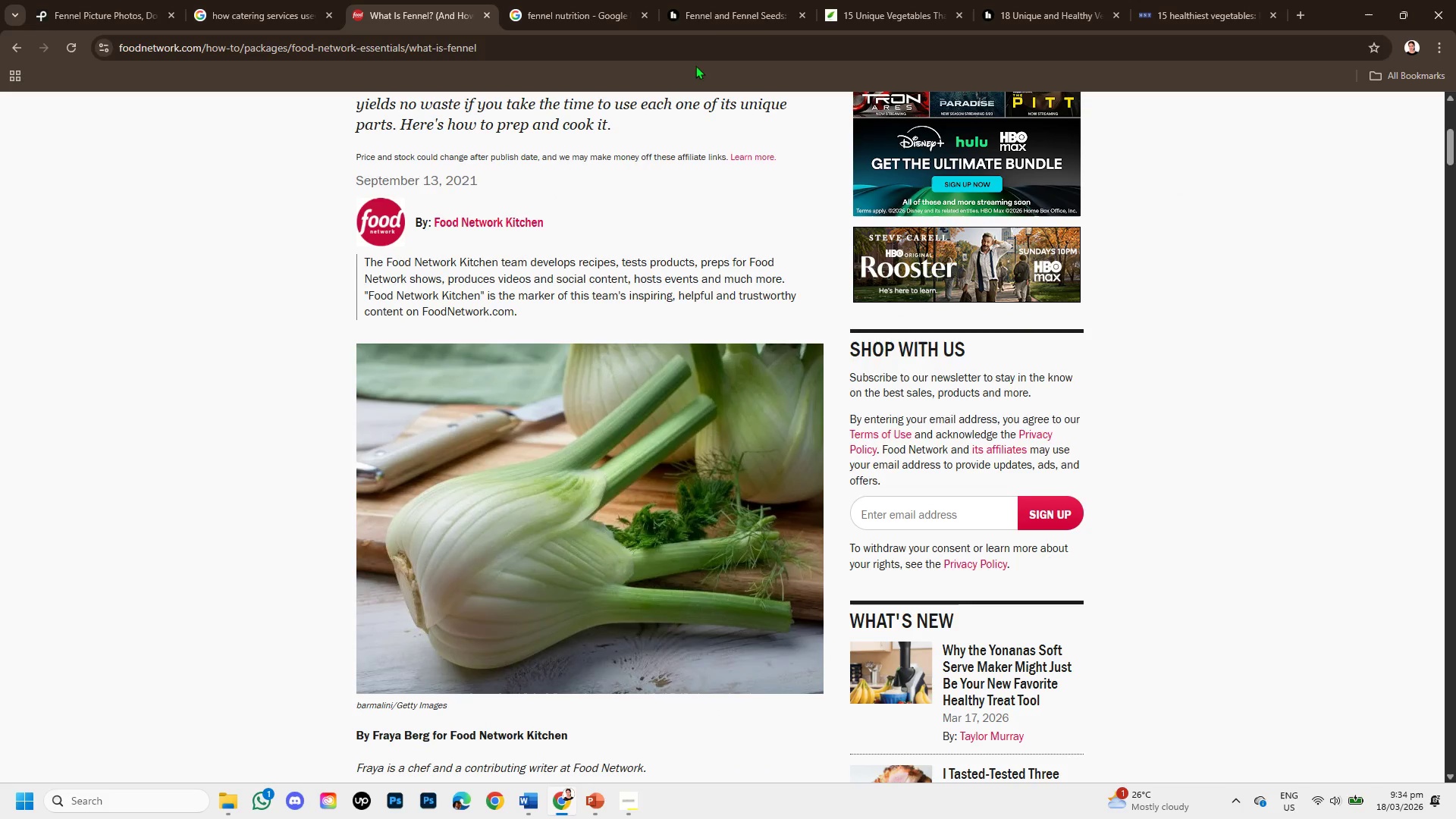 
left_click([727, 14])
 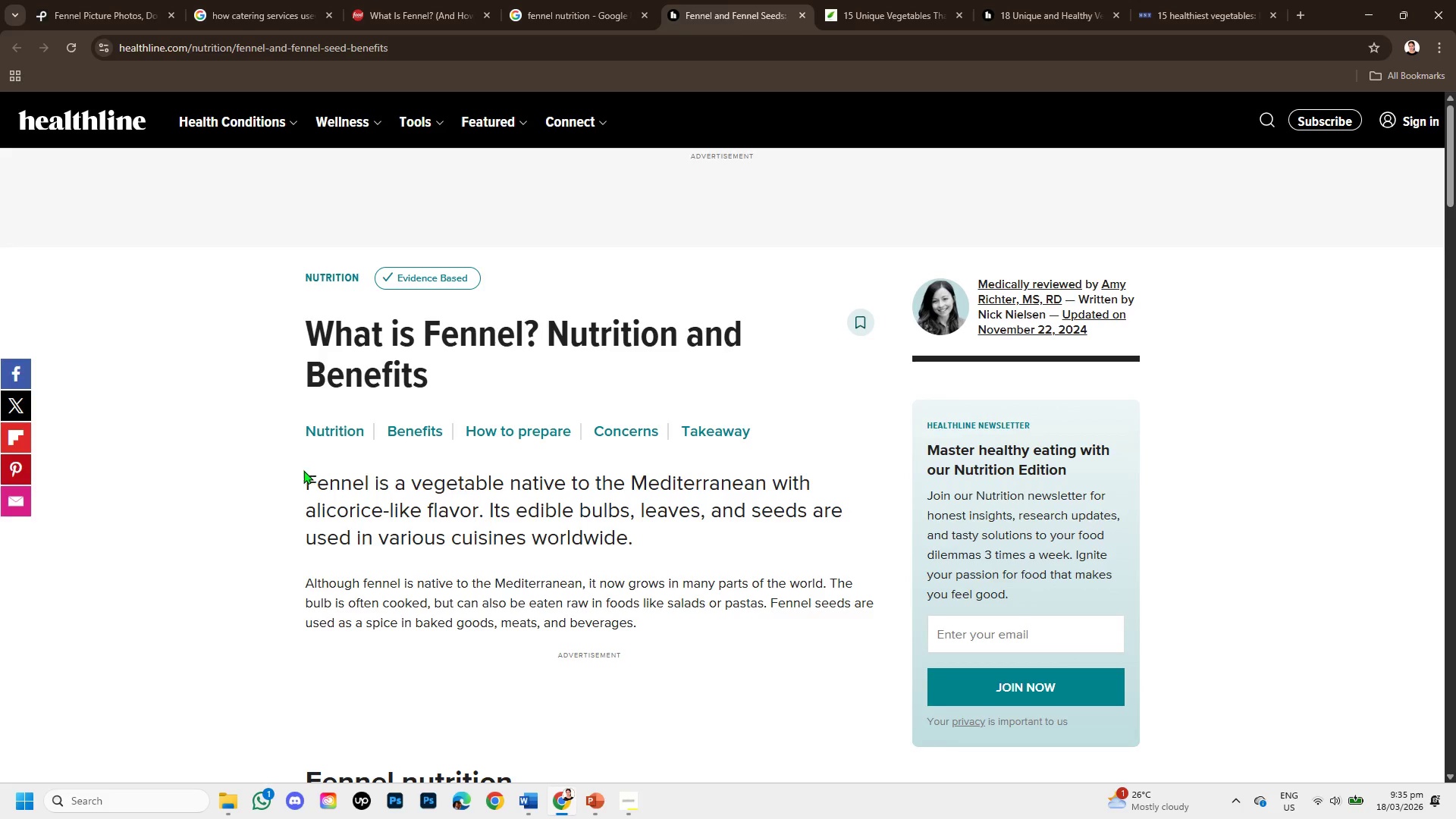 
left_click_drag(start_coordinate=[298, 476], to_coordinate=[635, 548])
 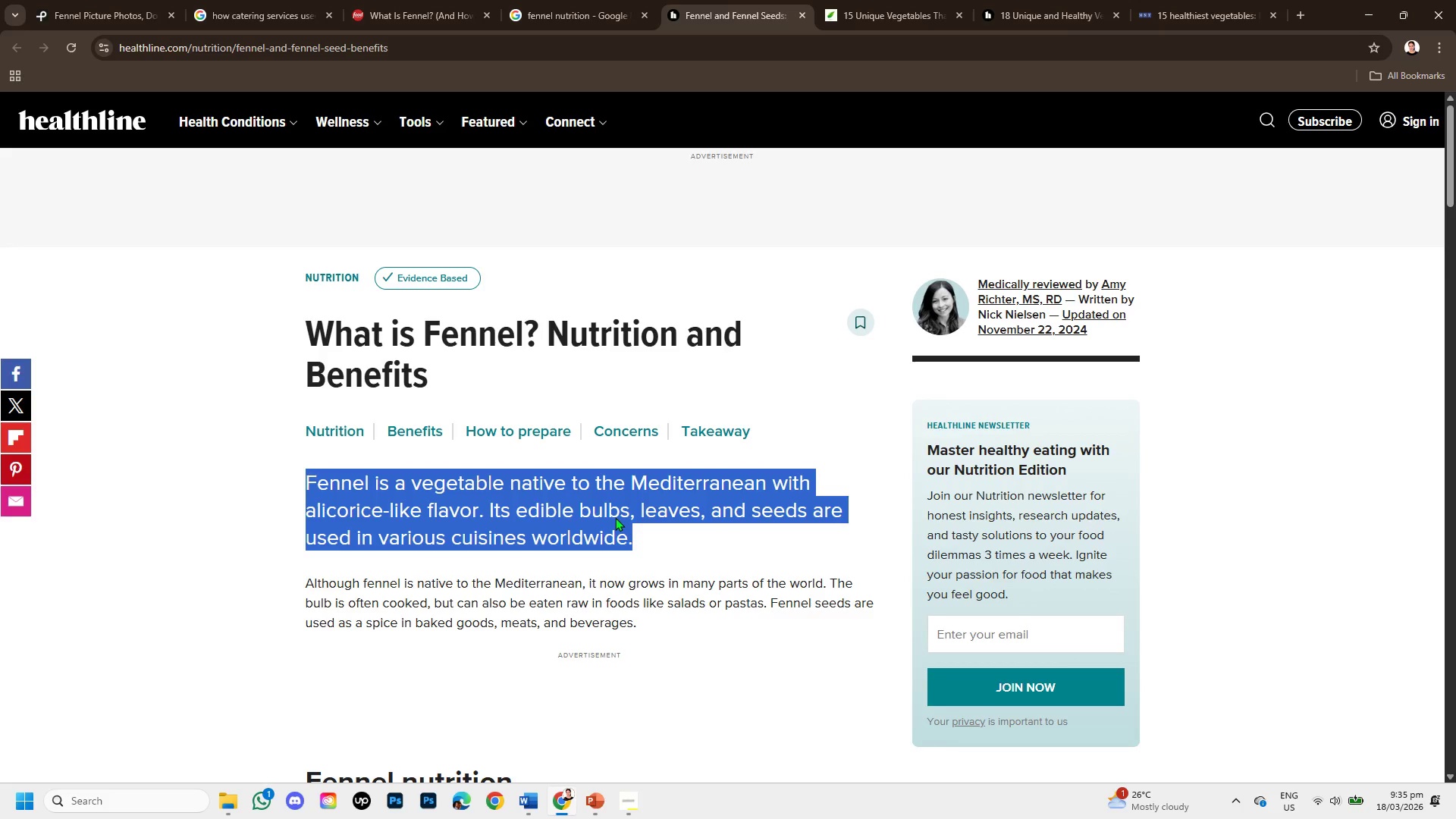 
right_click([615, 517])
 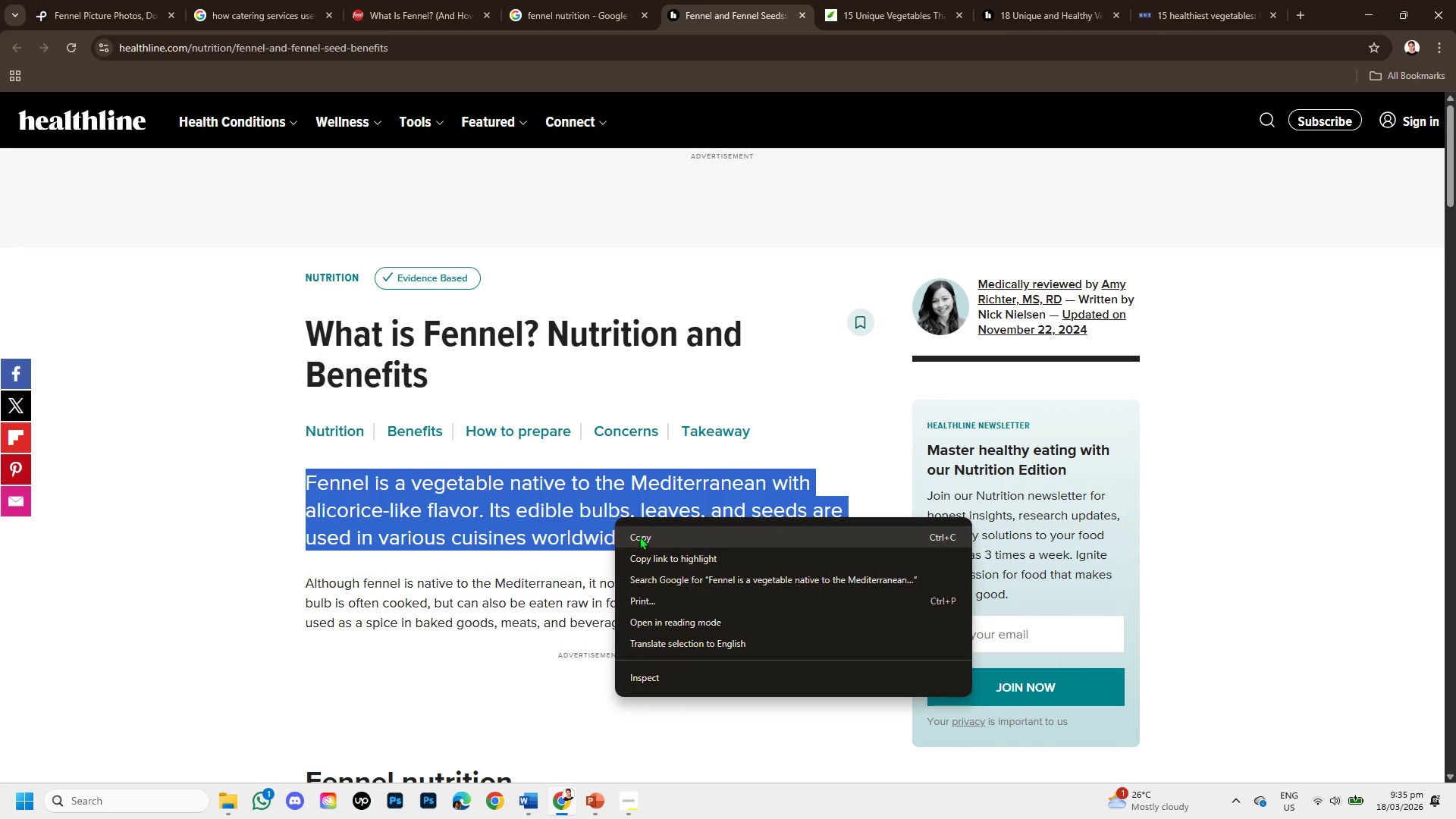 
left_click([643, 541])
 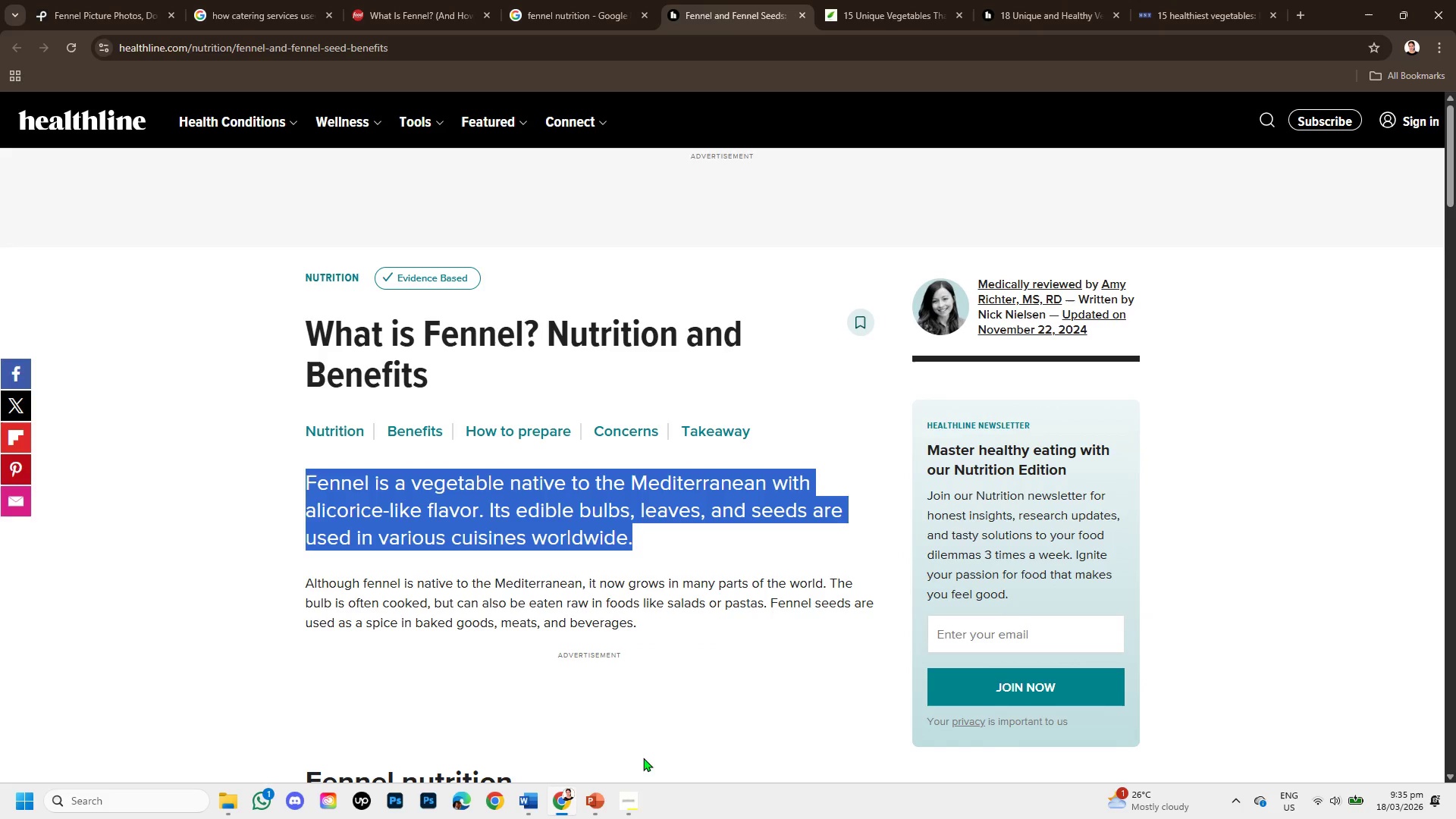 
left_click([602, 801])
 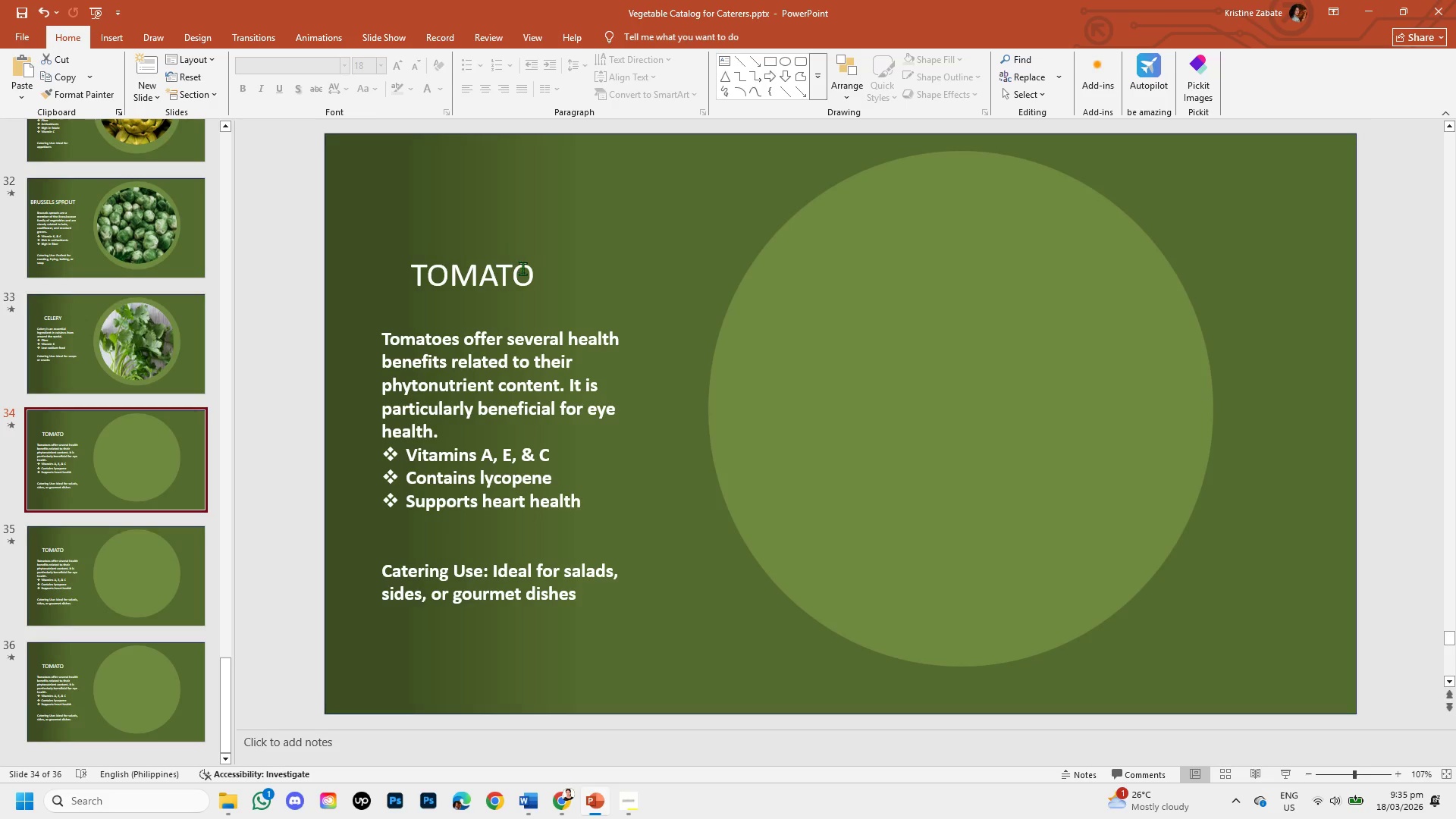 
left_click([532, 269])
 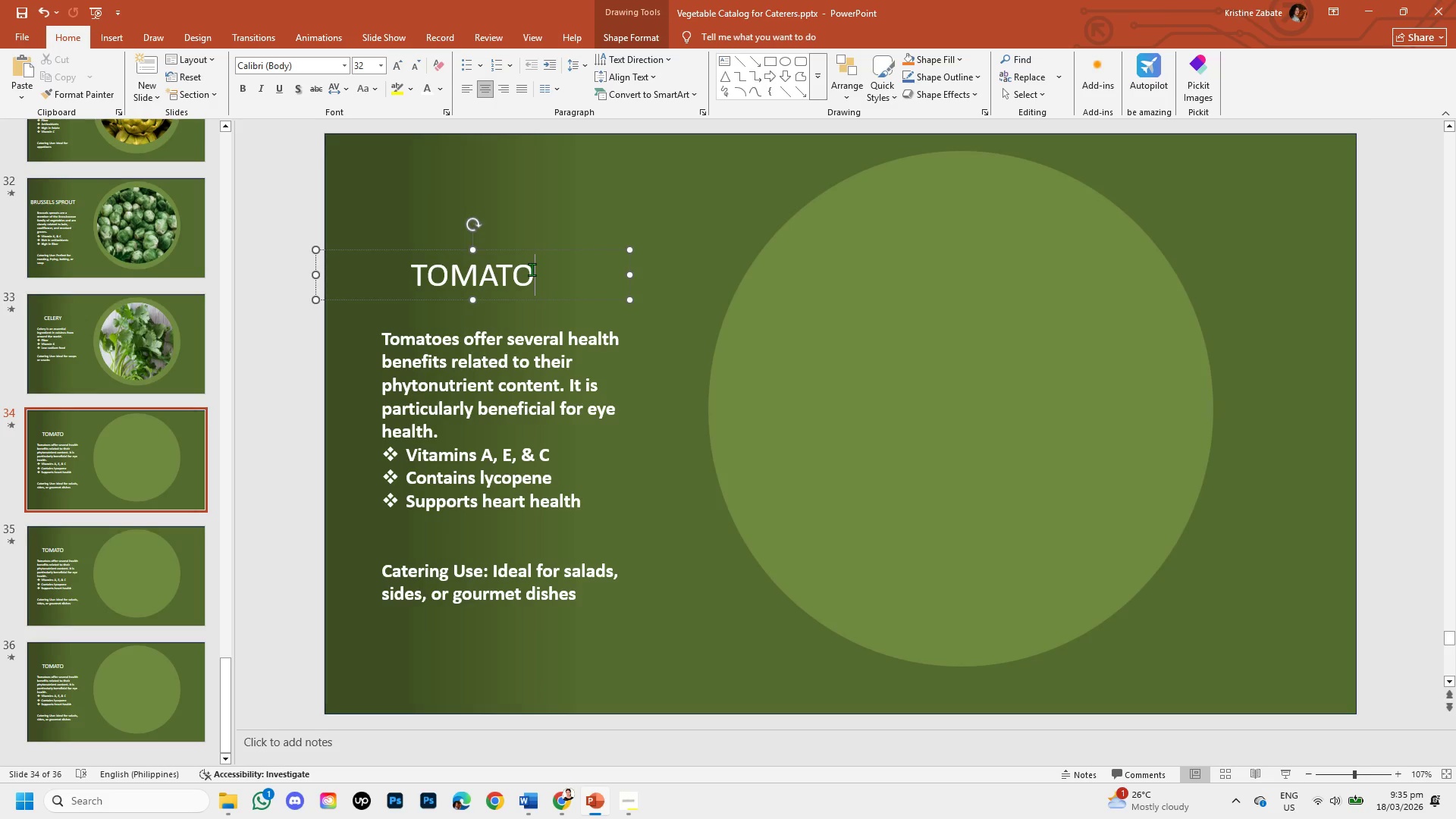 
key(Backspace)
key(Backspace)
key(Backspace)
key(Backspace)
key(Backspace)
key(Backspace)
type(FENNEL)
 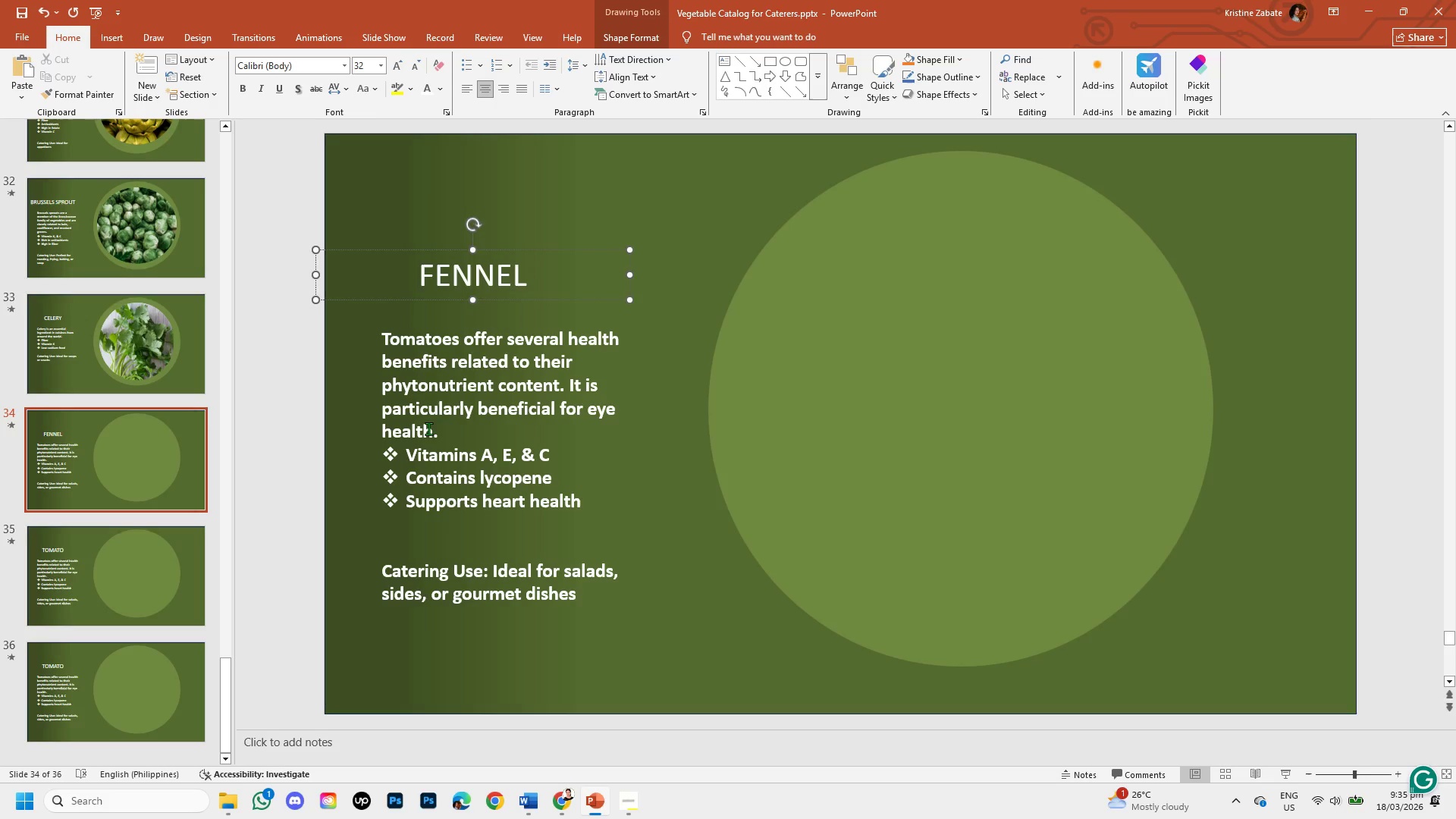 
left_click([435, 432])
 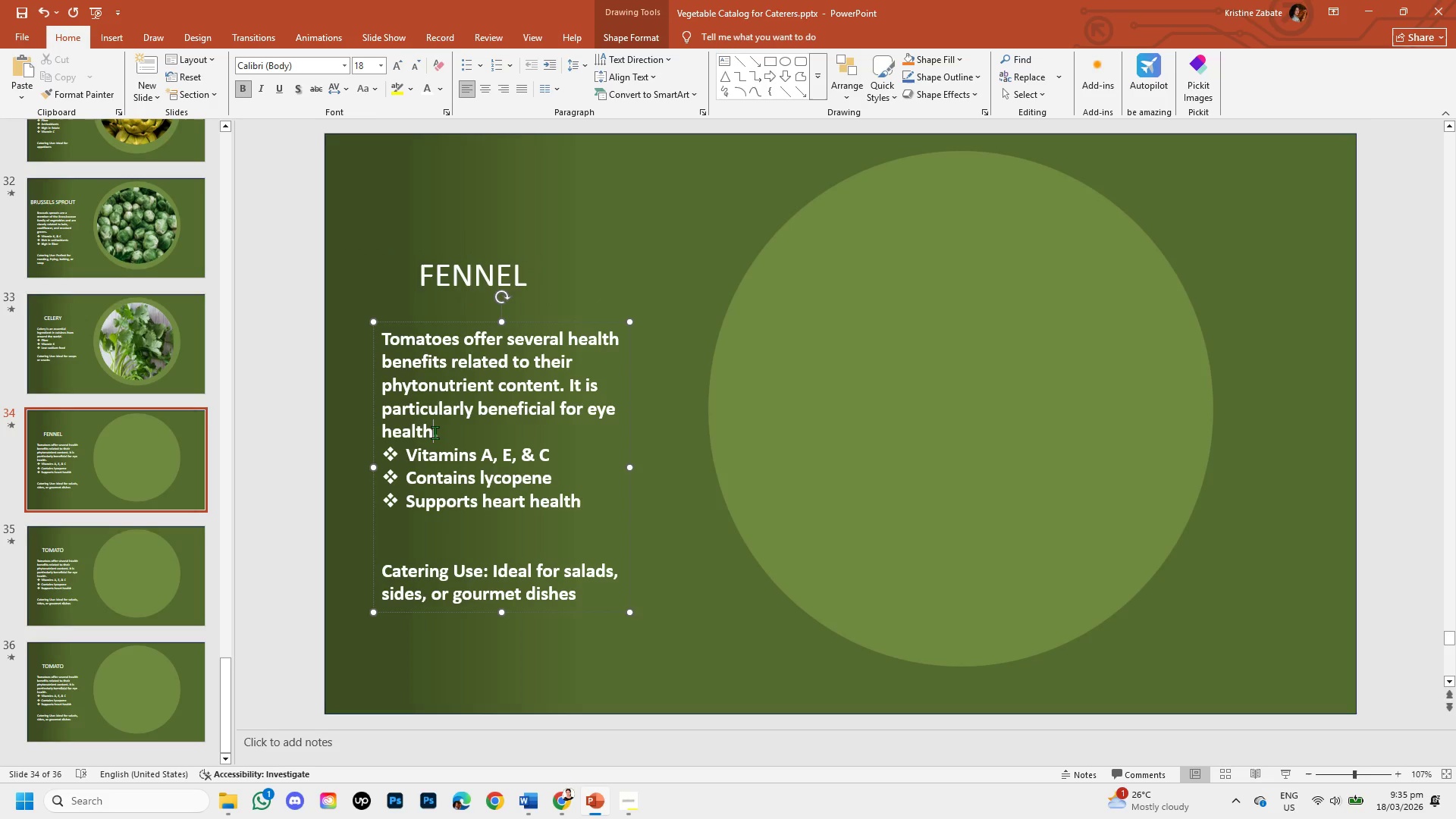 
left_click_drag(start_coordinate=[435, 432], to_coordinate=[395, 338])
 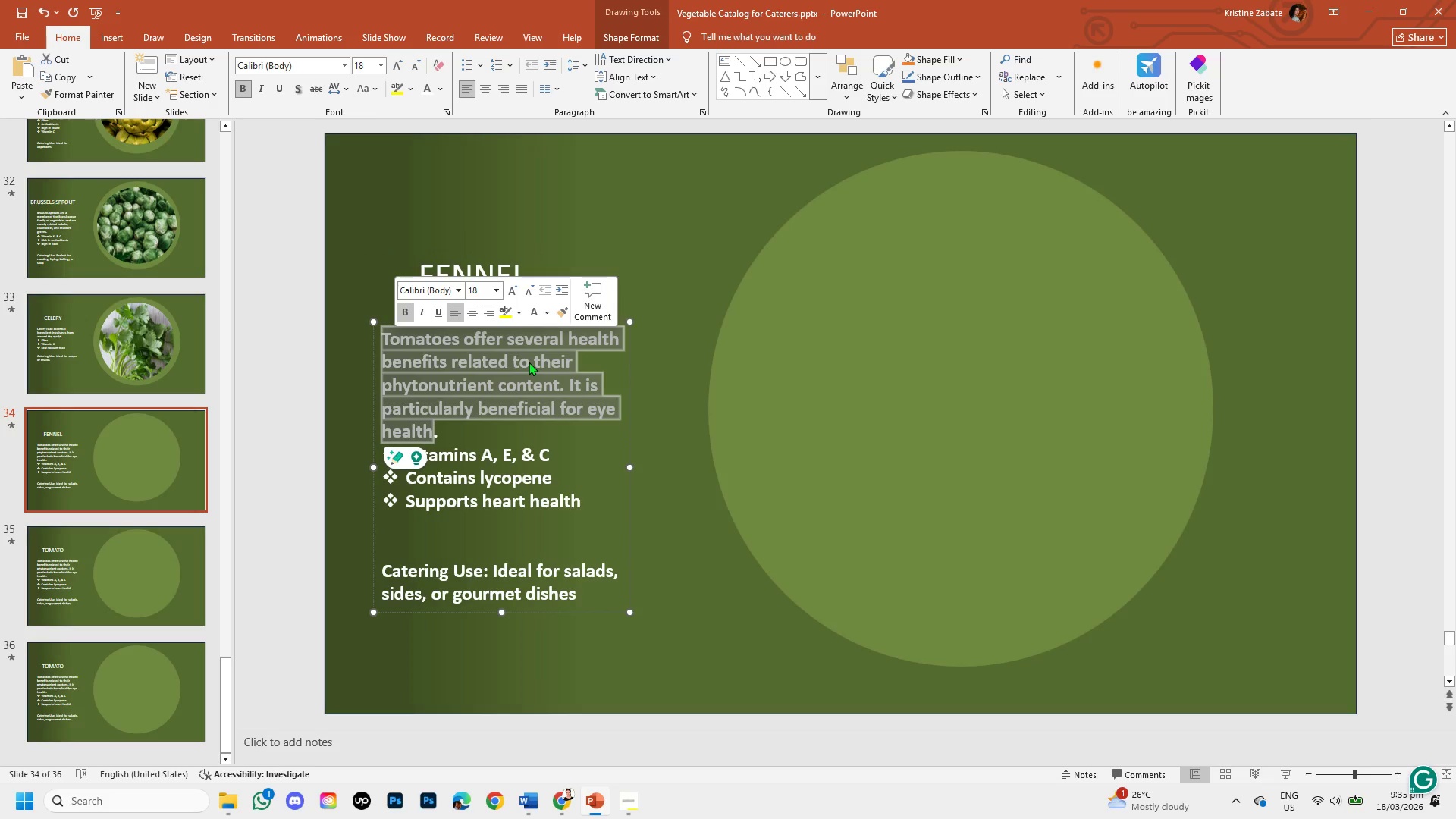 
key(Backspace)
 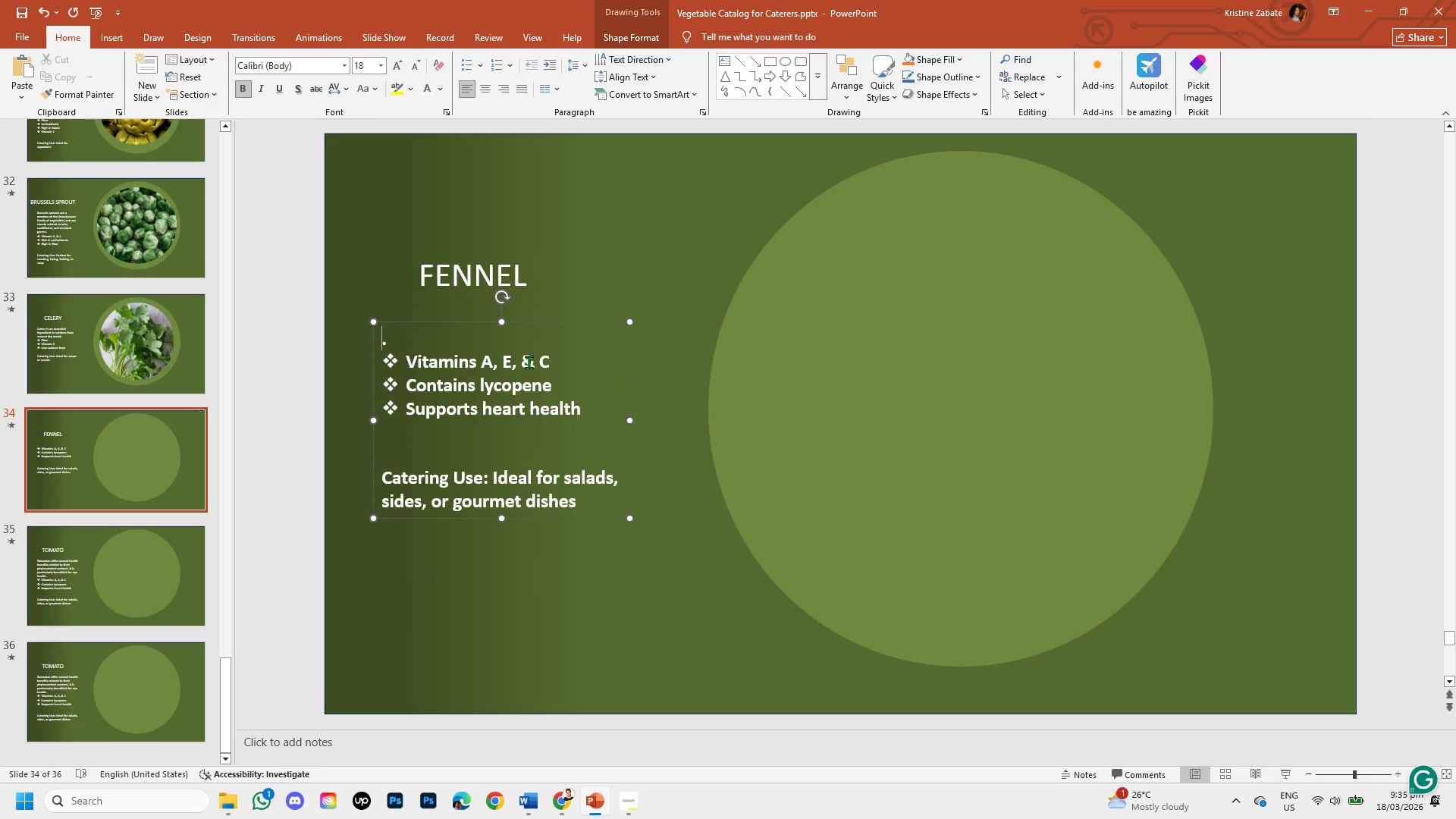 
key(Control+V)
 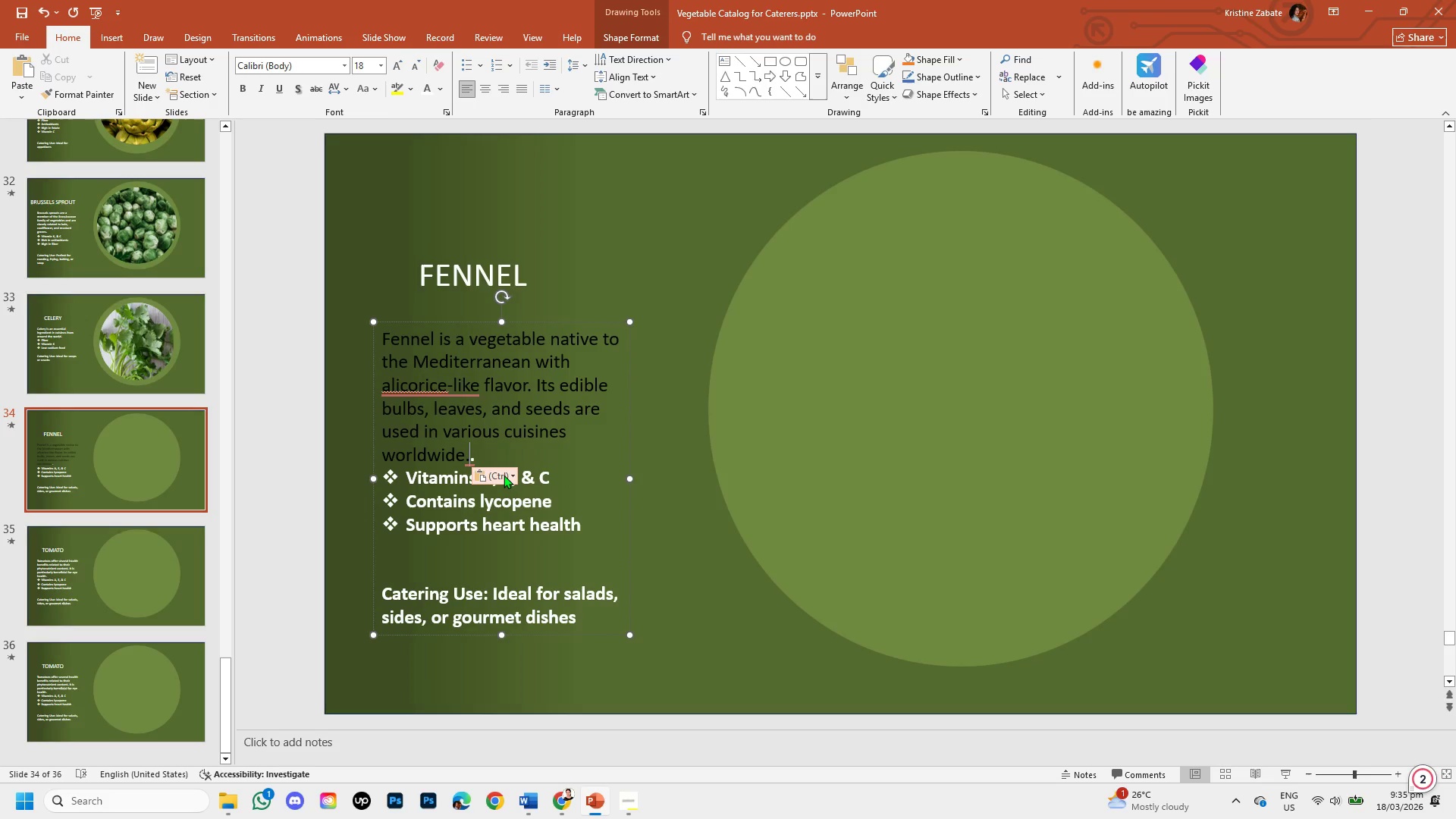 
left_click([512, 472])
 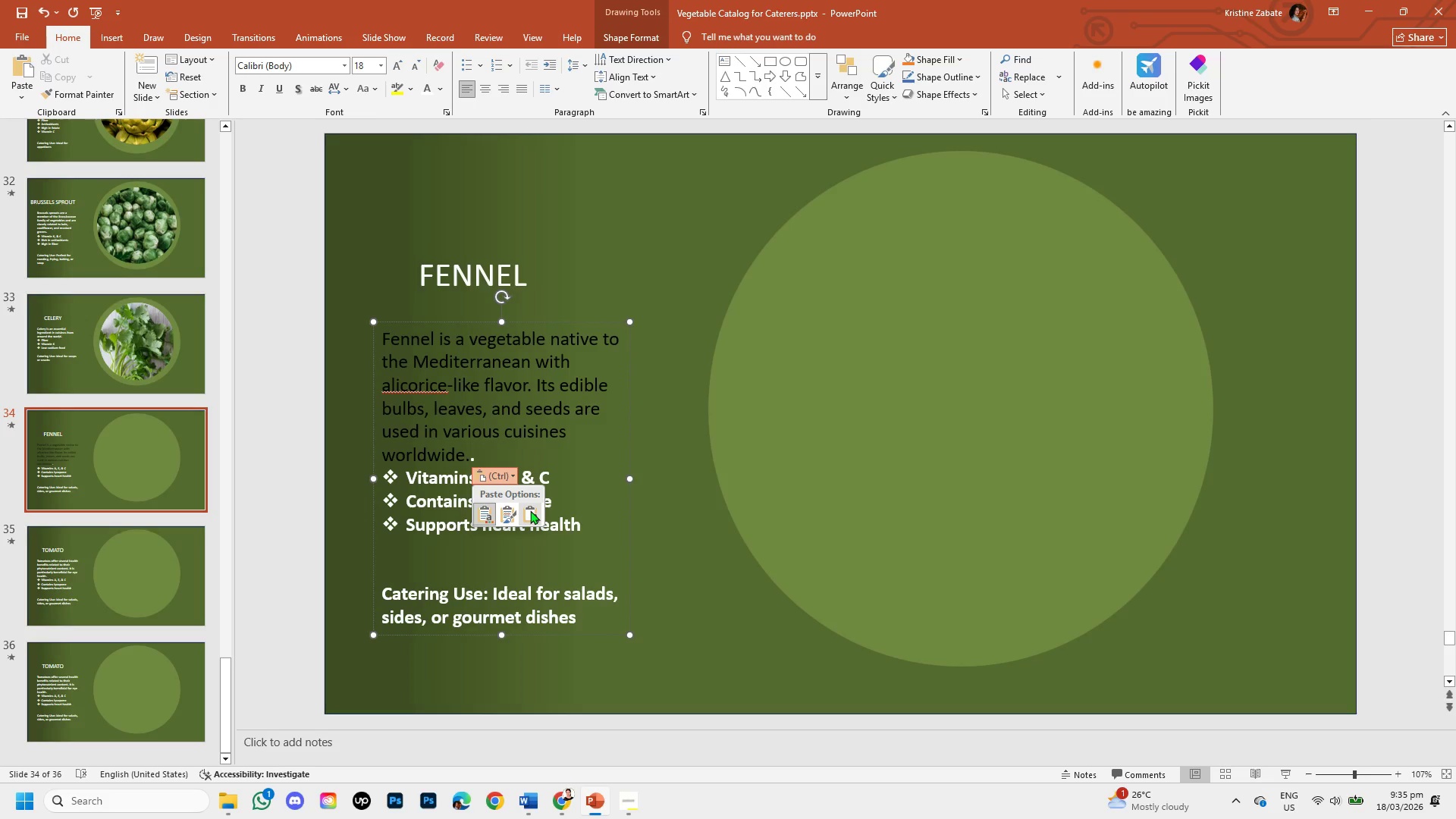 
left_click([530, 510])
 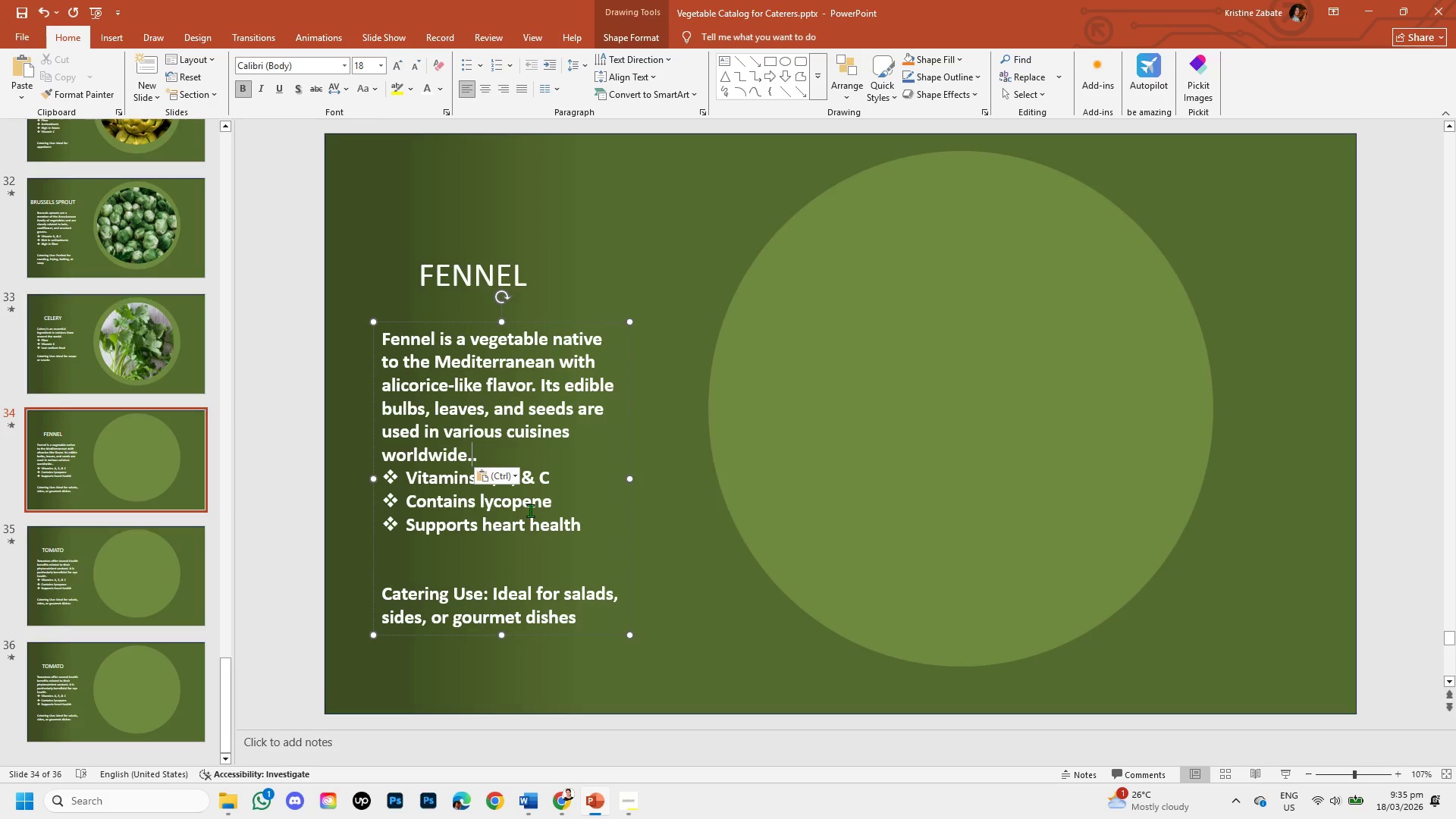 
key(Backspace)
 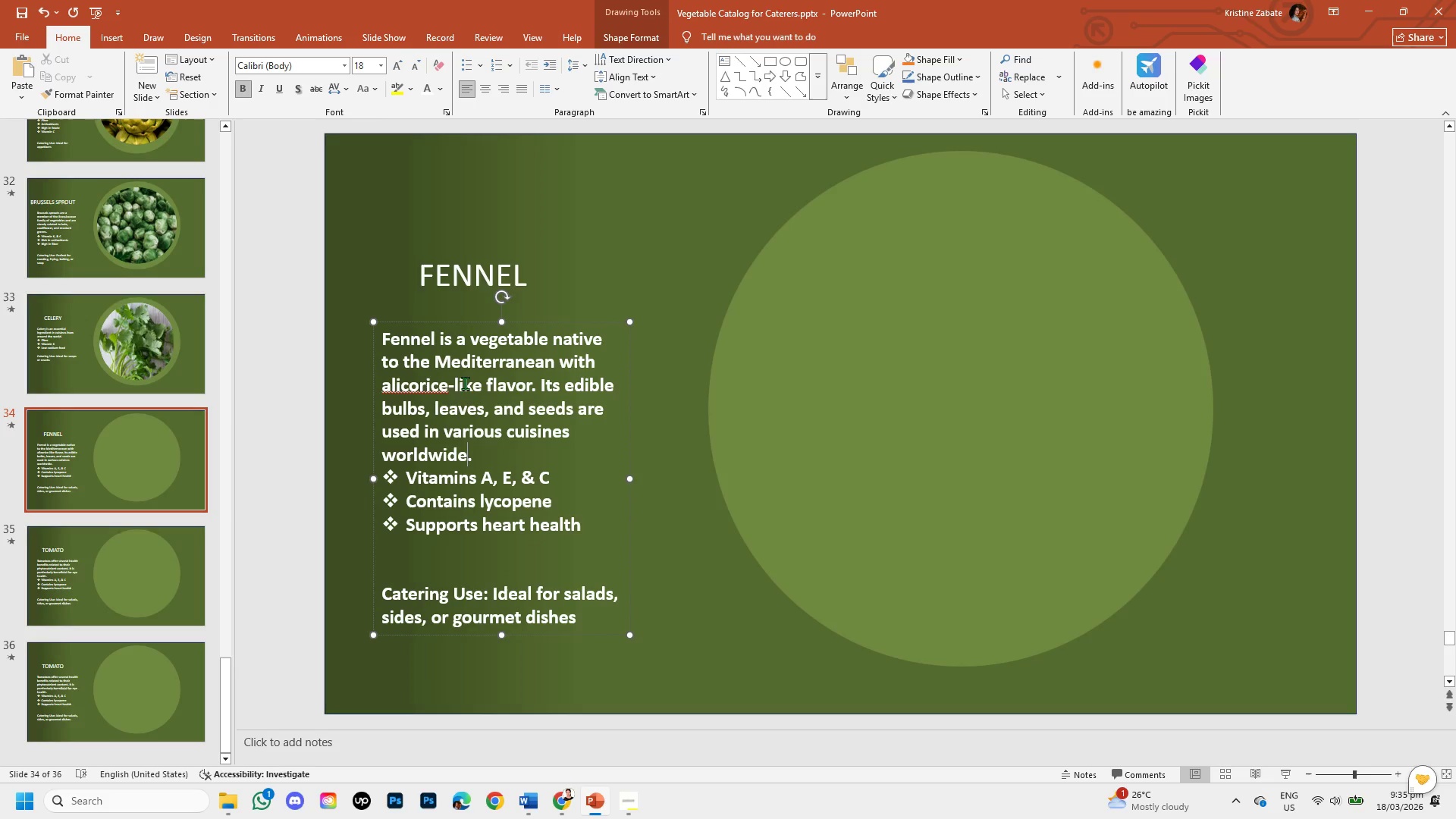 
left_click([446, 379])
 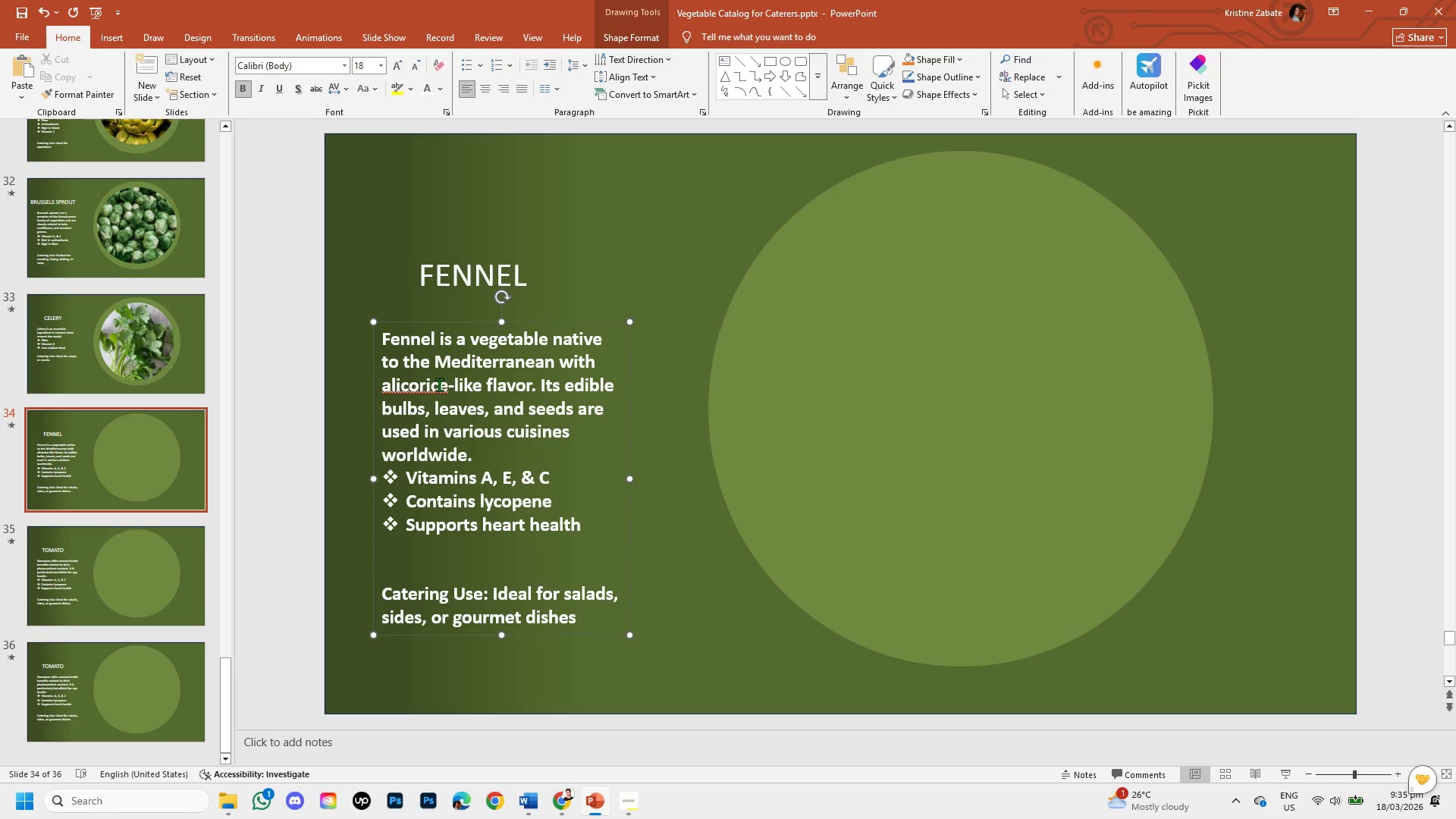 
left_click([439, 384])
 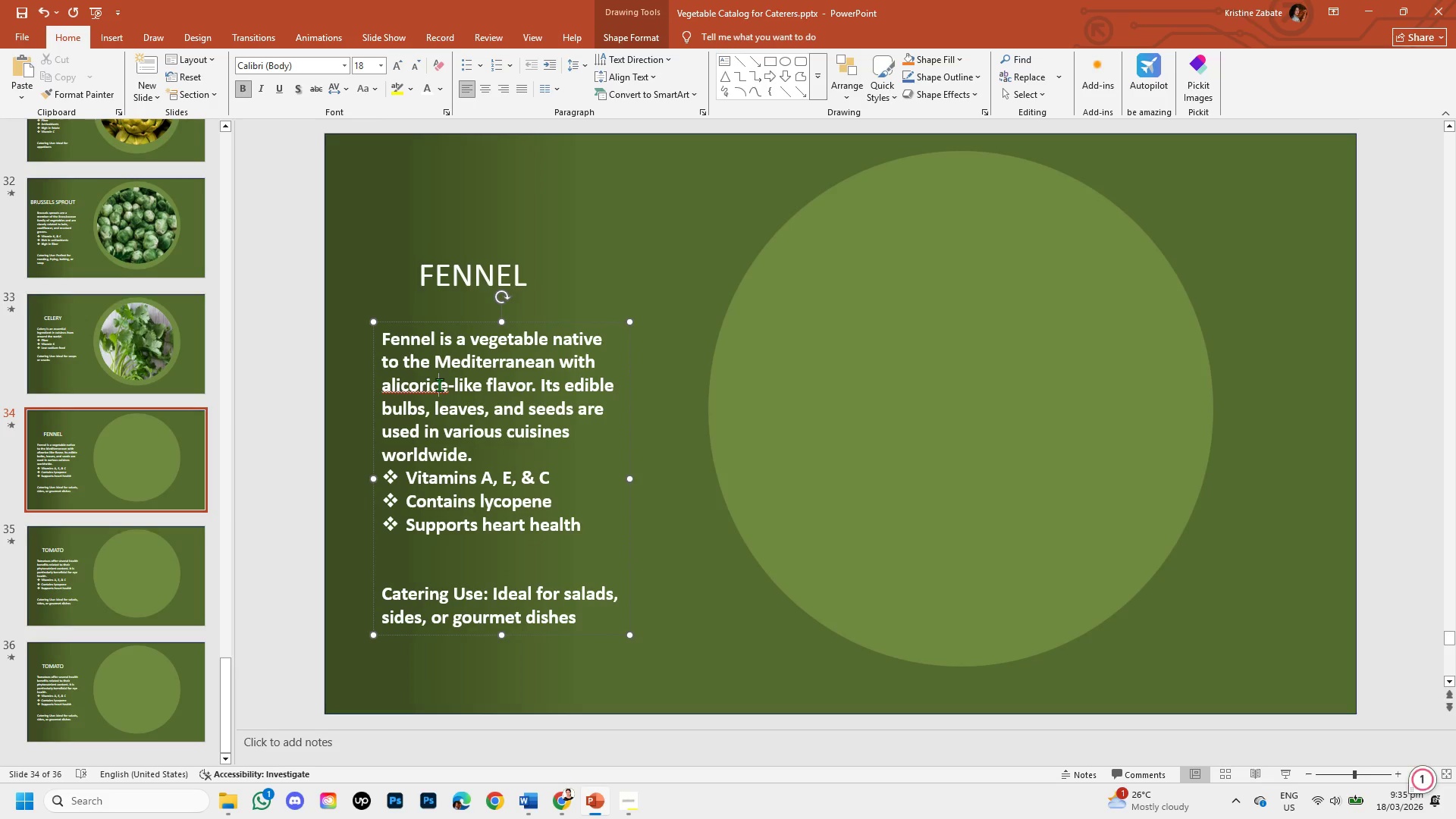 
right_click([439, 384])
 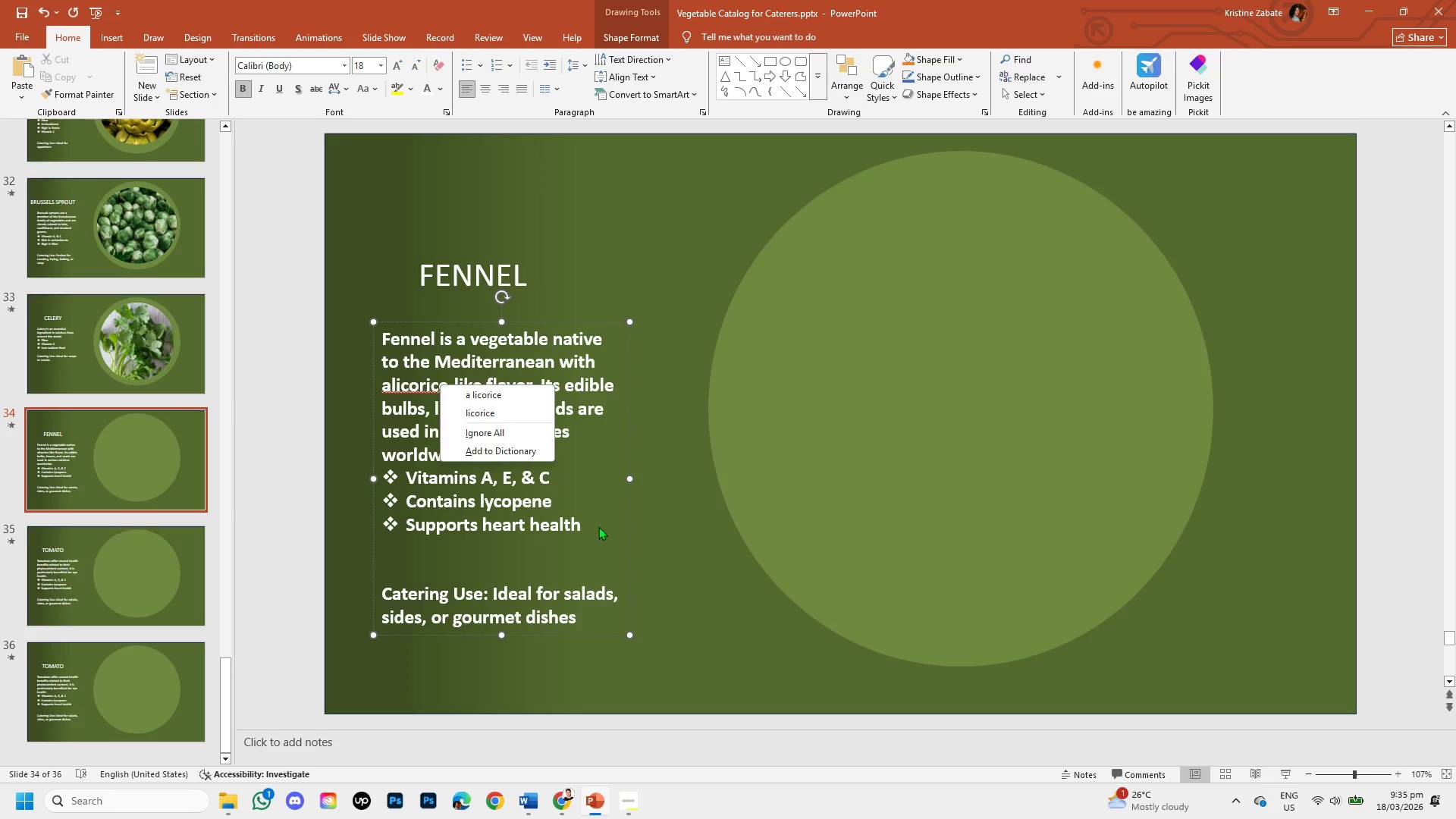 
left_click([616, 547])
 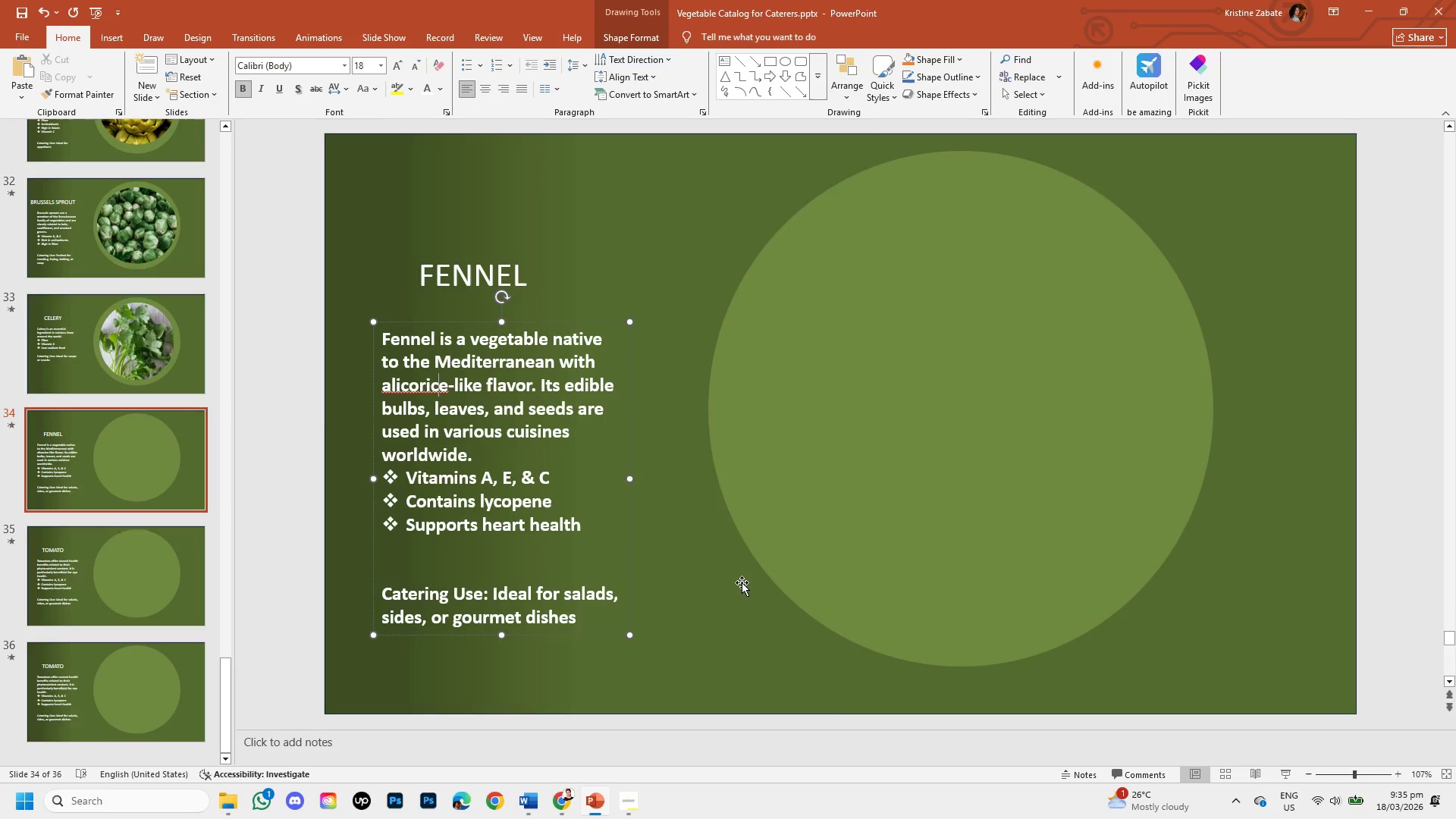 
left_click([742, 582])
 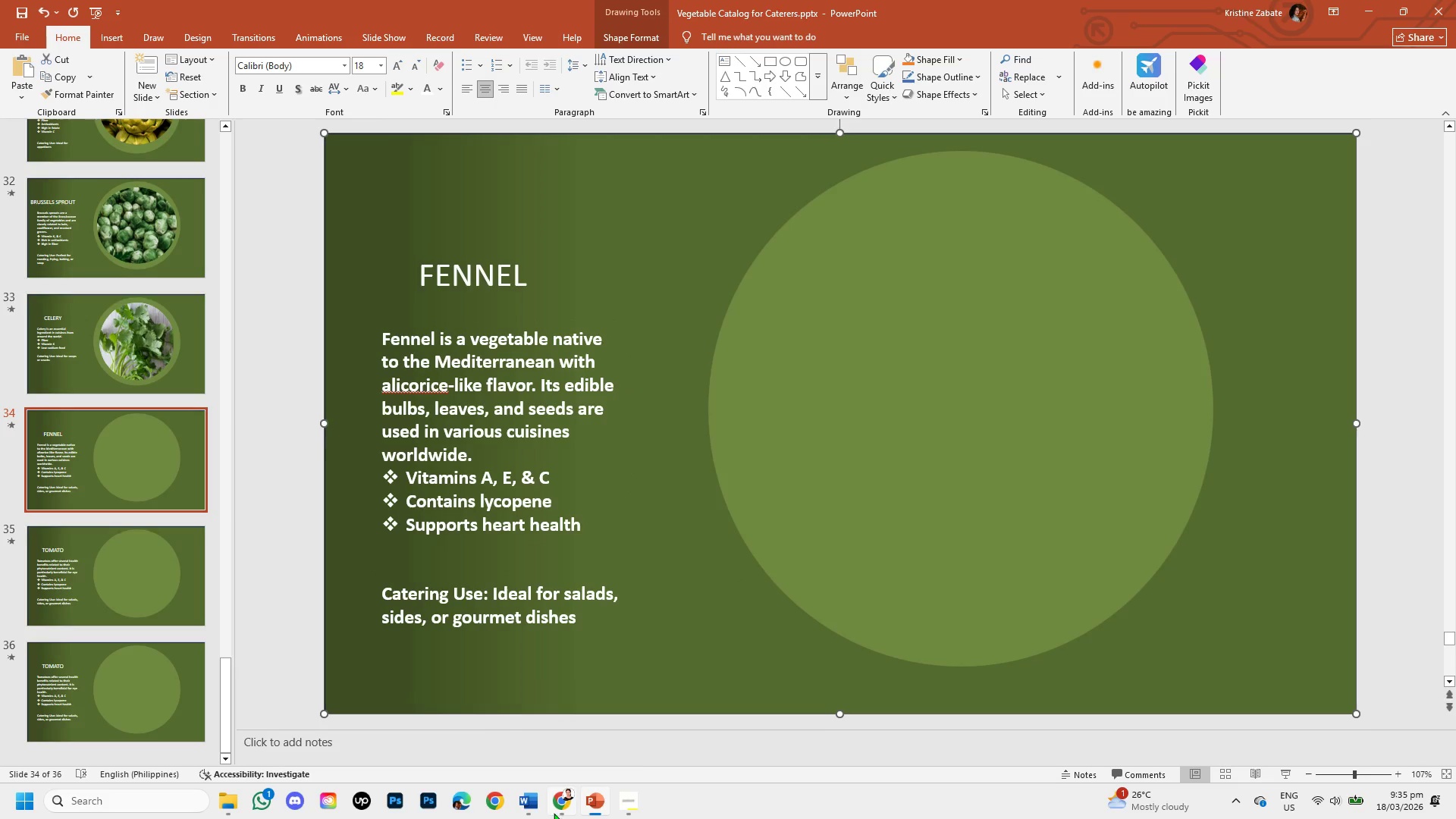 
left_click([555, 808])
 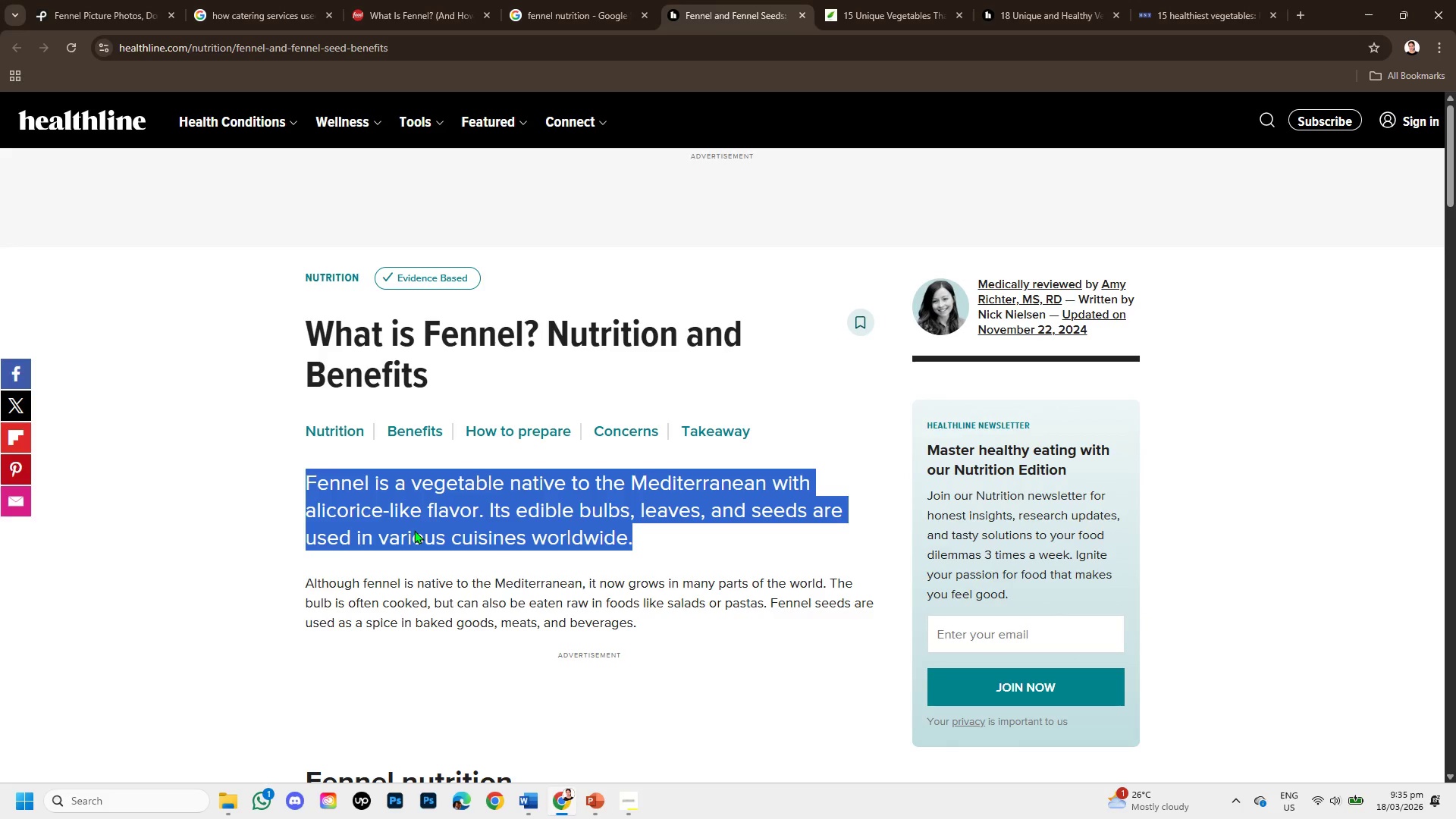 
scroll: coordinate [414, 530], scroll_direction: down, amount: 1.0
 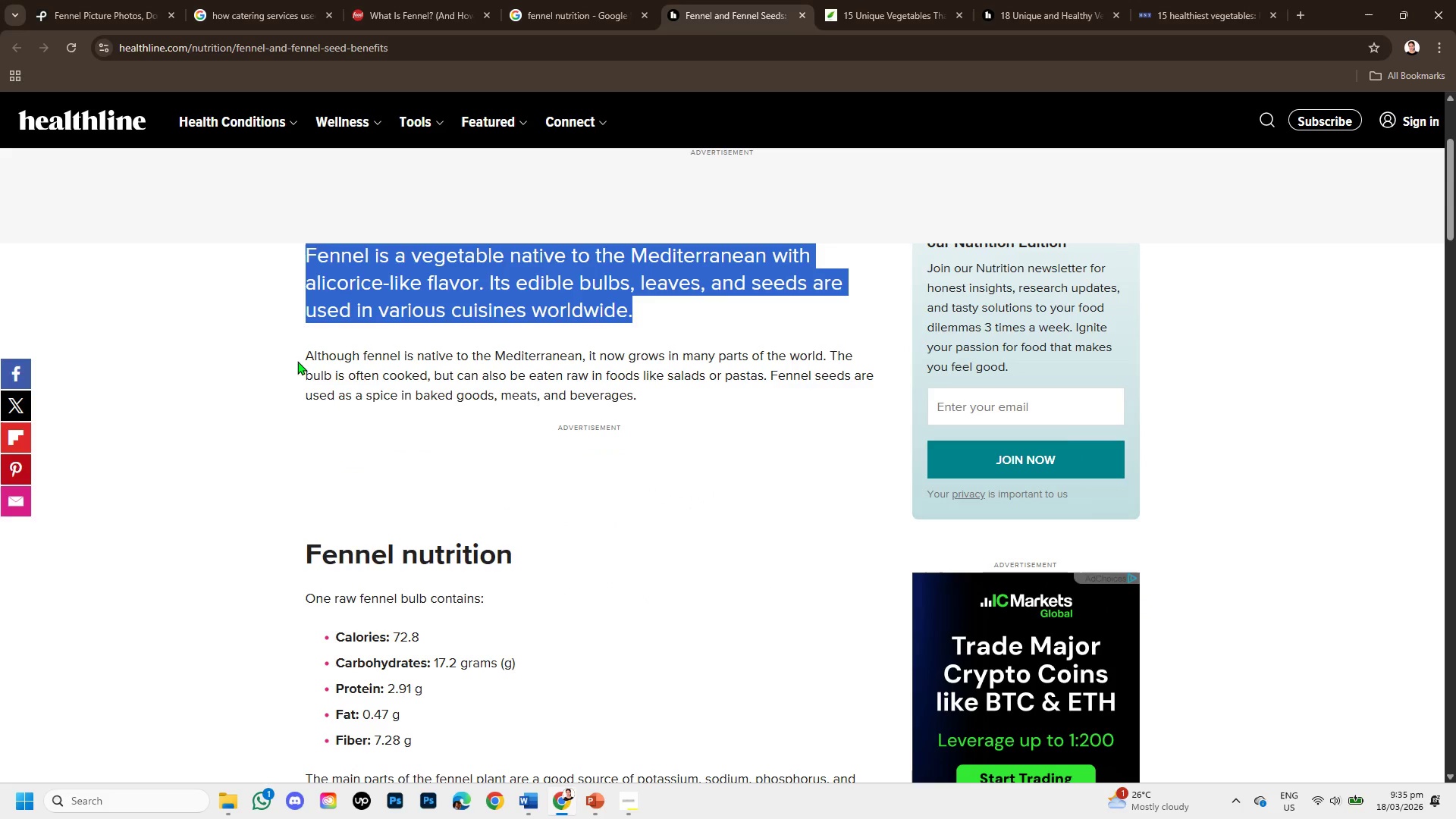 
left_click_drag(start_coordinate=[304, 353], to_coordinate=[510, 369])
 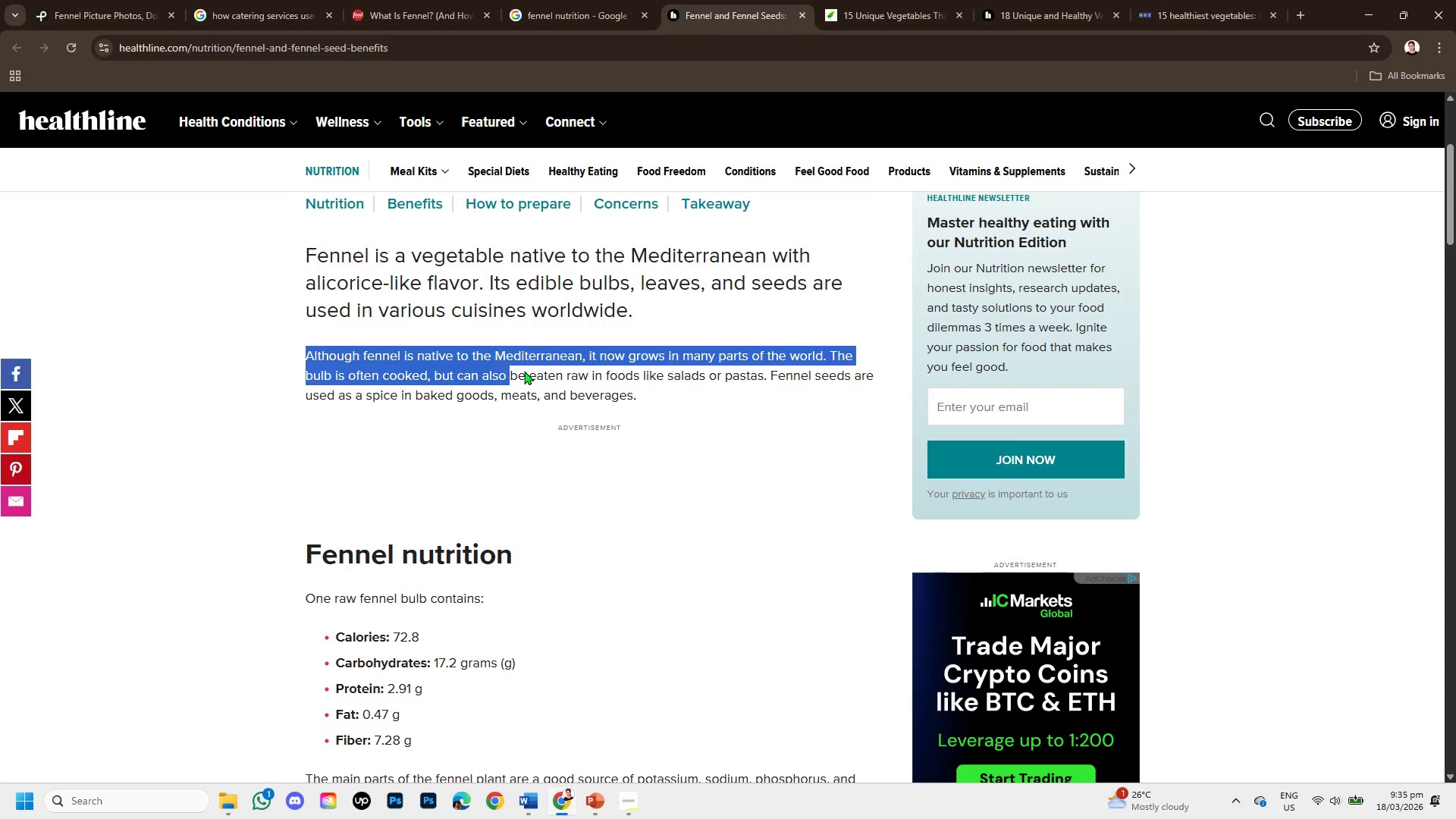 
wait(8.56)
 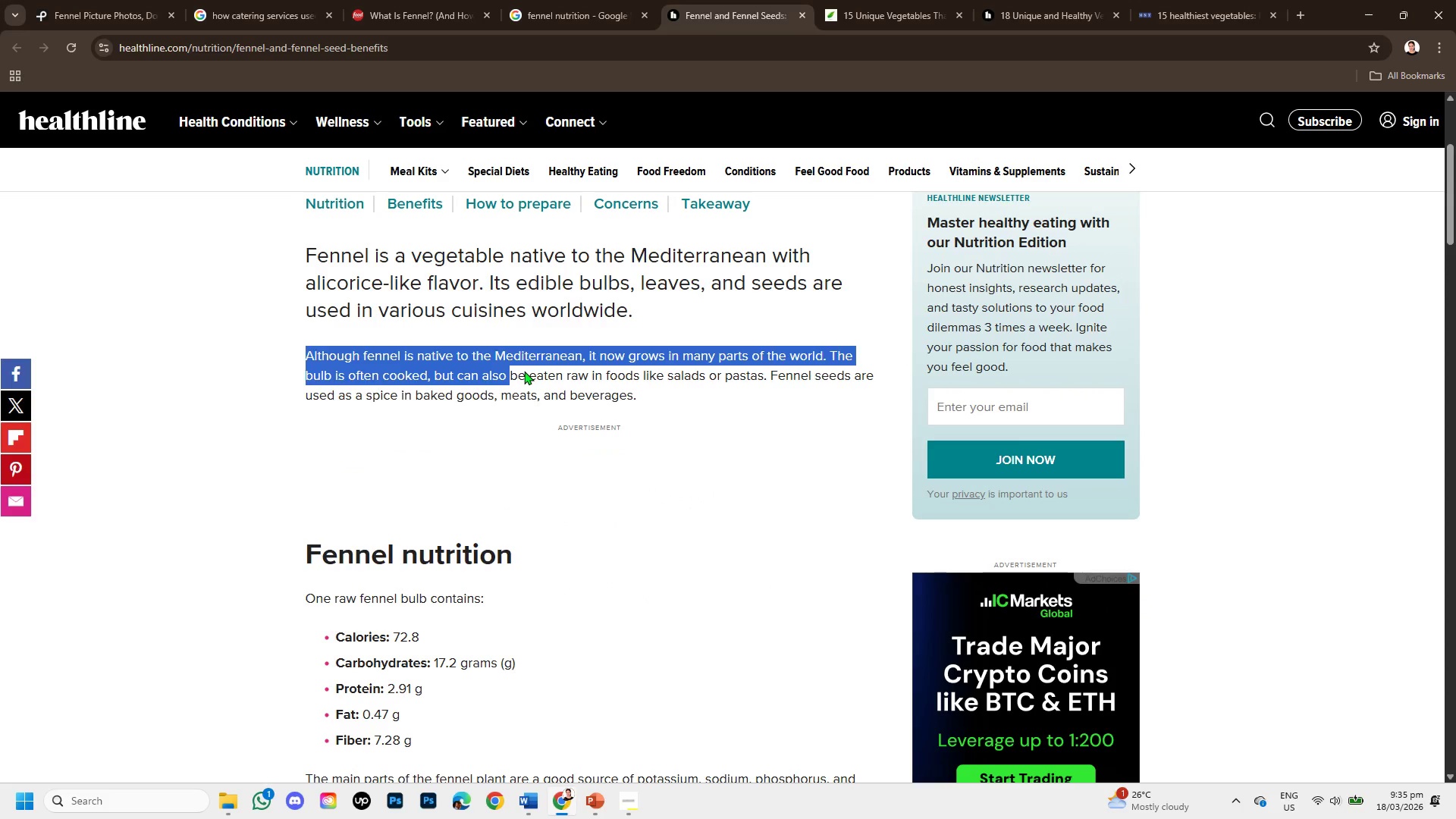 
scroll: coordinate [496, 570], scroll_direction: down, amount: 1.0
 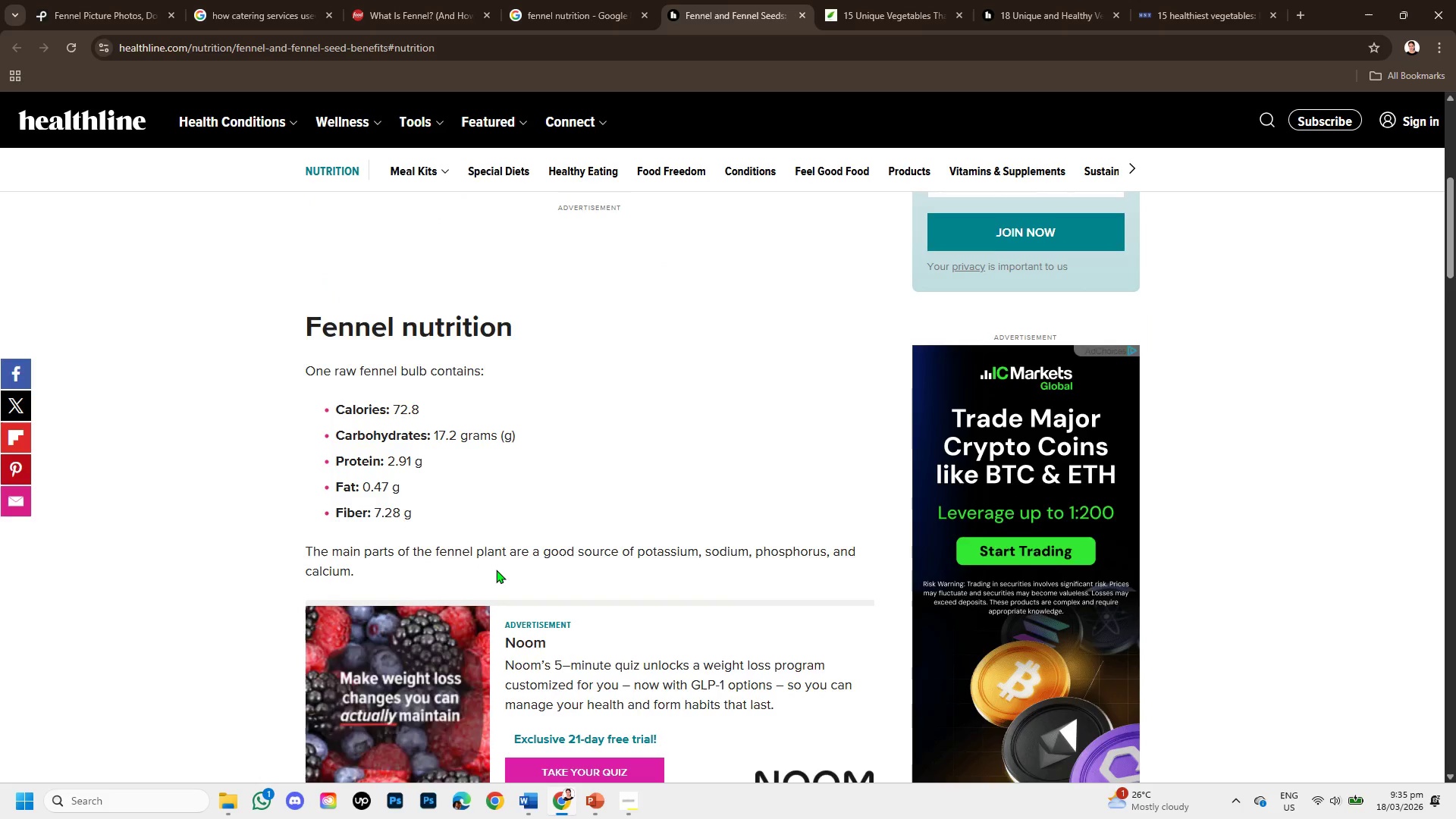 
scroll: coordinate [496, 570], scroll_direction: up, amount: 1.0
 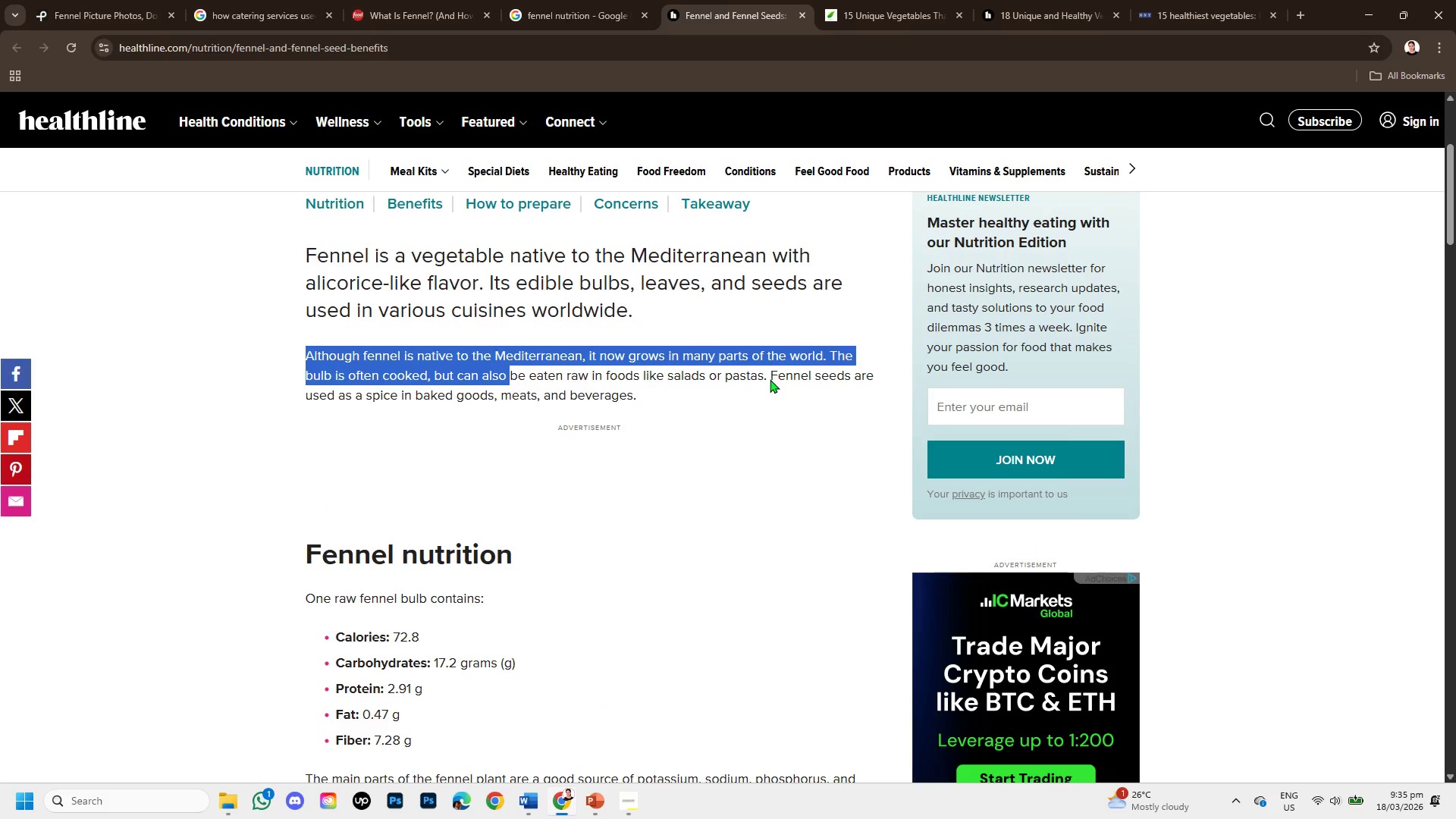 
left_click_drag(start_coordinate=[768, 377], to_coordinate=[802, 395])
 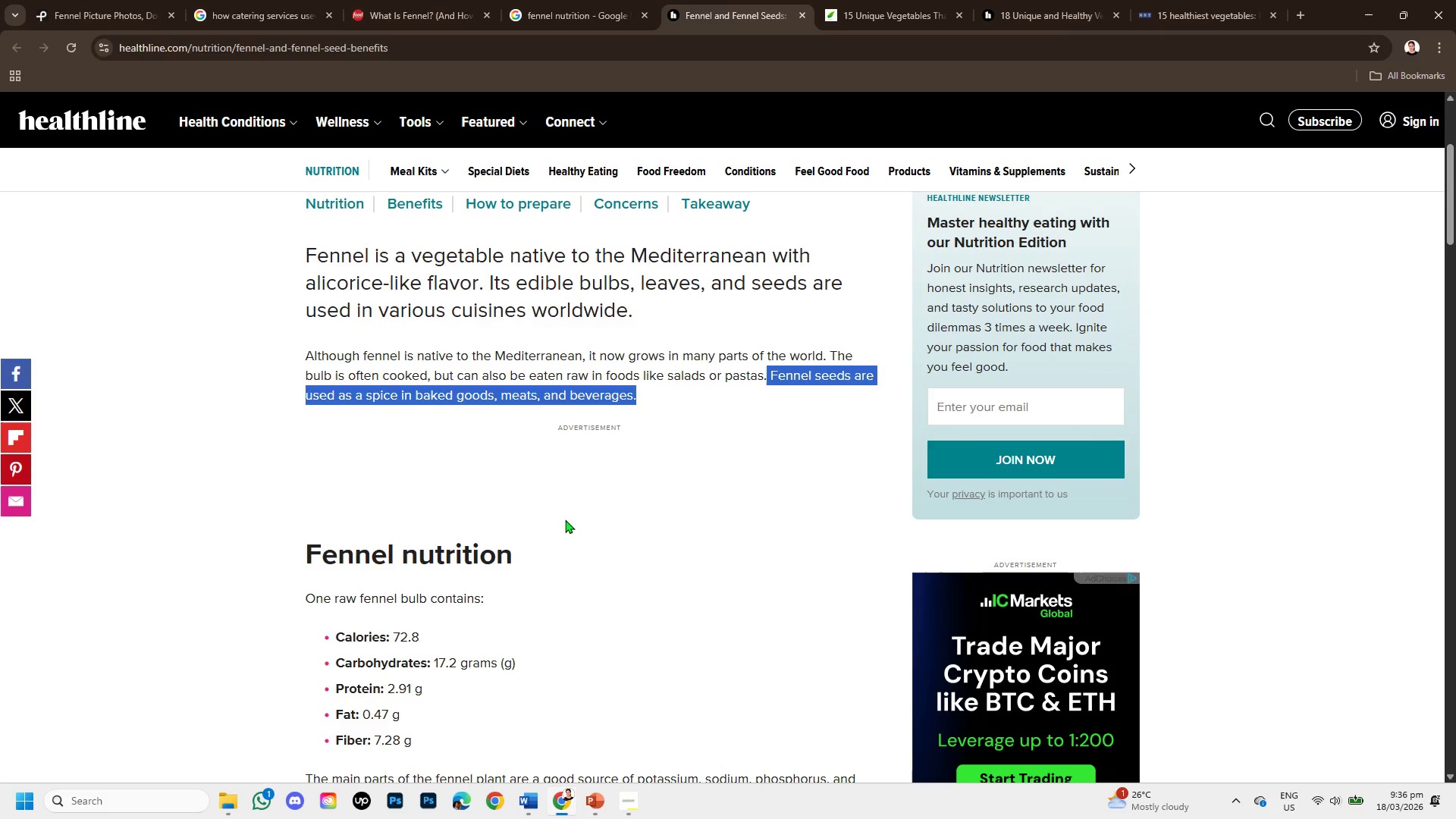 
wait(12.7)
 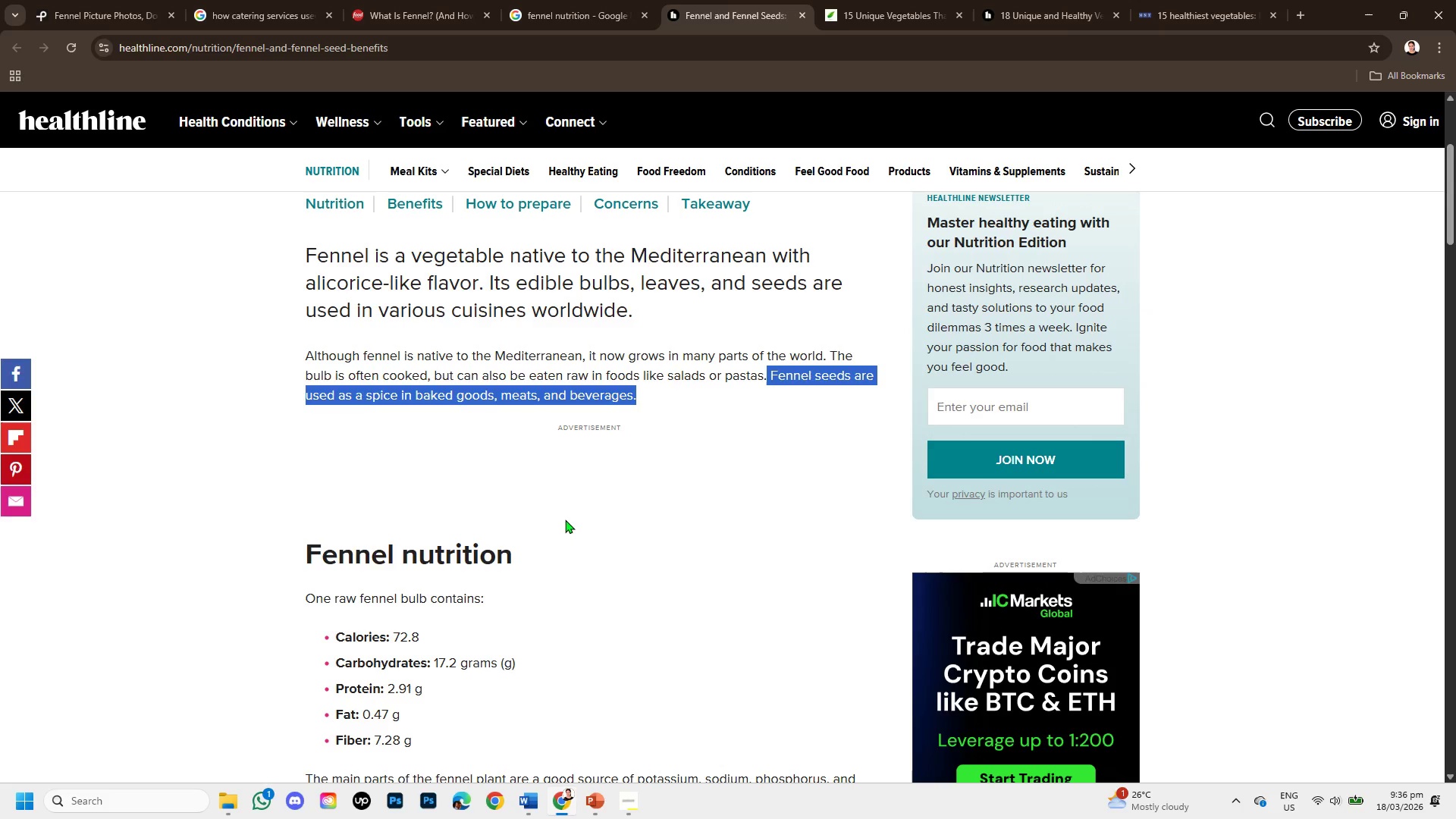 
scroll: coordinate [521, 523], scroll_direction: down, amount: 2.0
 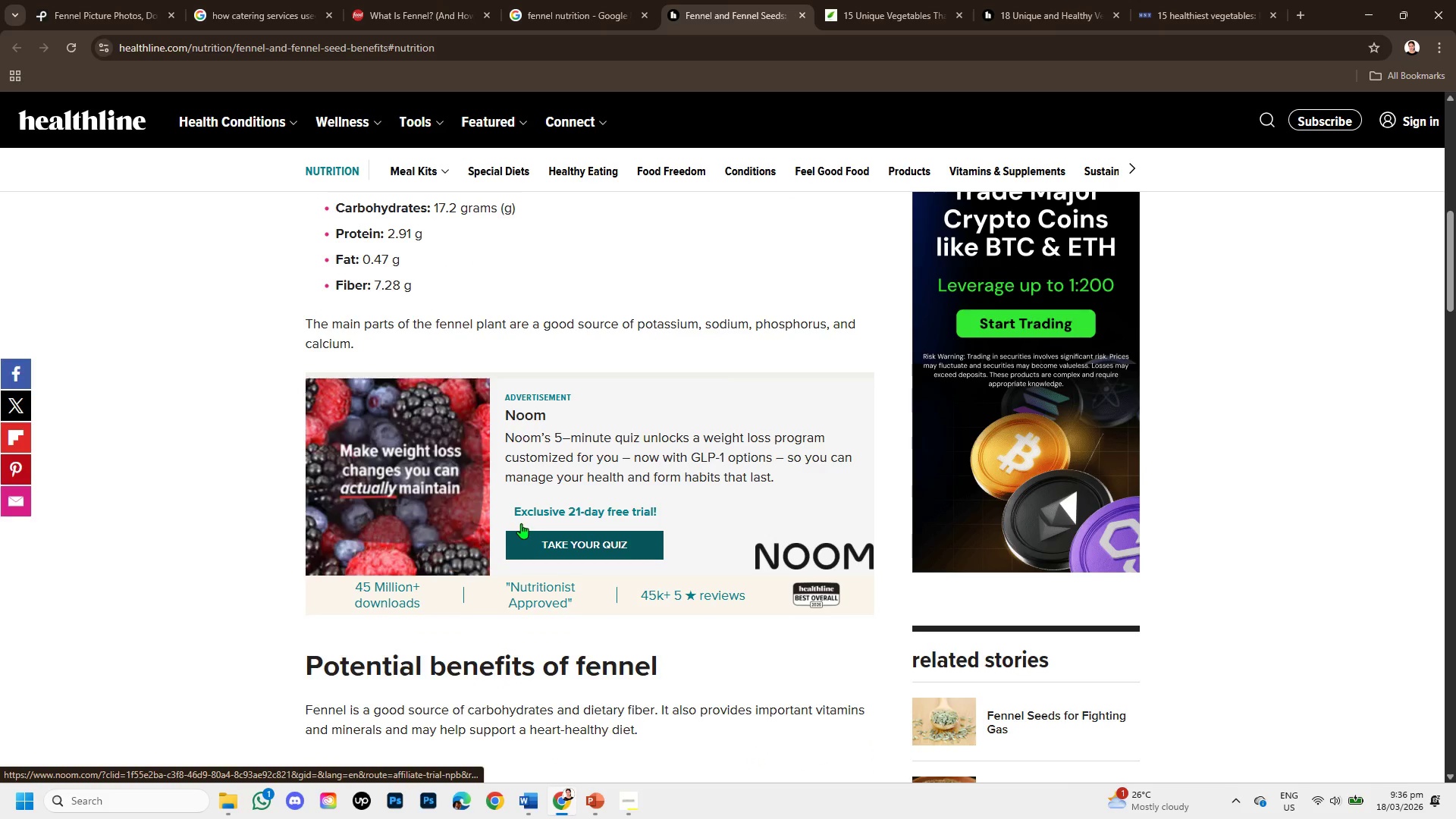 
scroll: coordinate [521, 523], scroll_direction: up, amount: 1.0
 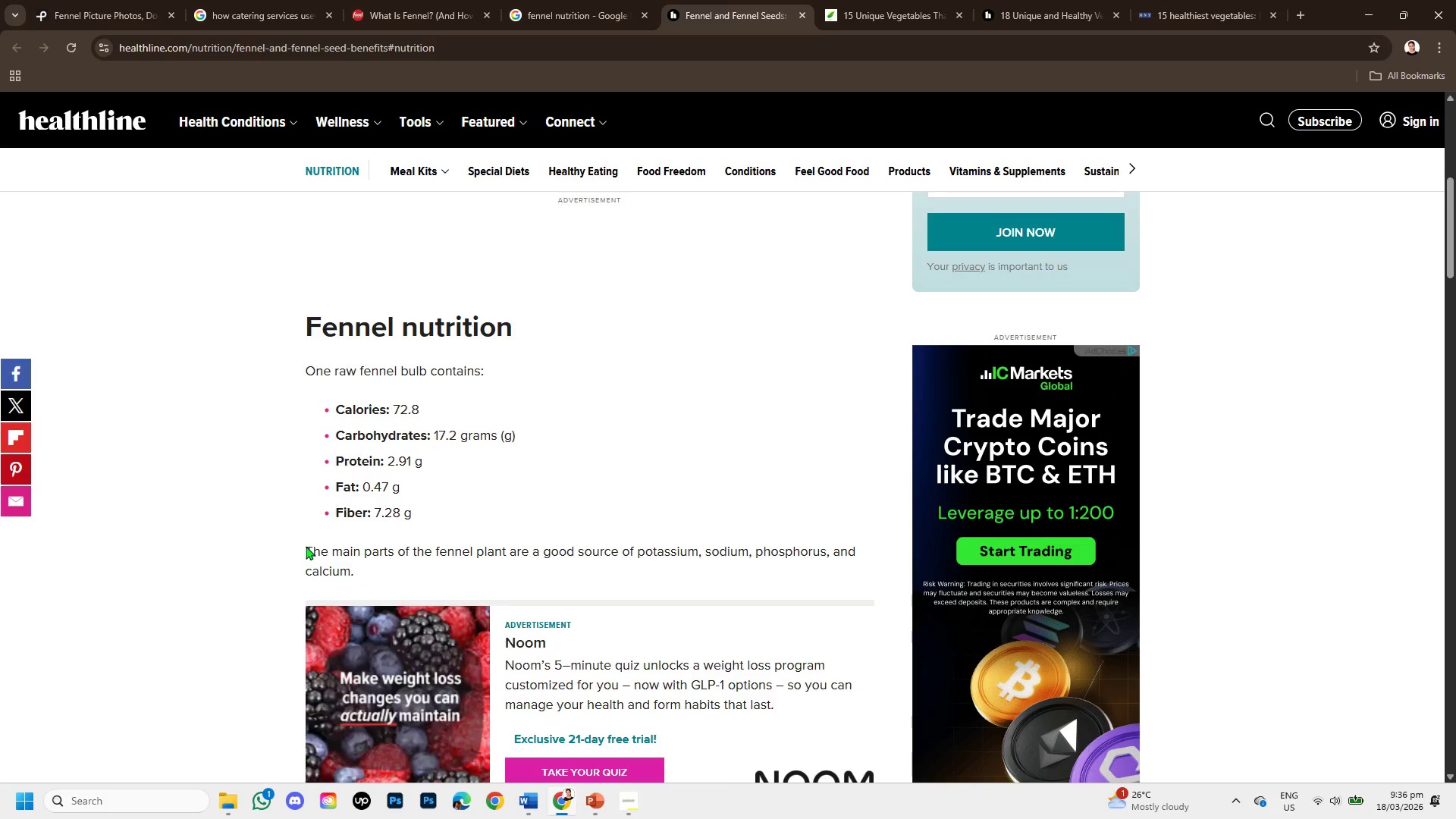 
wait(15.89)
 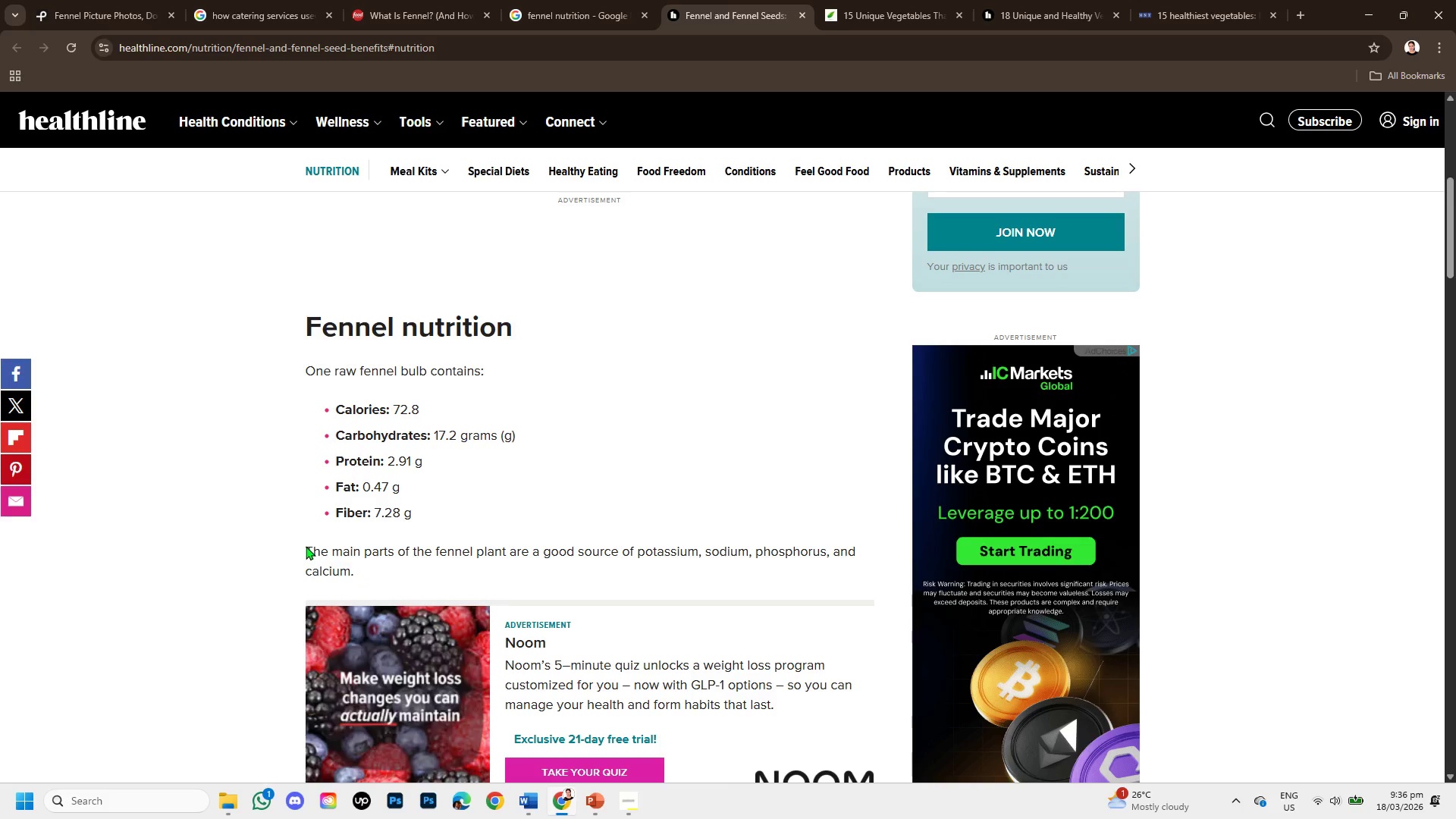 
left_click_drag(start_coordinate=[638, 549], to_coordinate=[785, 566])
 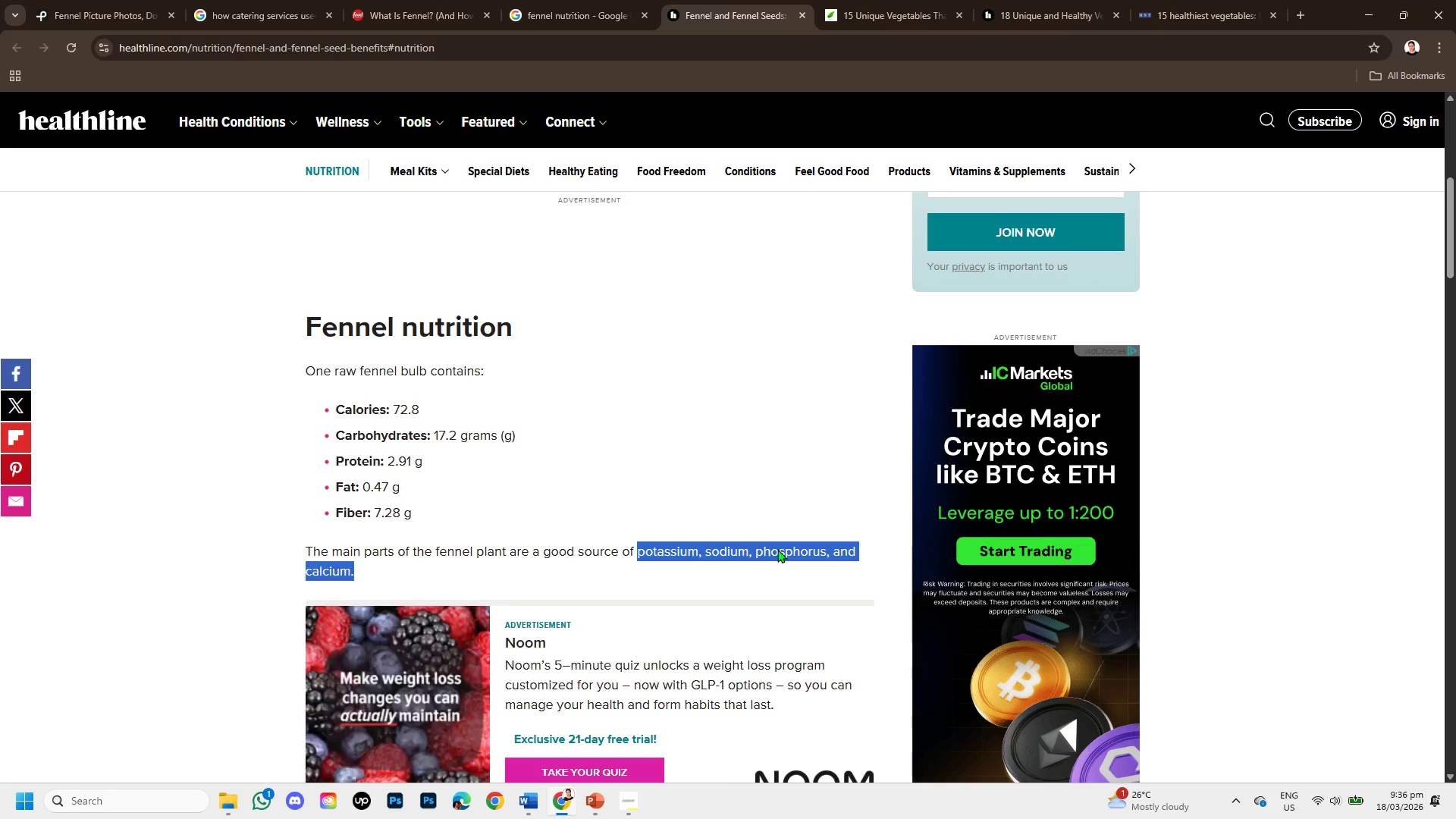 
right_click([777, 549])
 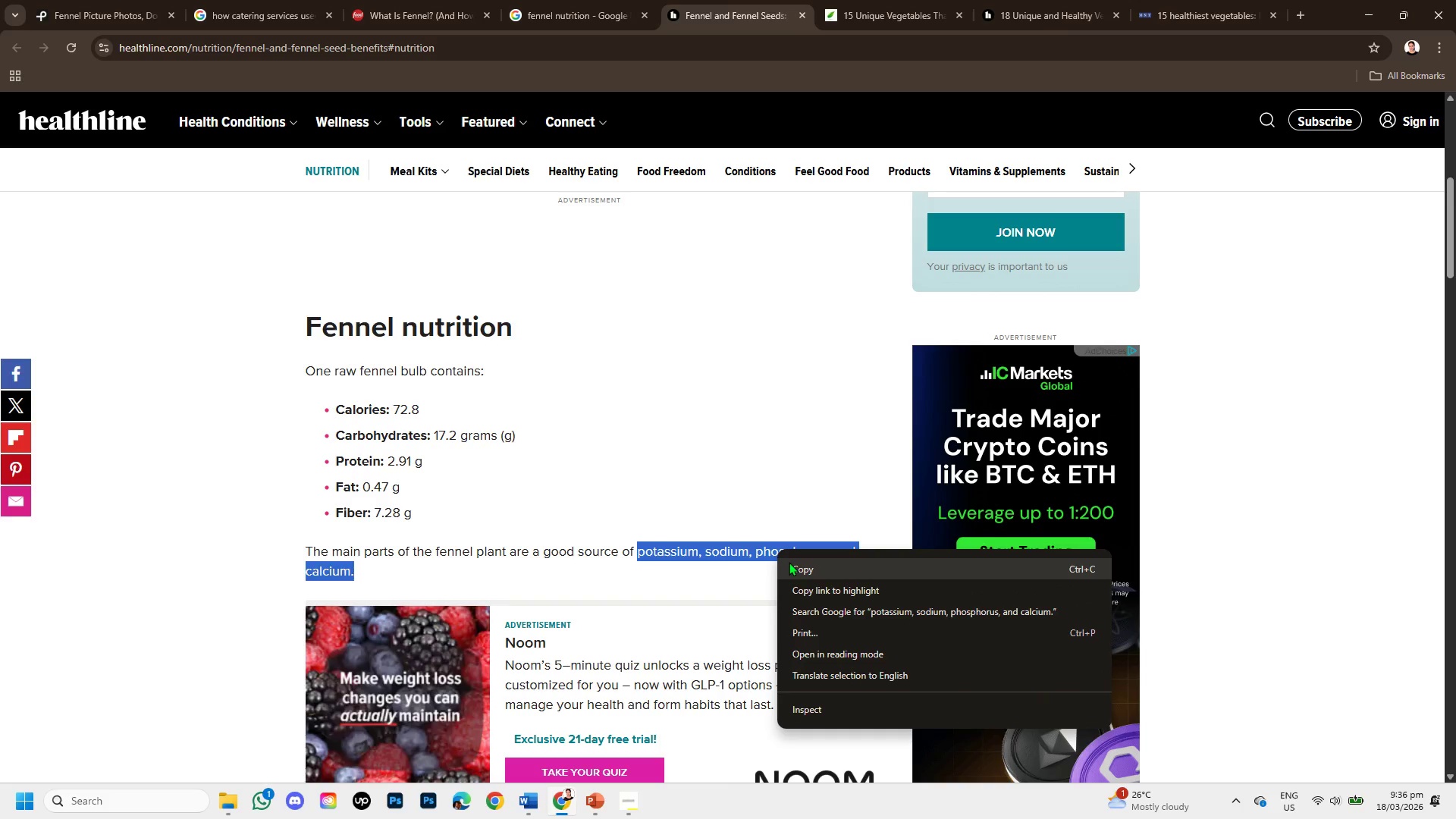 
left_click([789, 562])
 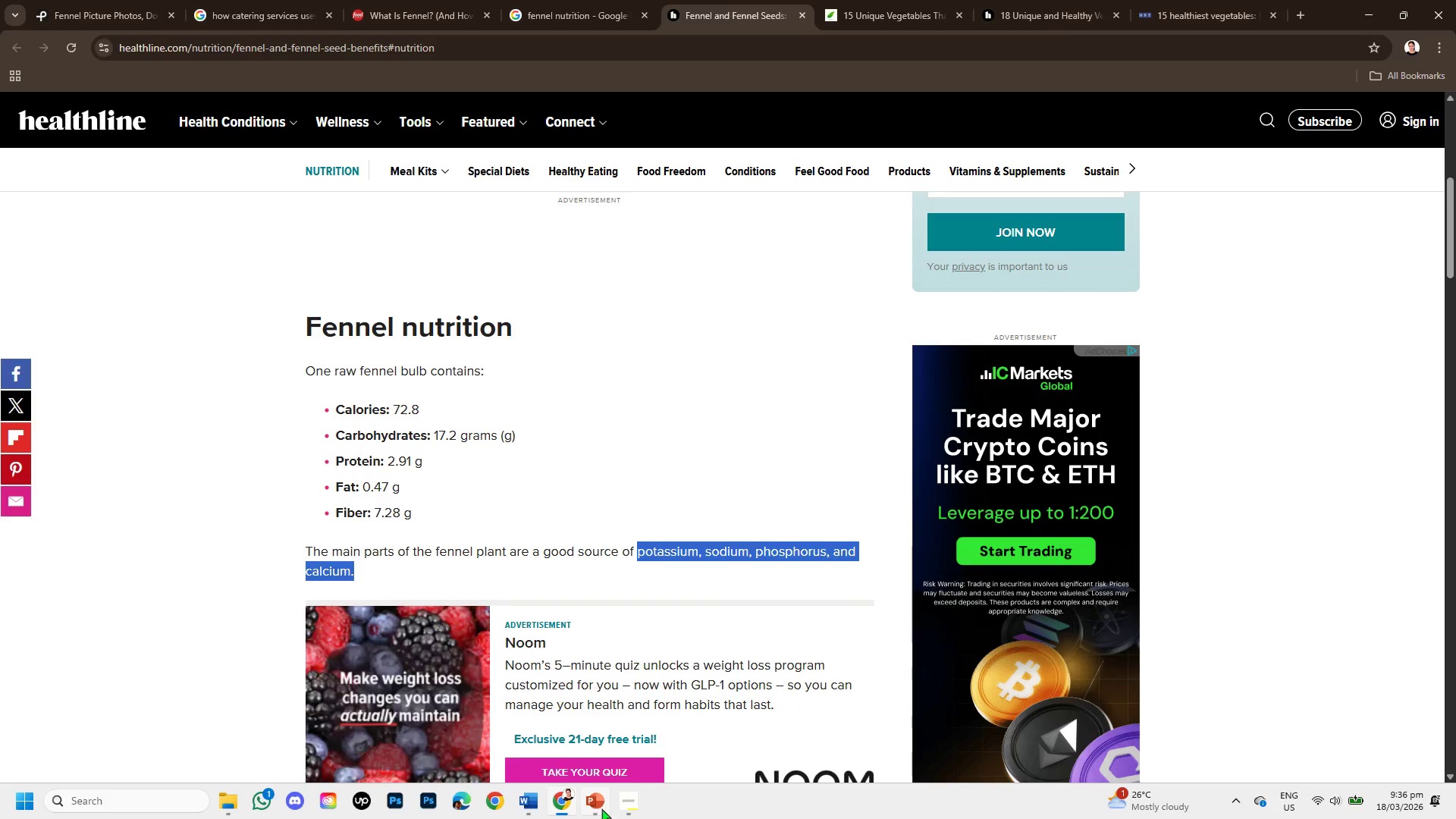 
left_click([592, 801])
 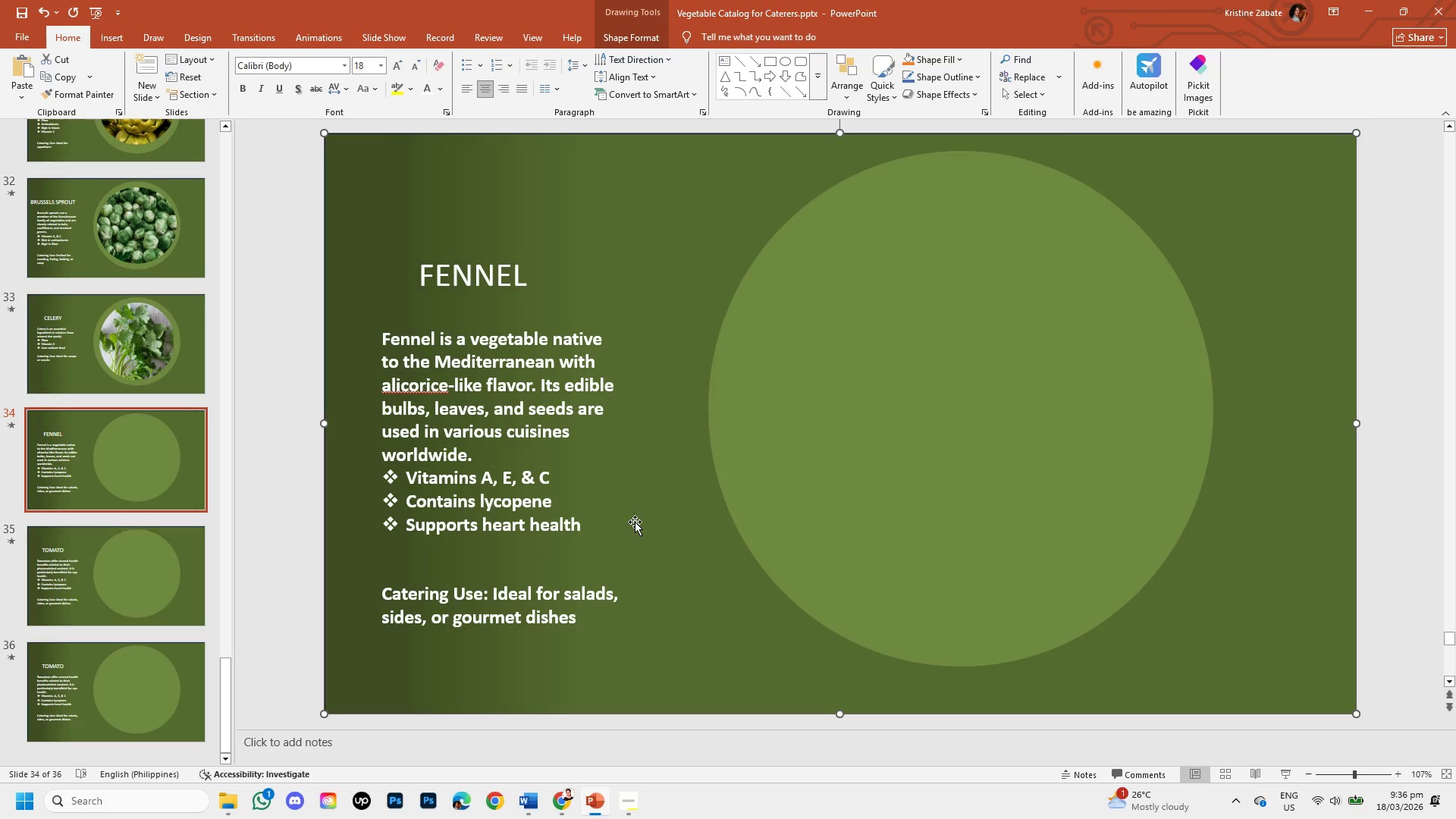 
left_click_drag(start_coordinate=[580, 528], to_coordinate=[430, 474])
 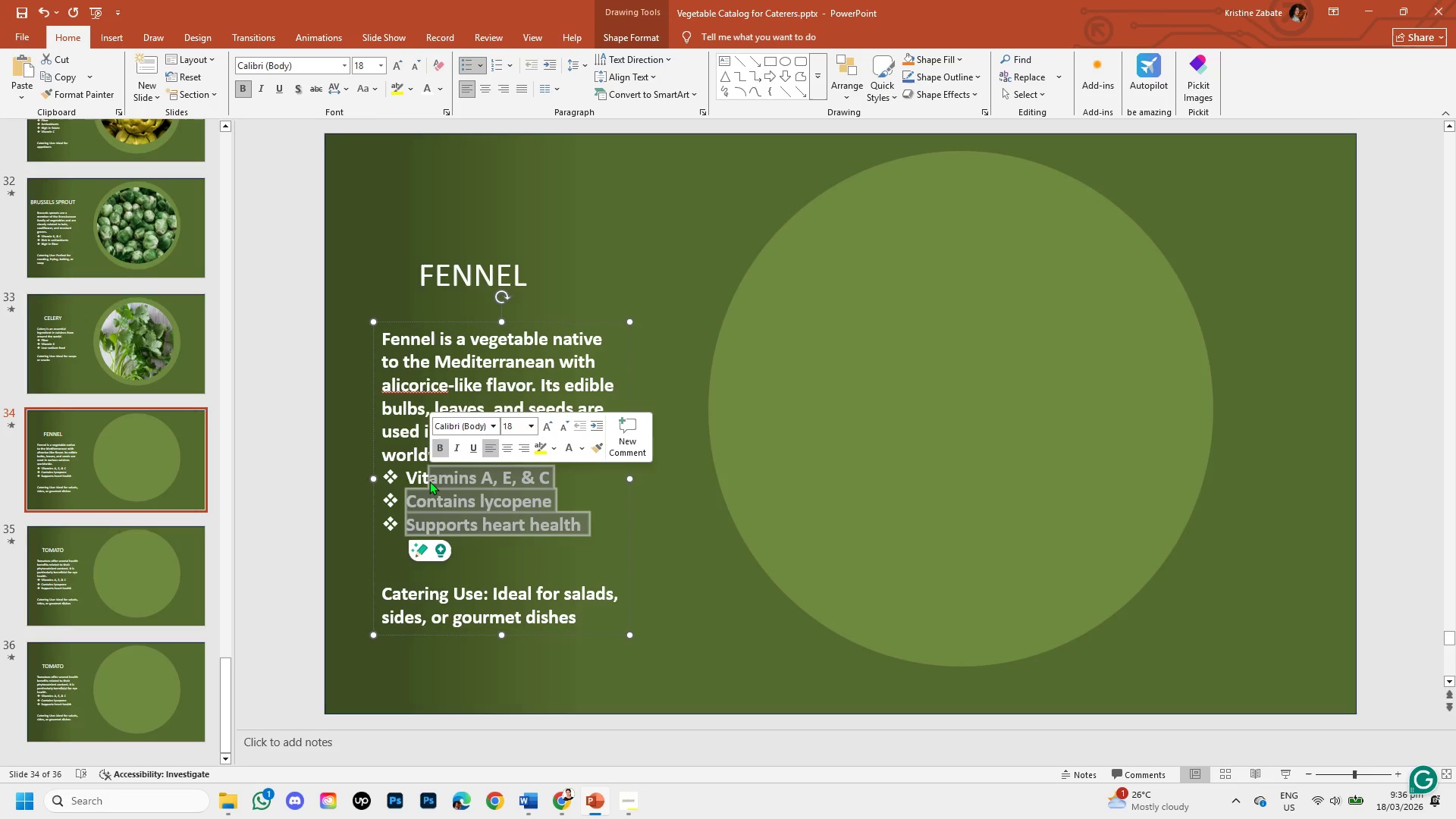 
key(Backspace)
 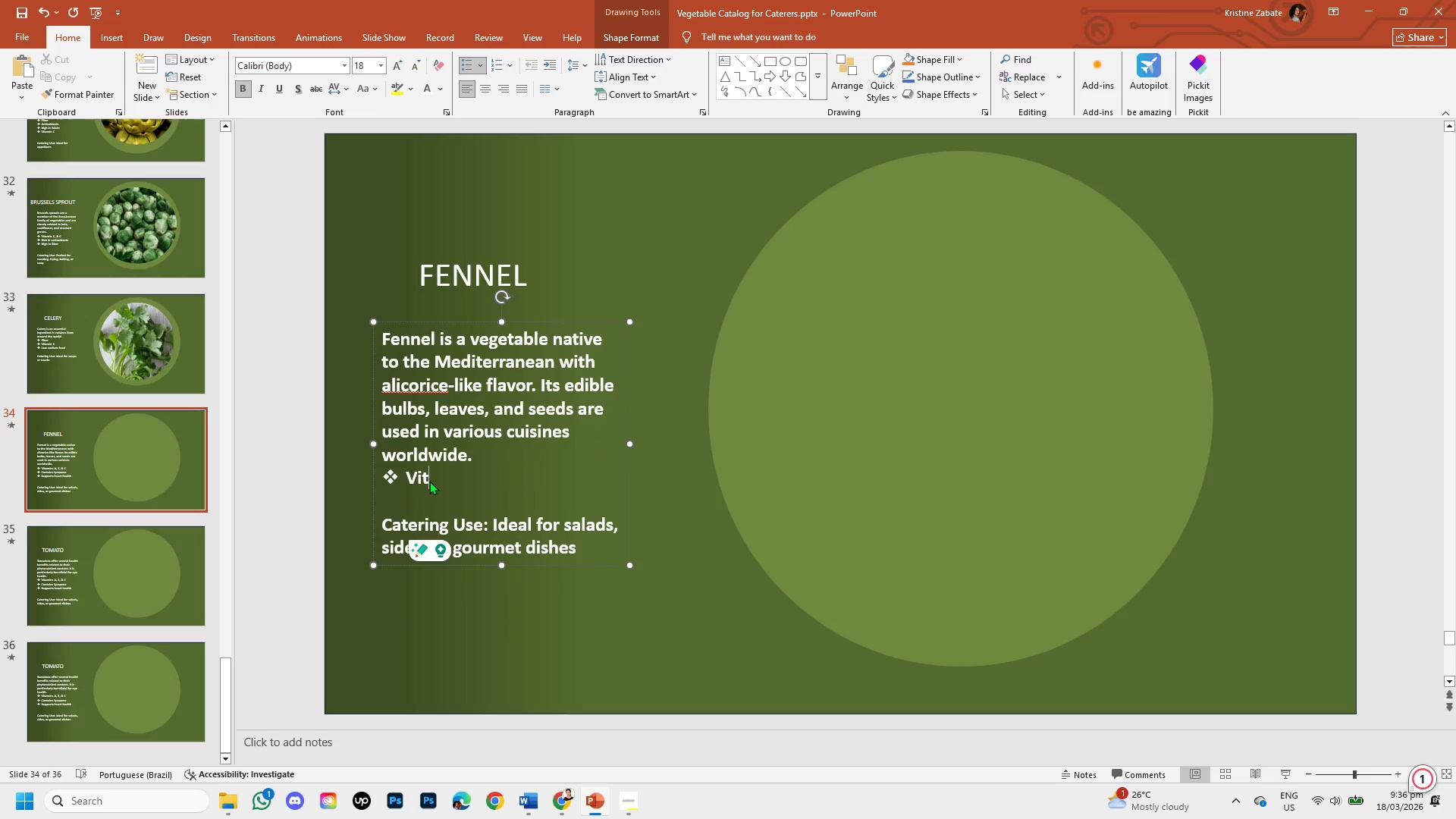 
key(Backspace)
 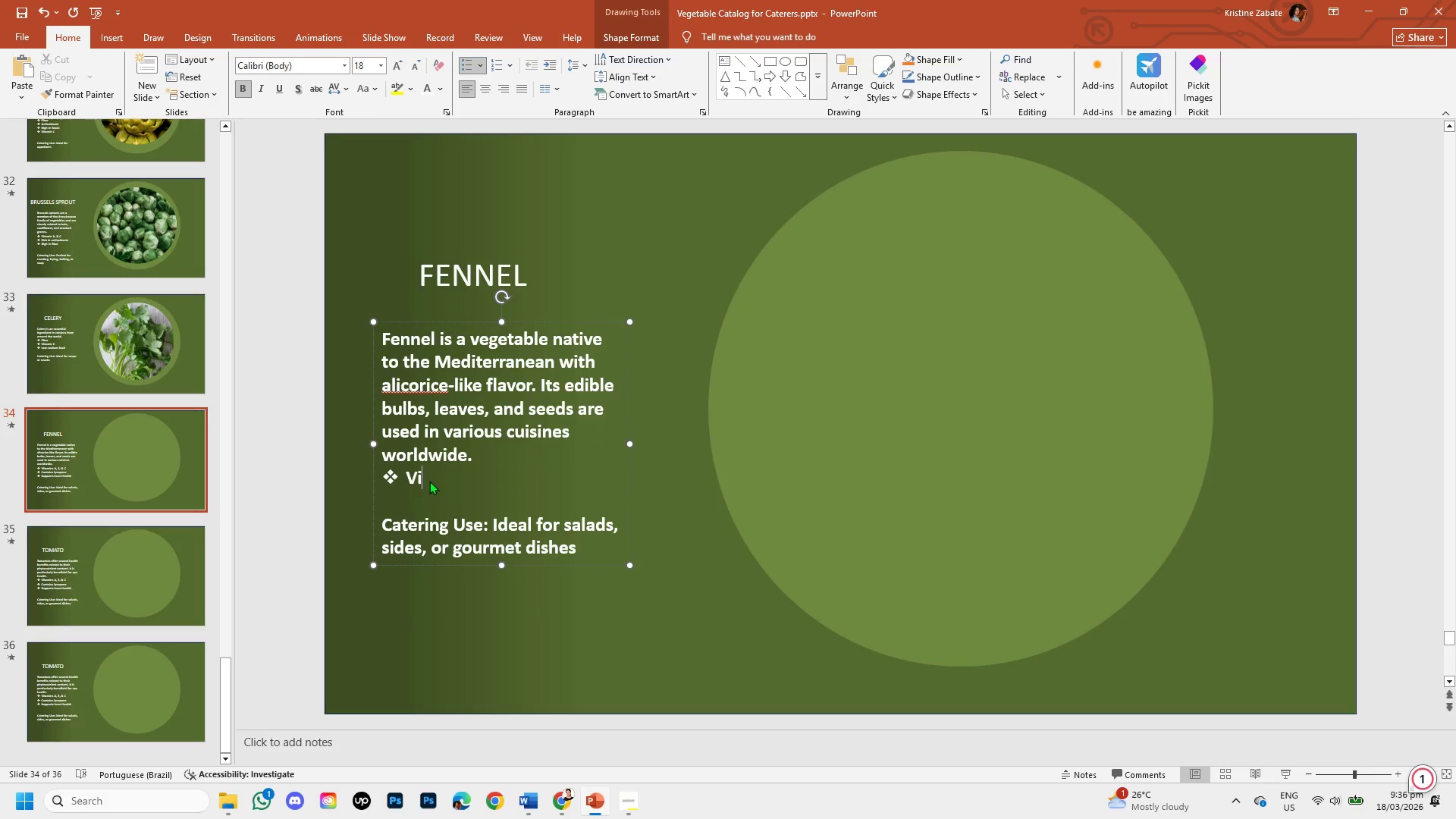 
key(Backspace)
 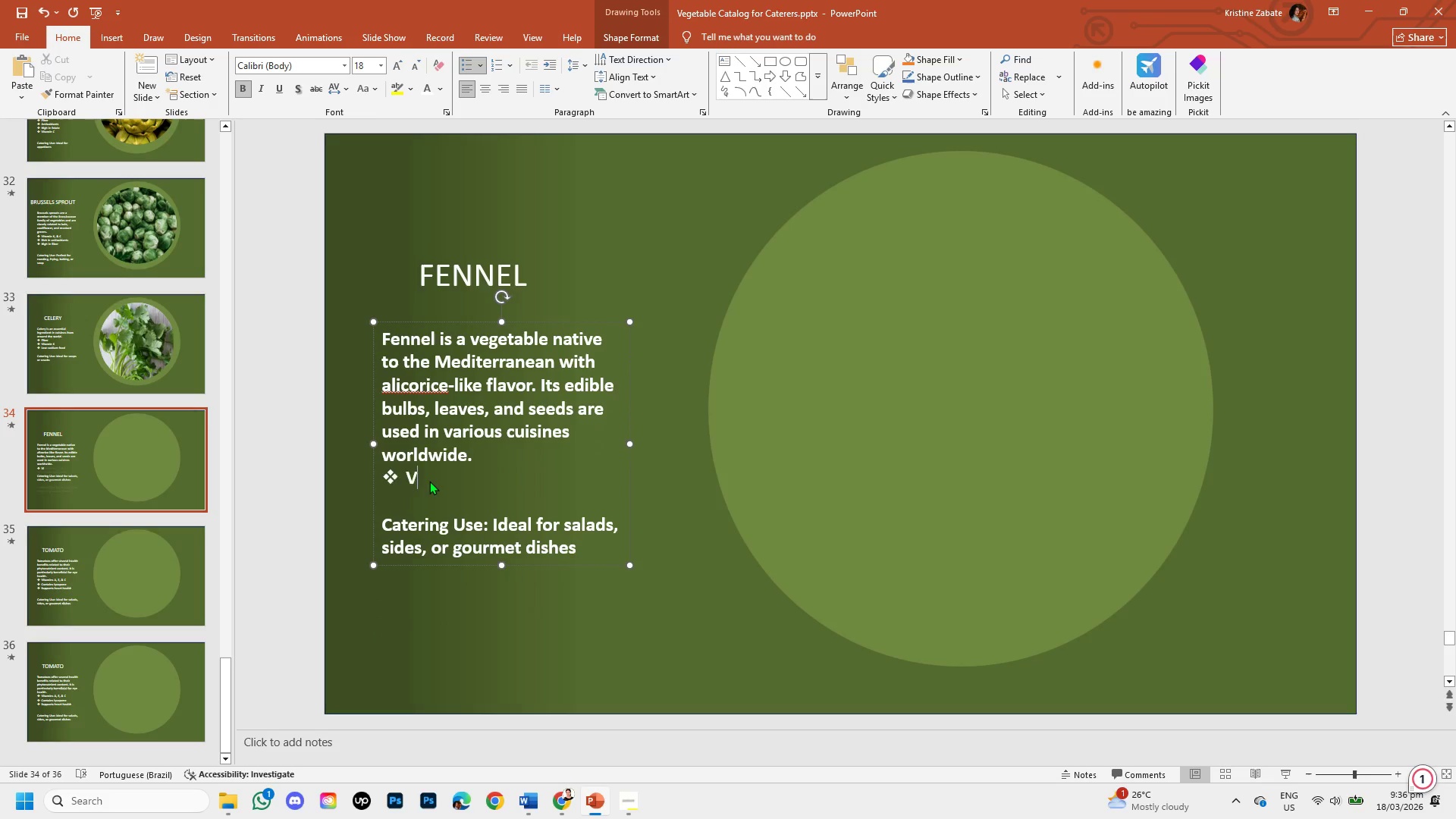 
key(Backspace)
 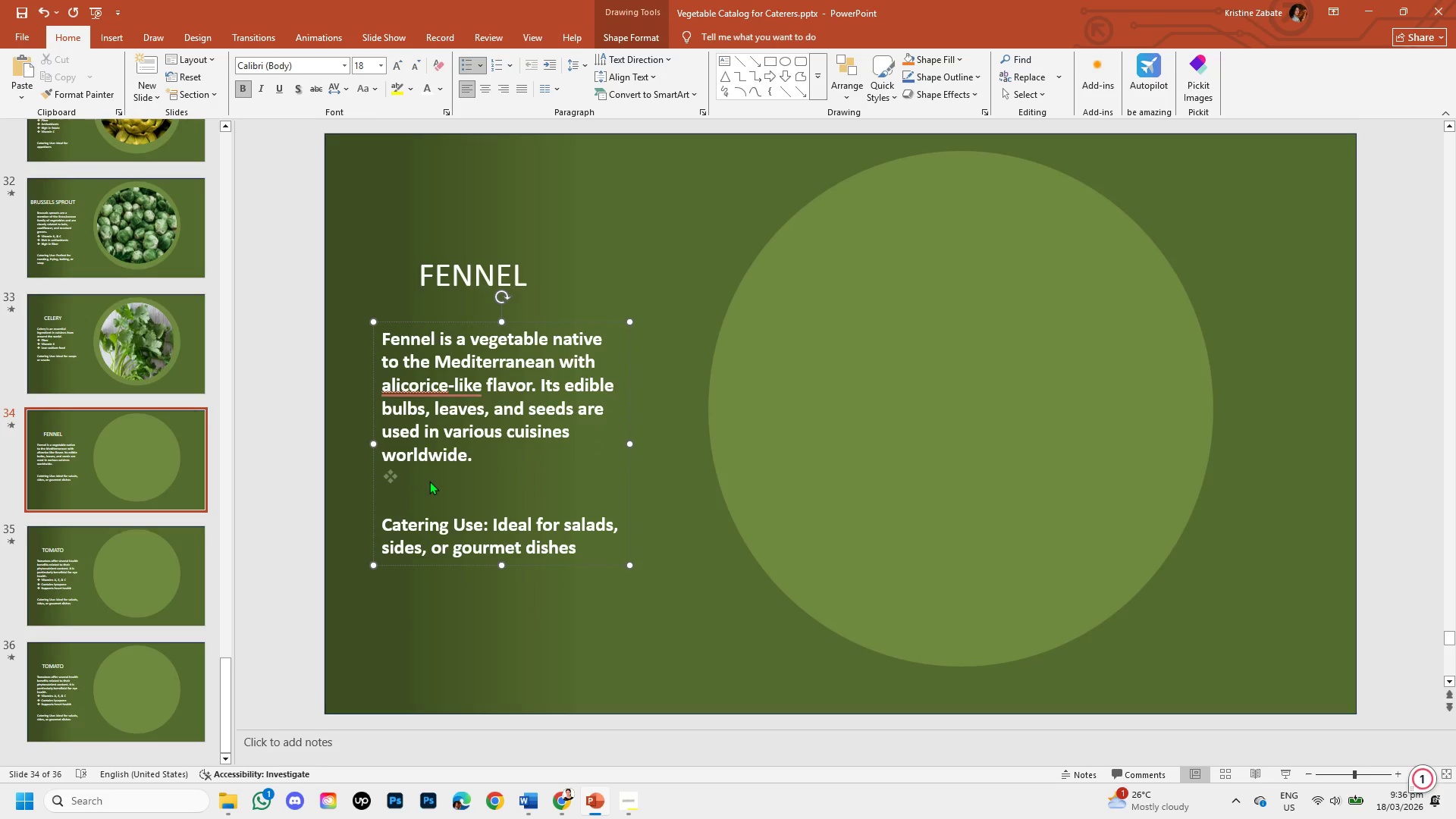 
key(Control+V)
 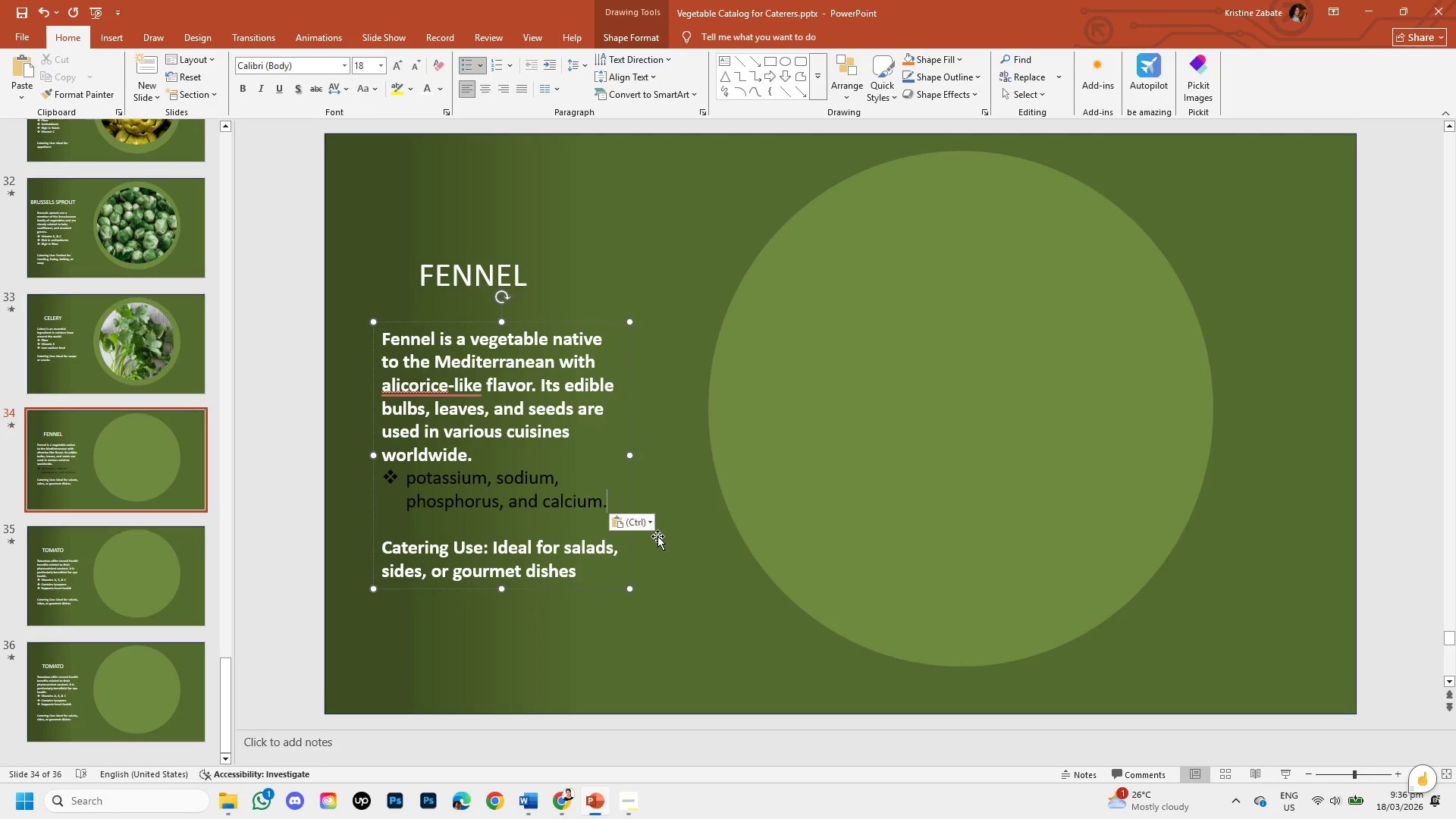 
left_click([648, 523])
 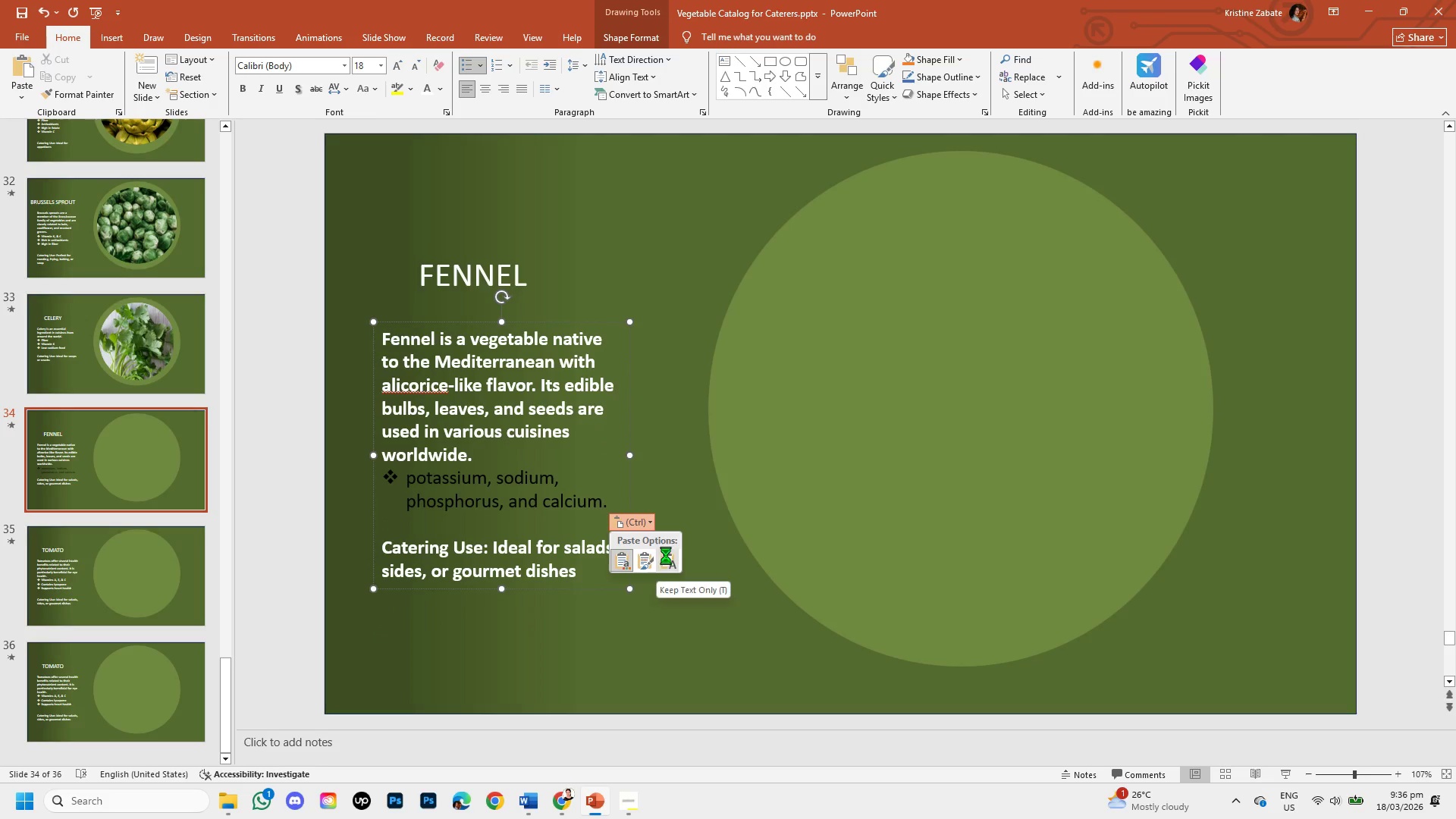 
left_click([666, 555])
 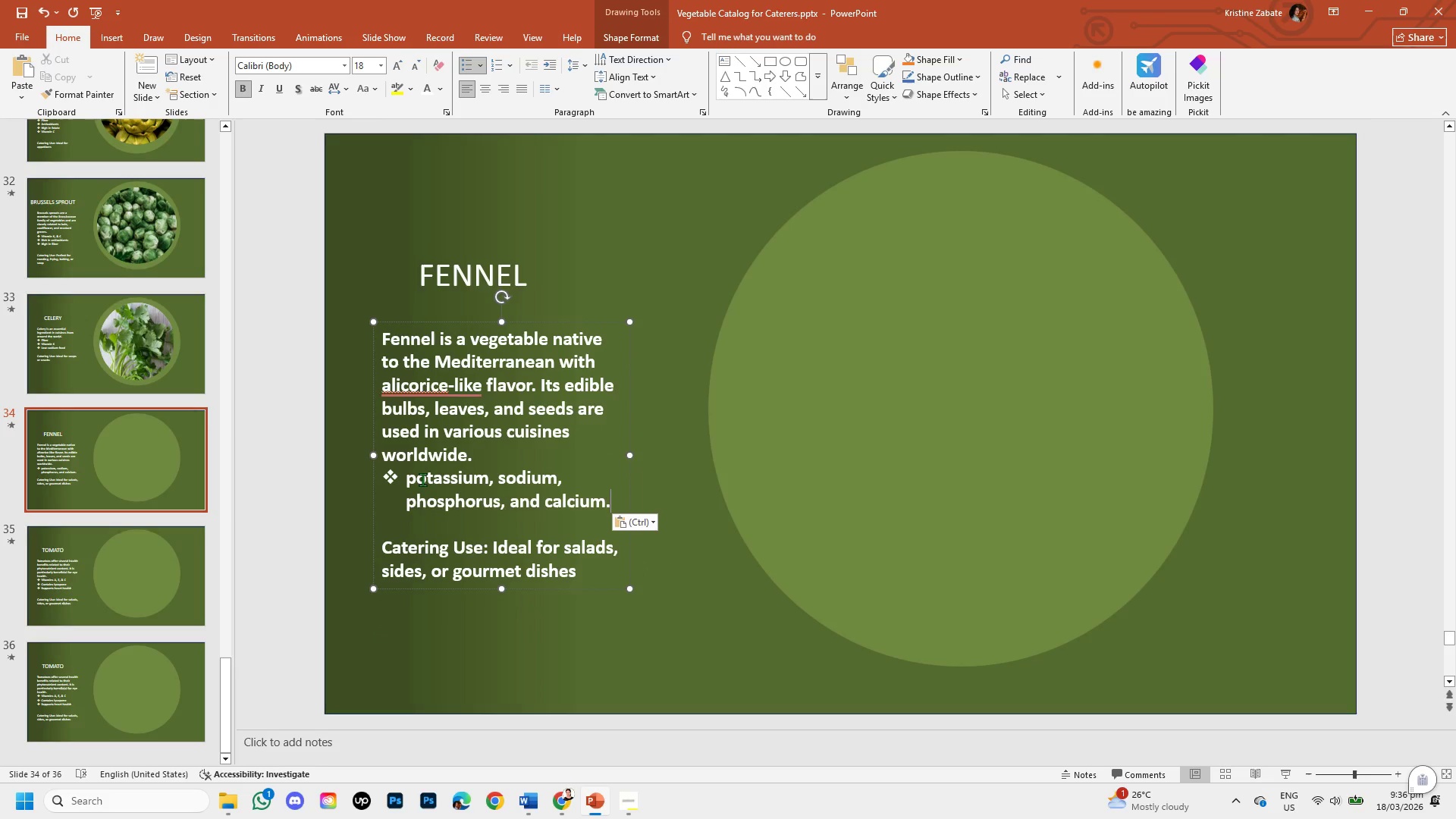 
left_click([416, 477])
 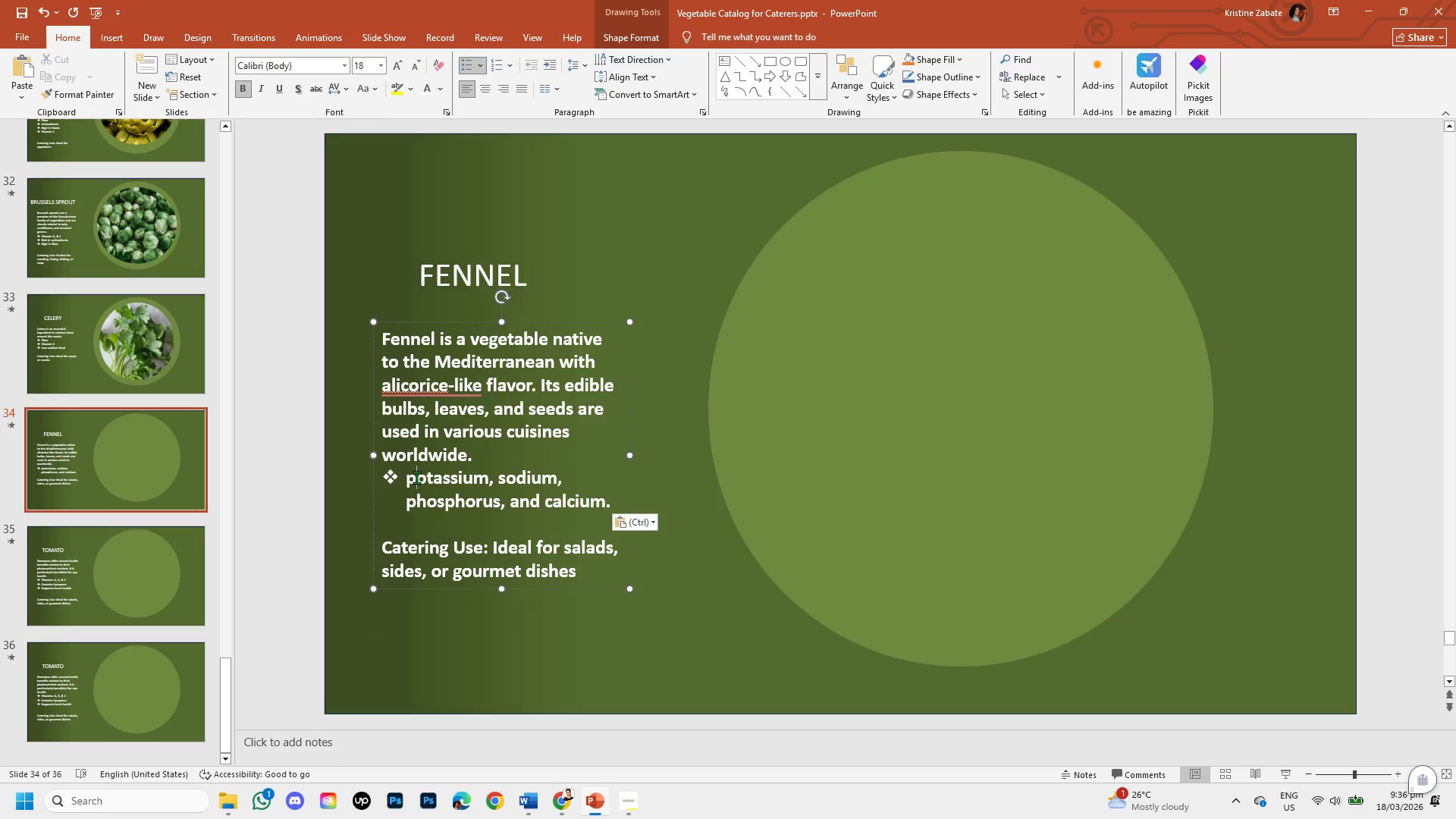 
key(Backspace)
 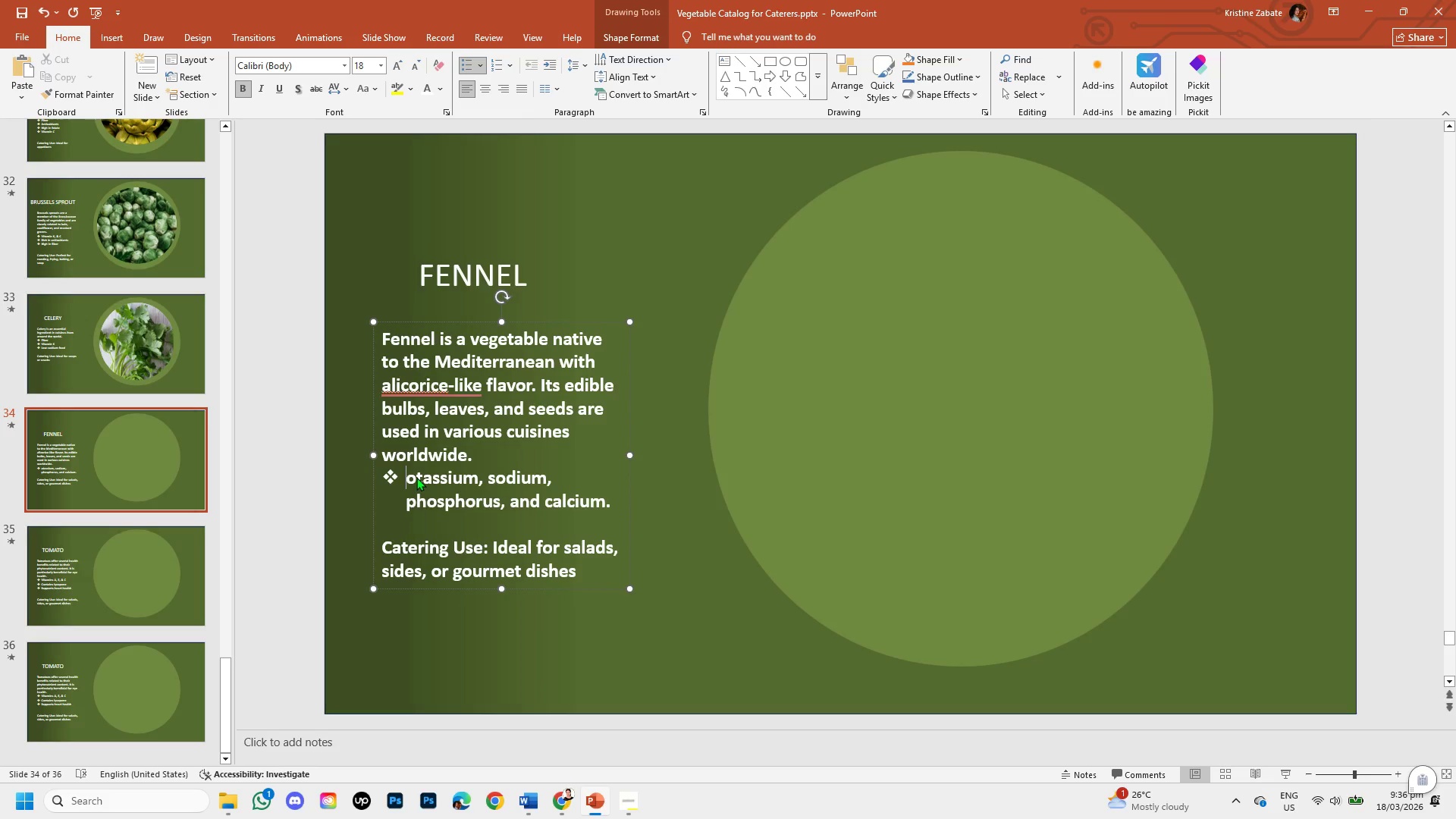 
key(P)
 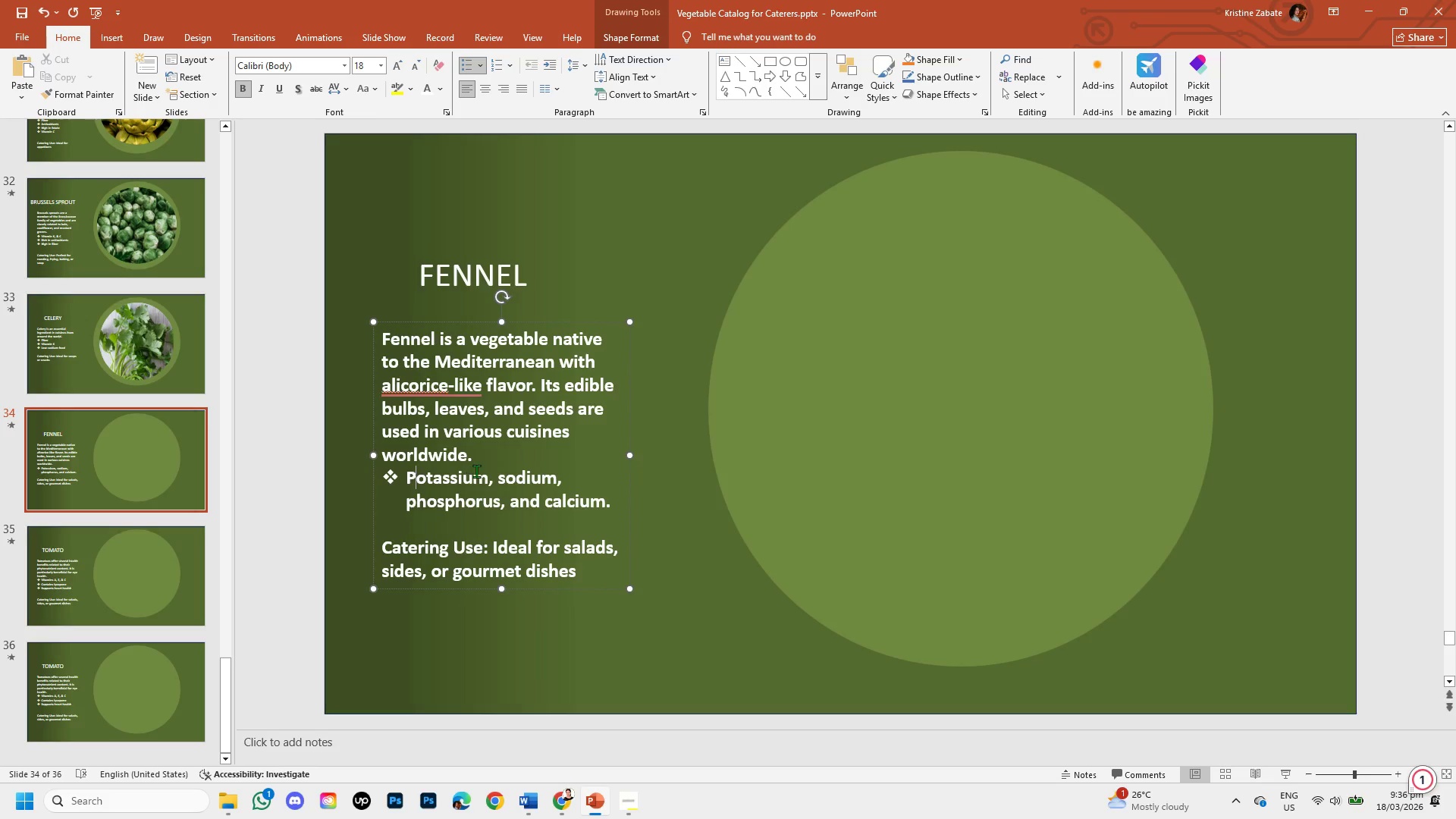 
left_click([499, 479])
 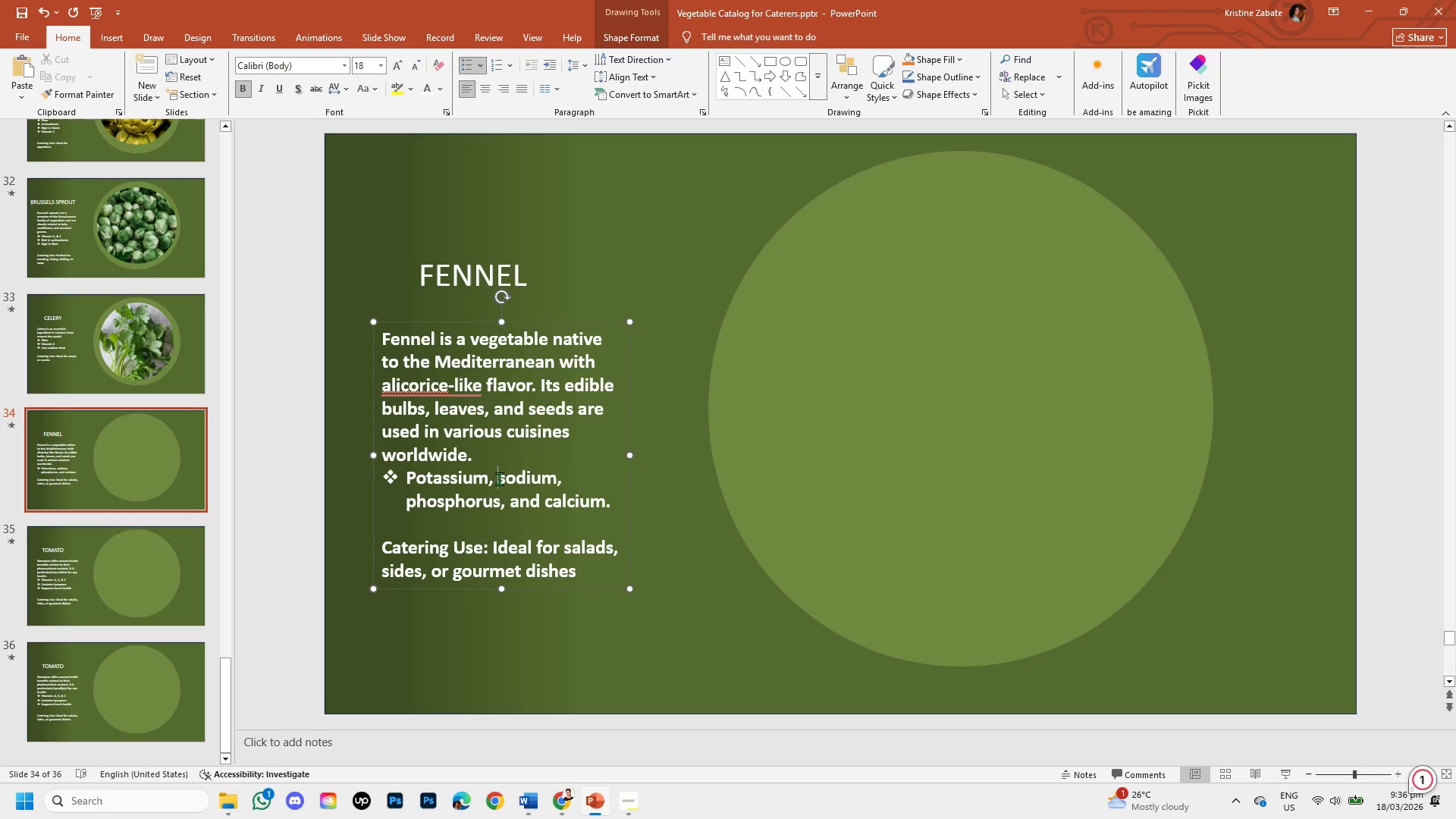 
key(Backspace)
 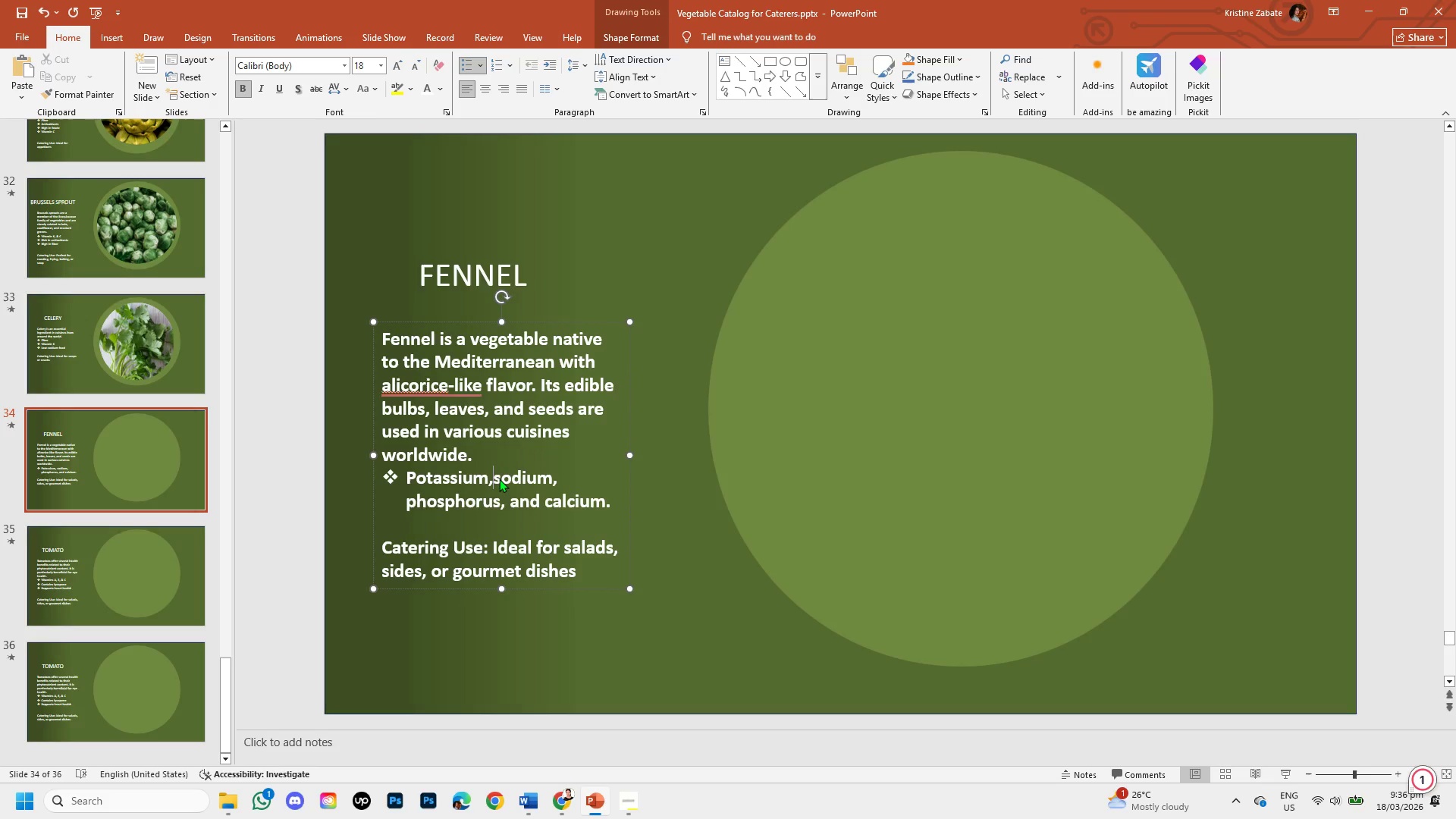 
key(Backspace)
 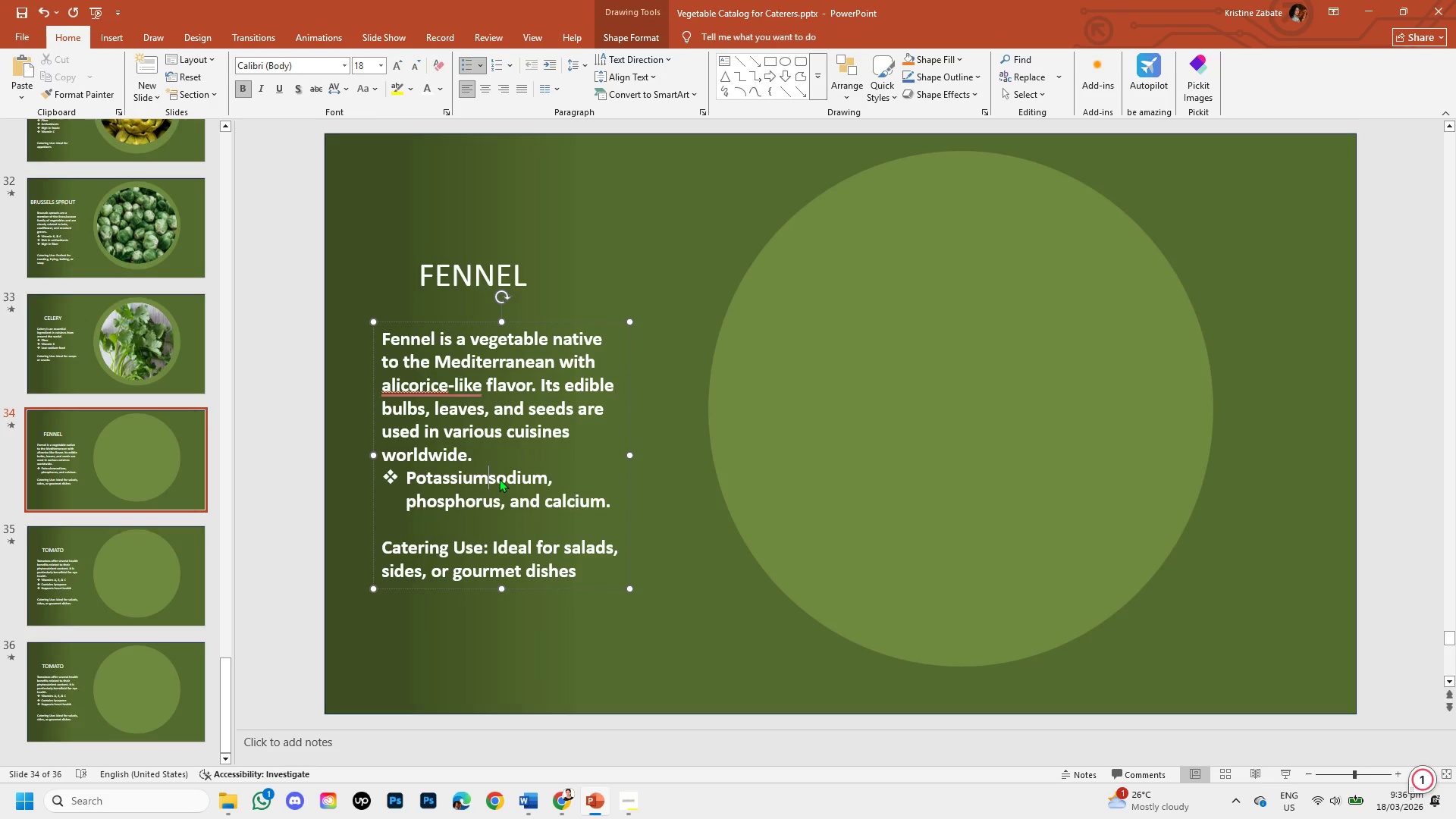 
key(Enter)
 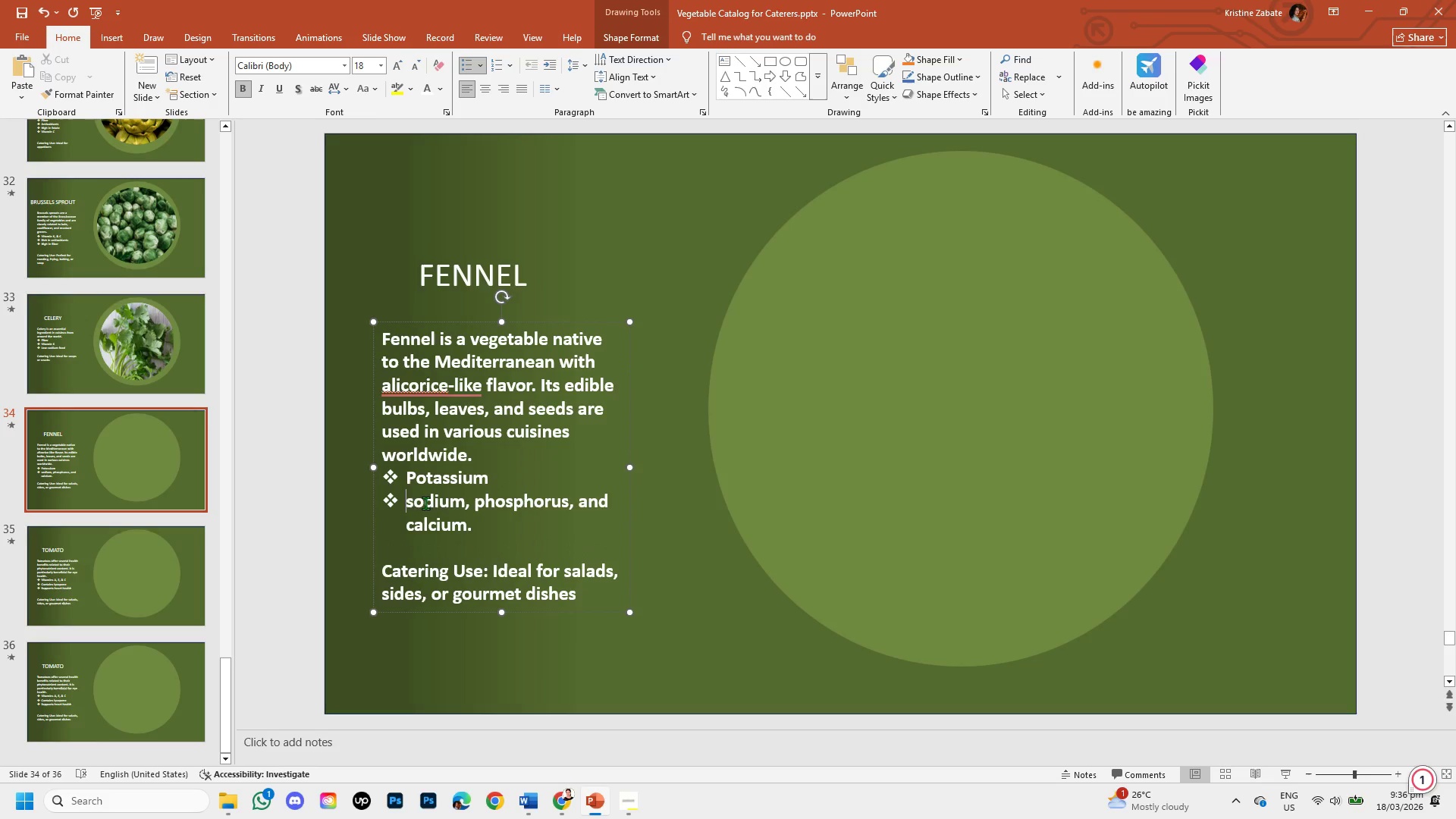 
left_click([416, 500])
 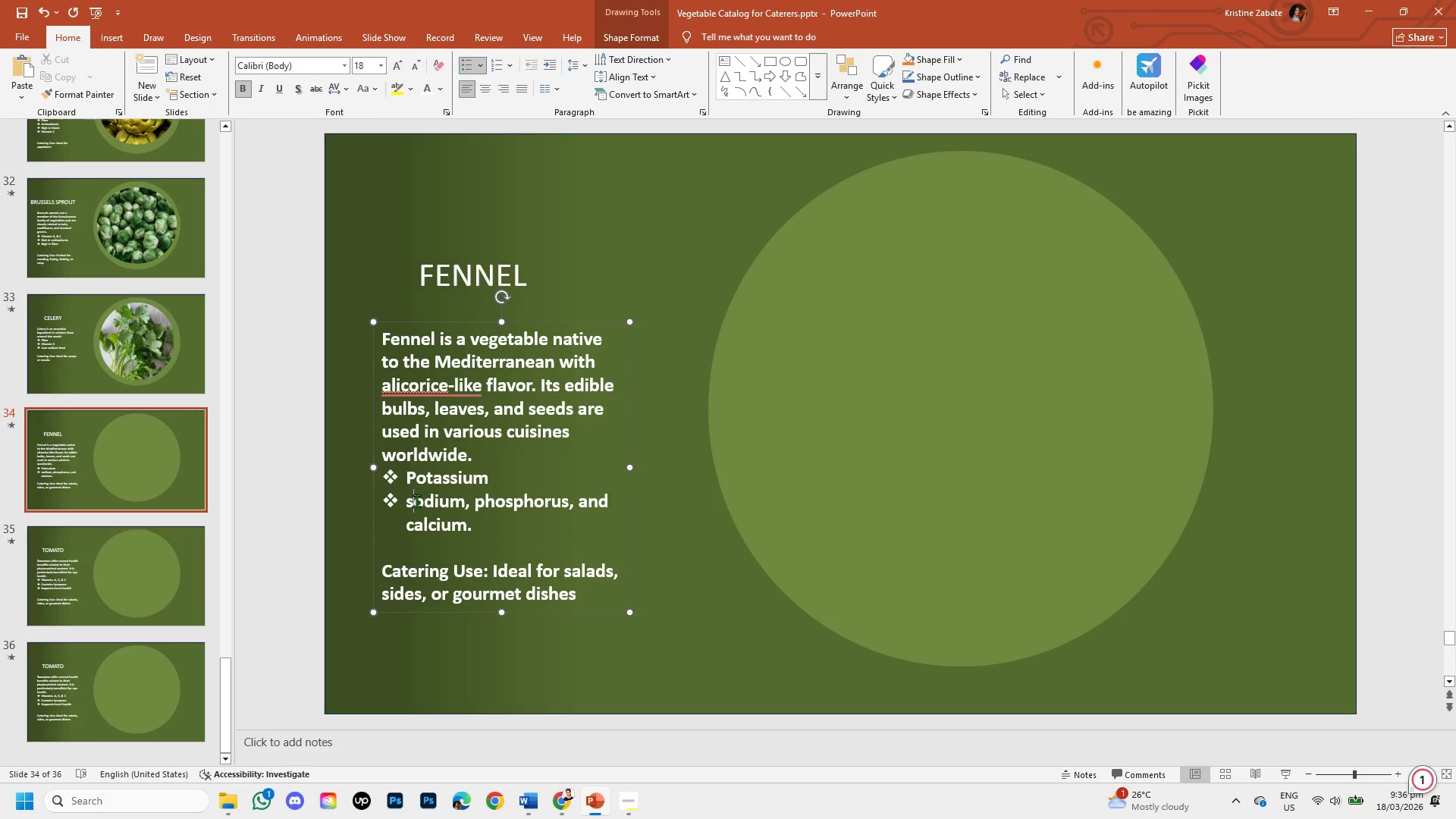 
key(Backspace)
 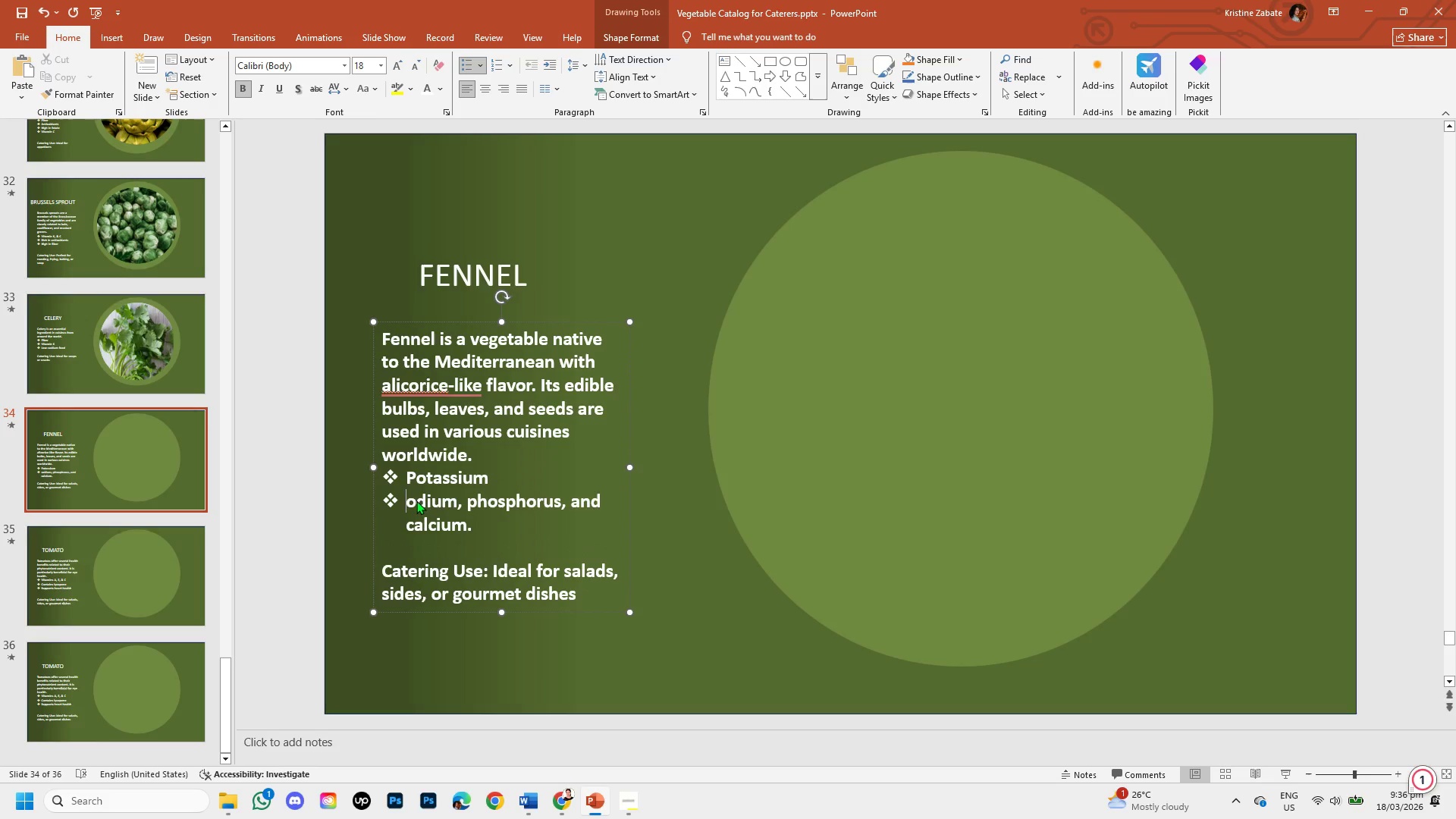 
key(S)
 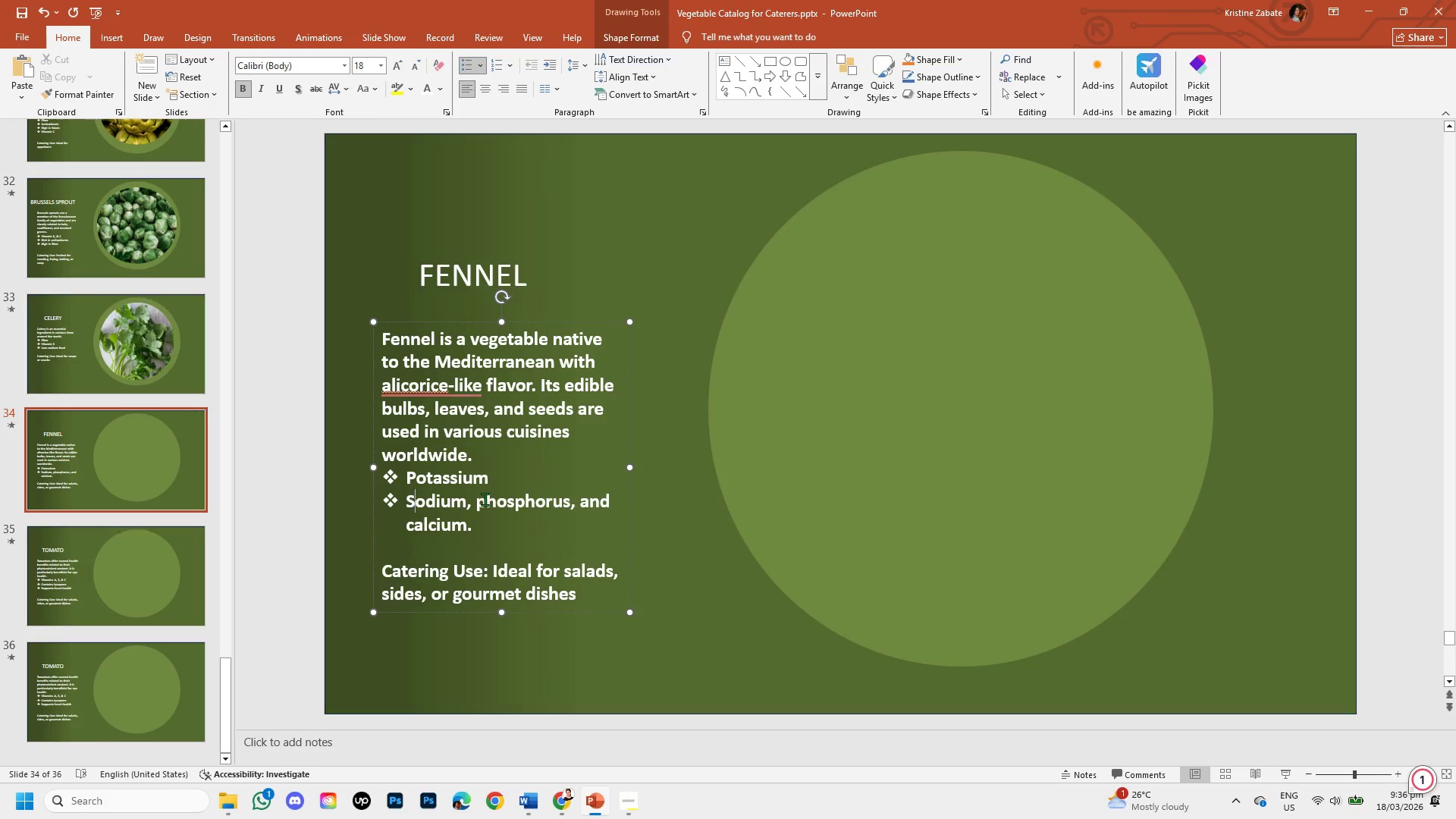 
left_click([489, 500])
 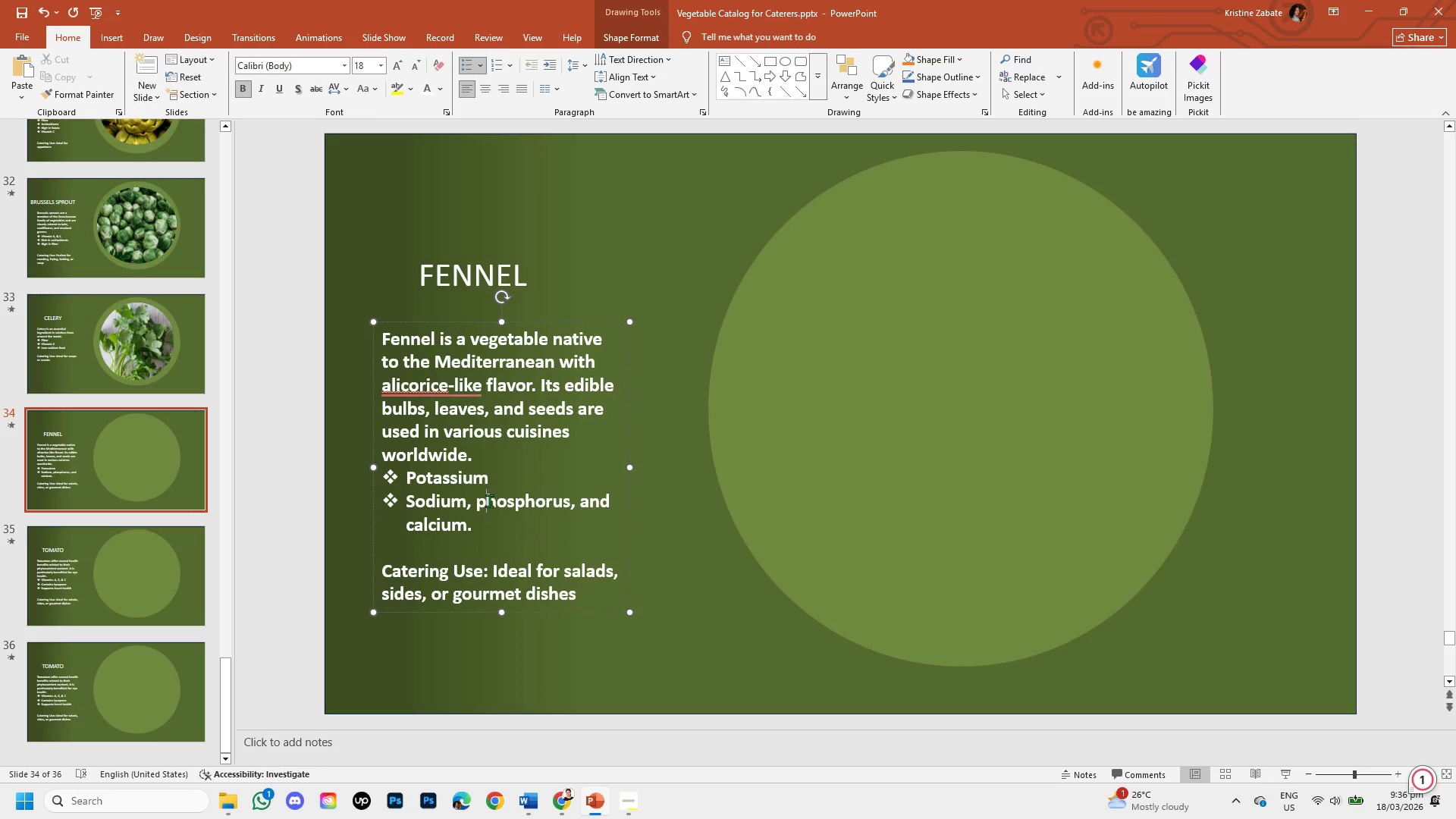 
key(Backspace)
 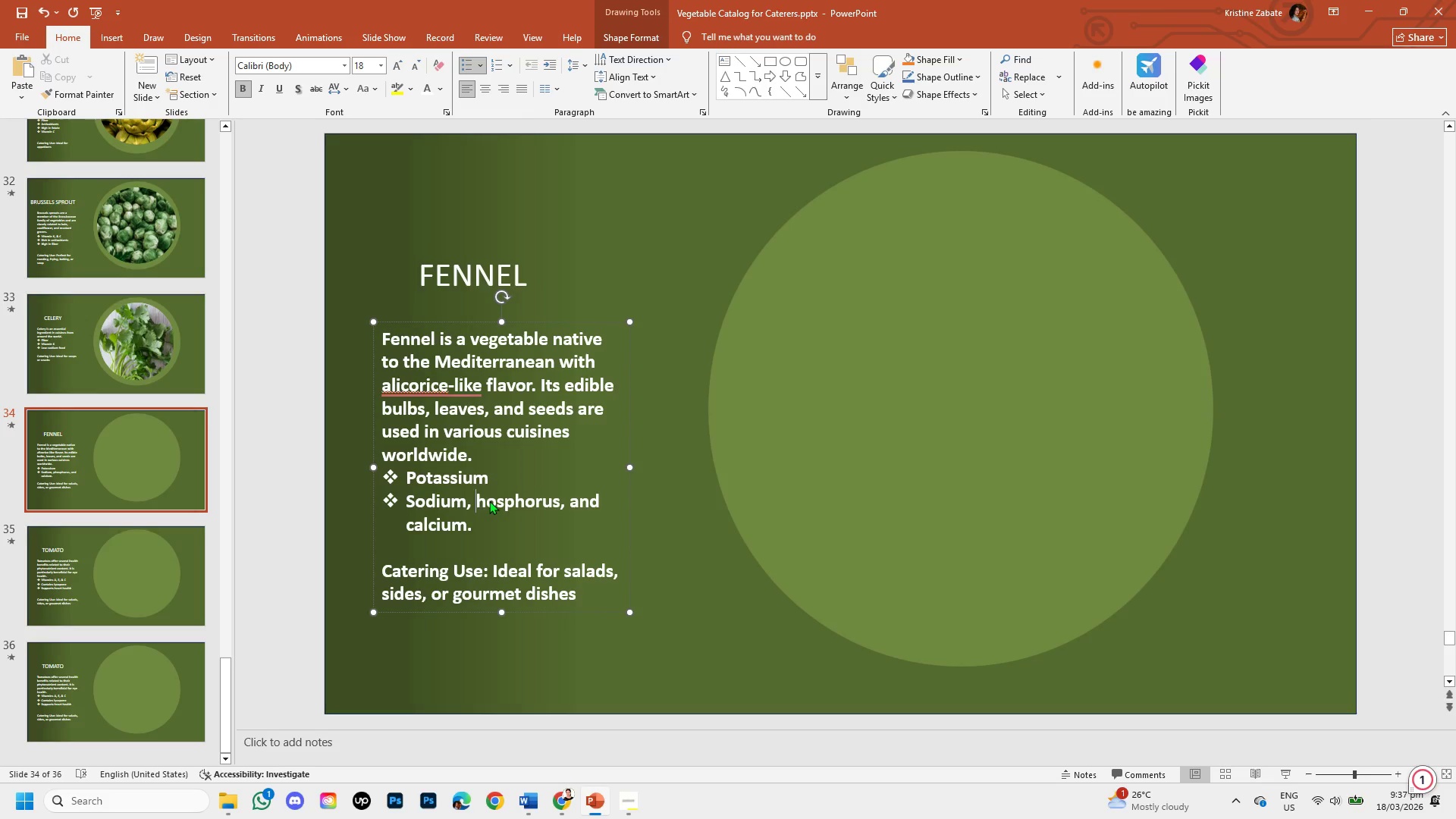 
key(Backspace)
 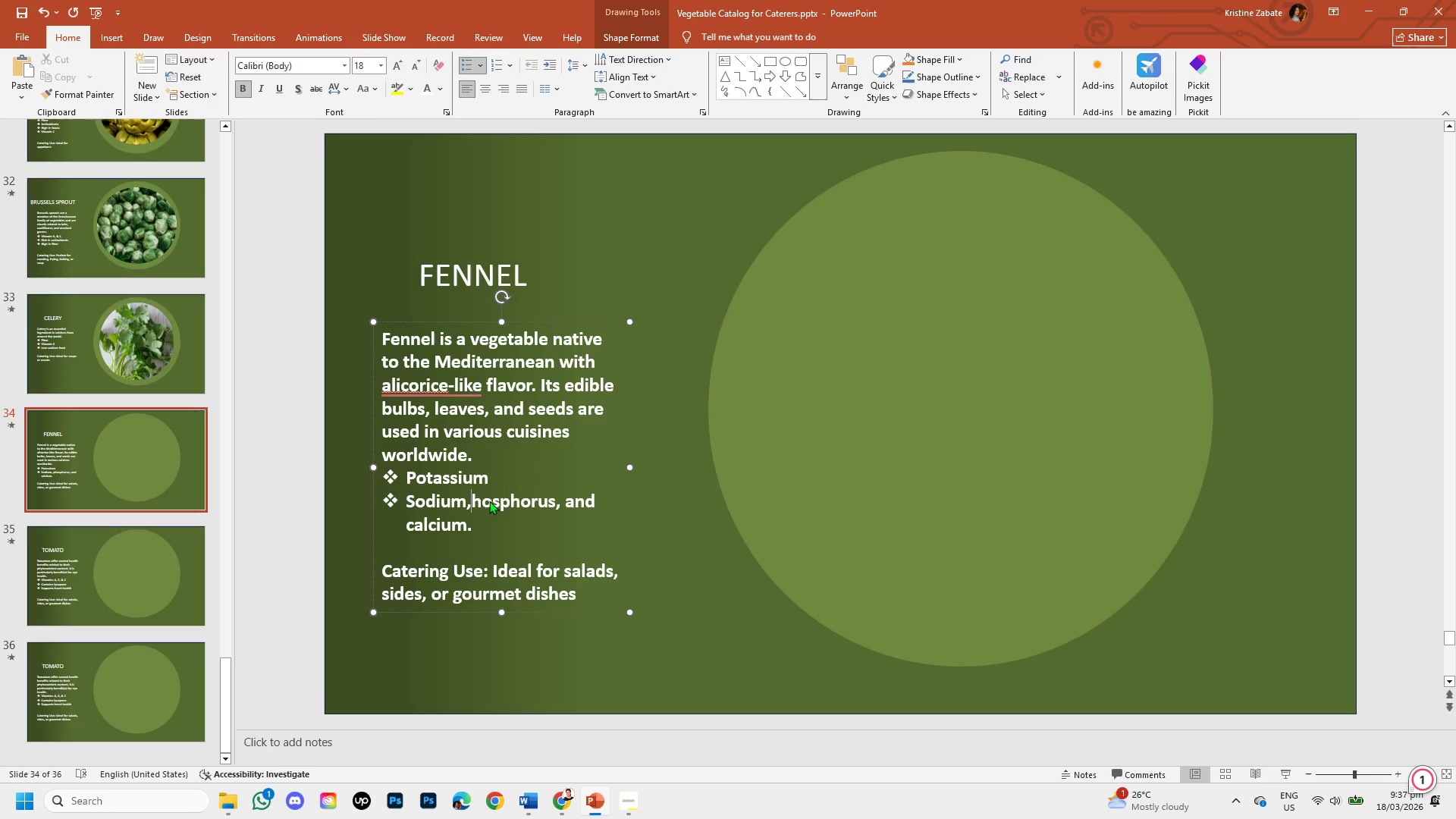 
key(Backspace)
 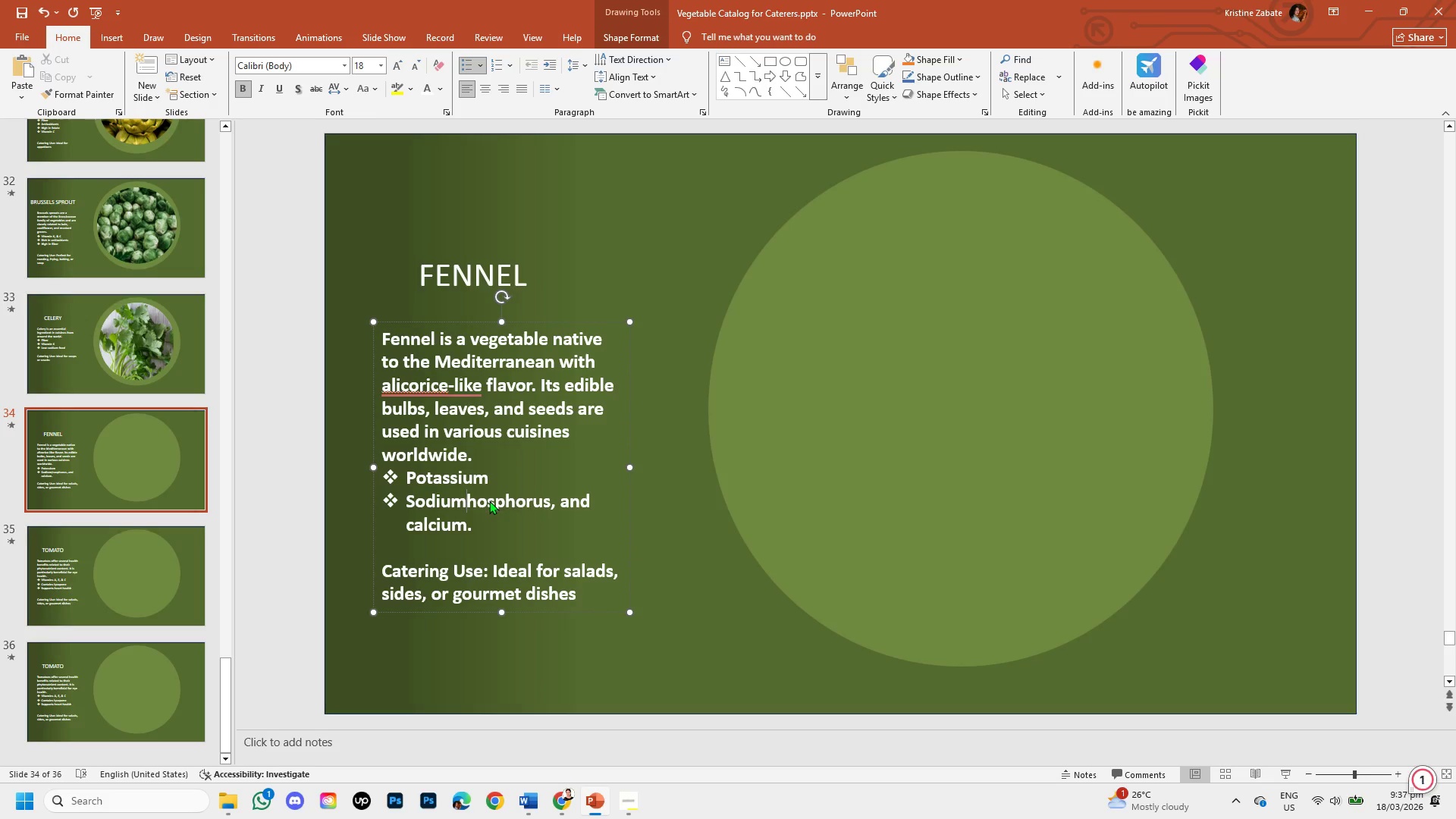 
key(Enter)
 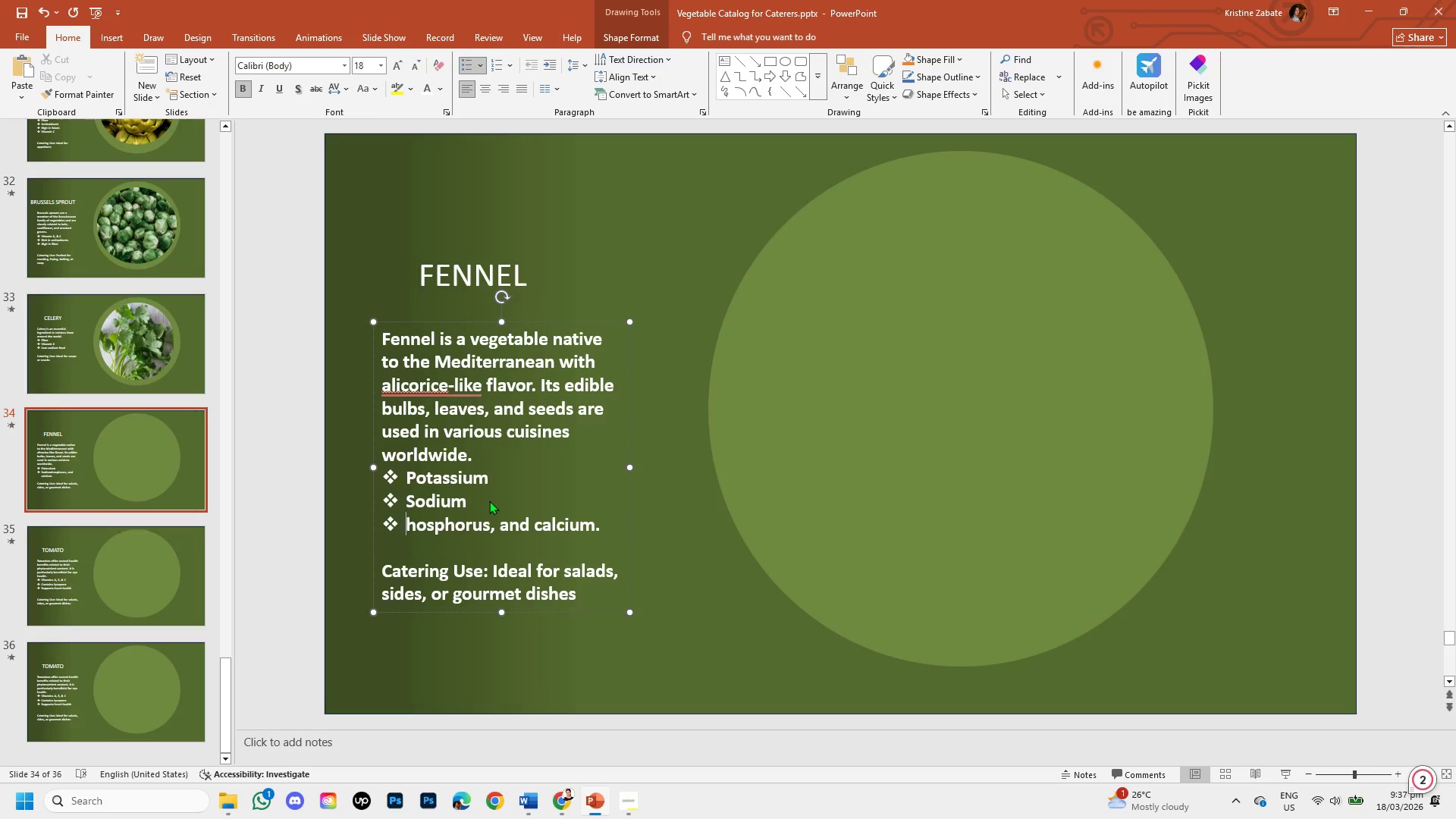 
key(P)
 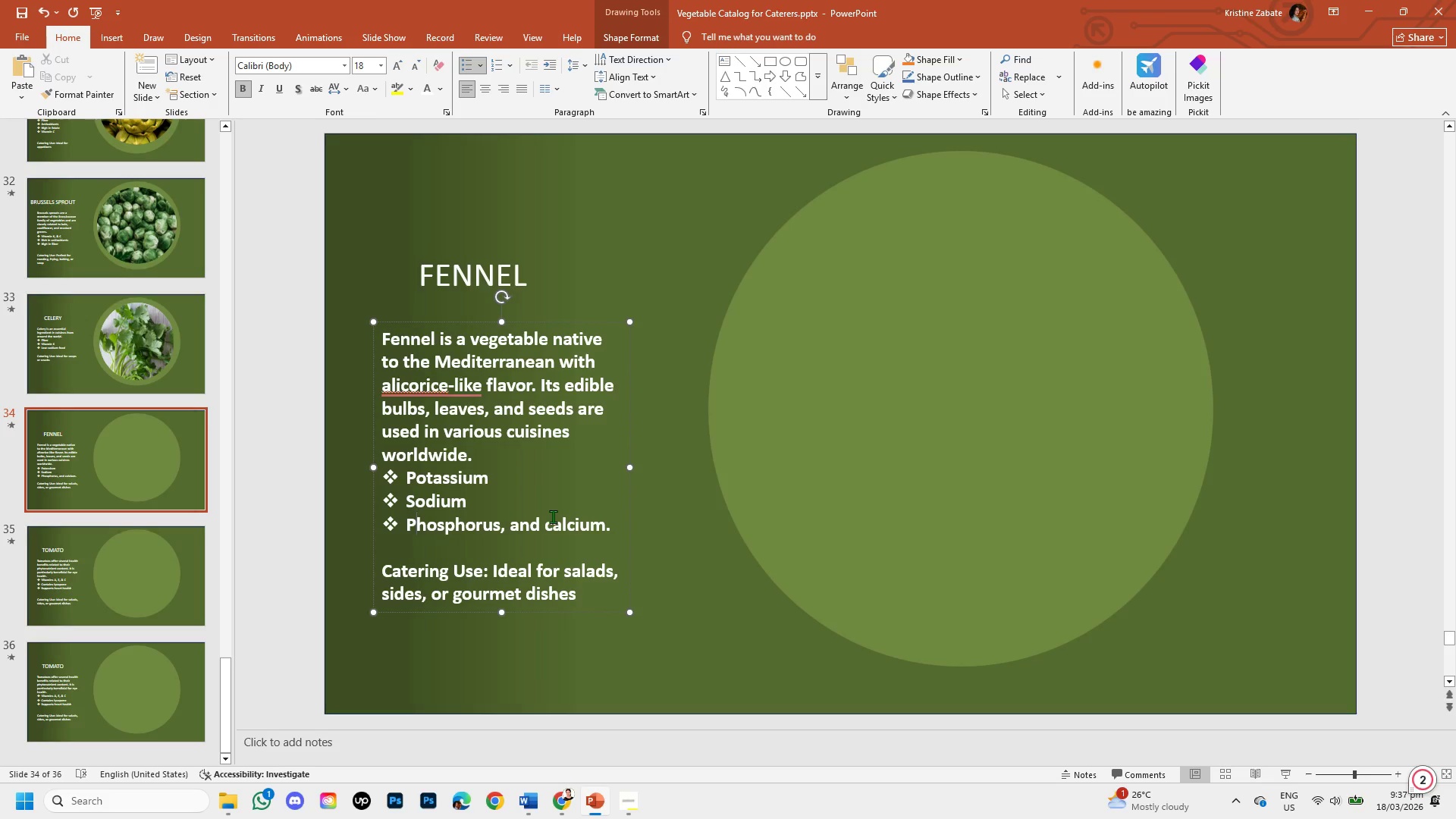 
left_click([553, 516])
 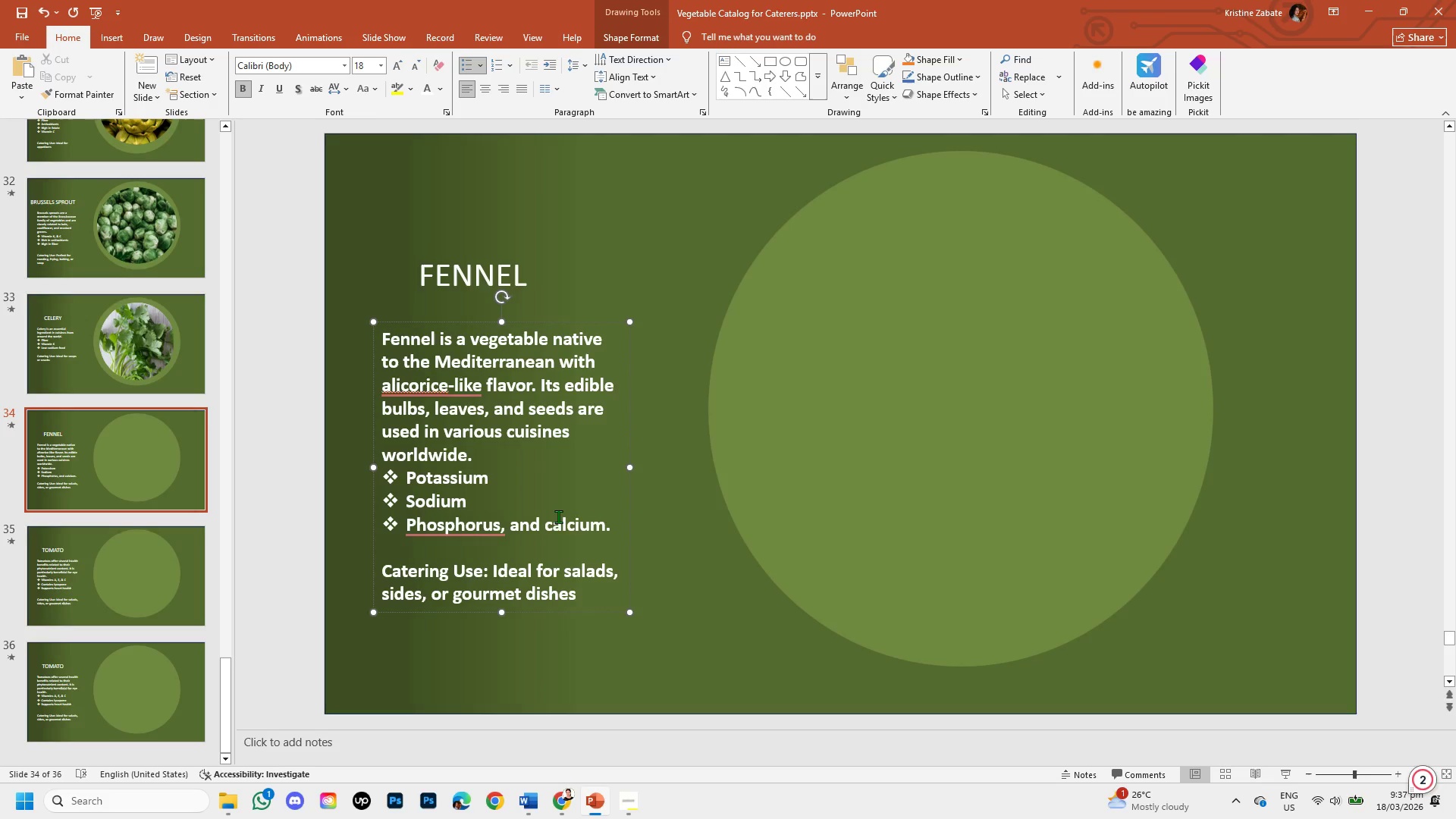 
key(Backspace)
 